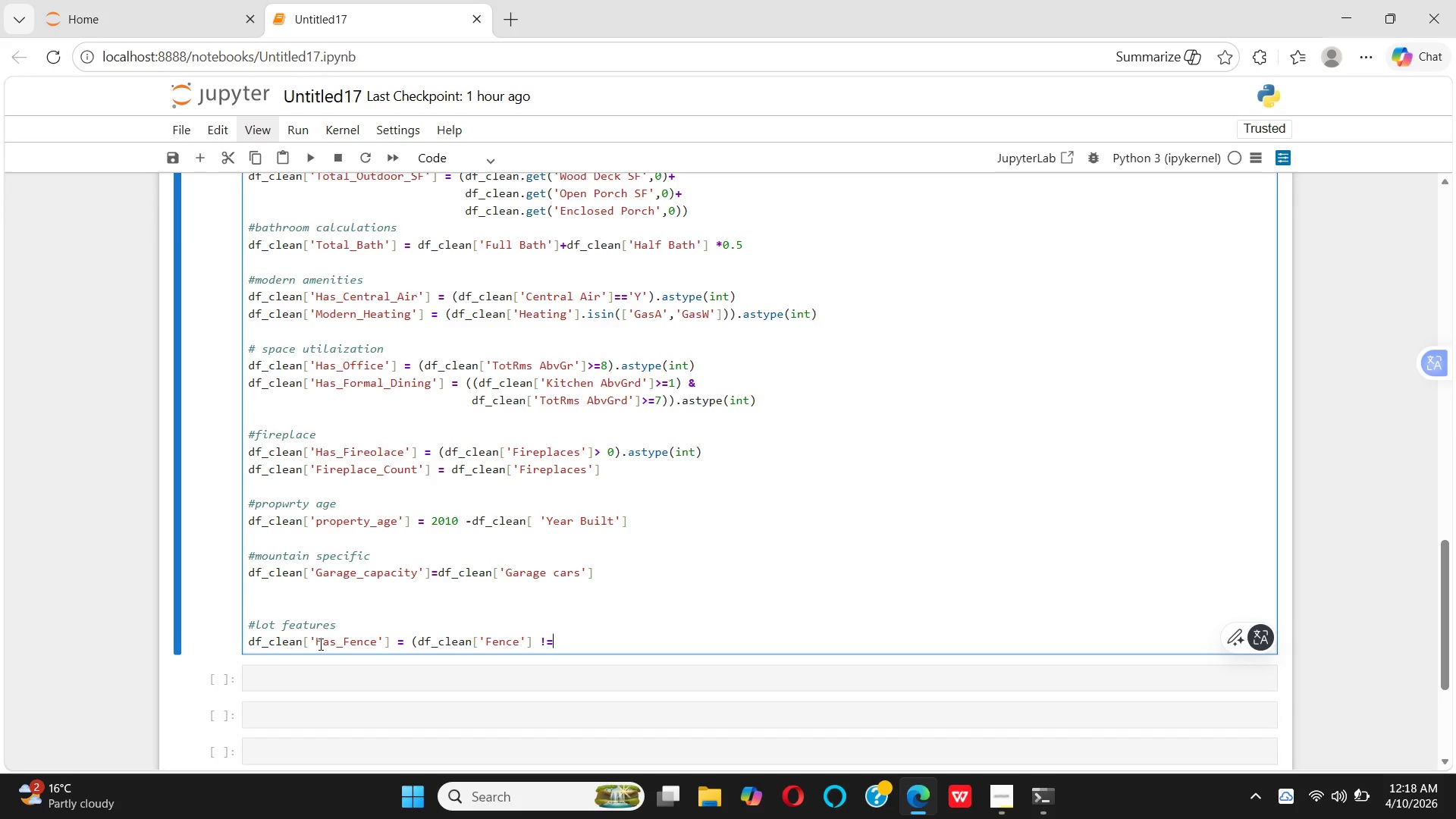 
key(Quote)
 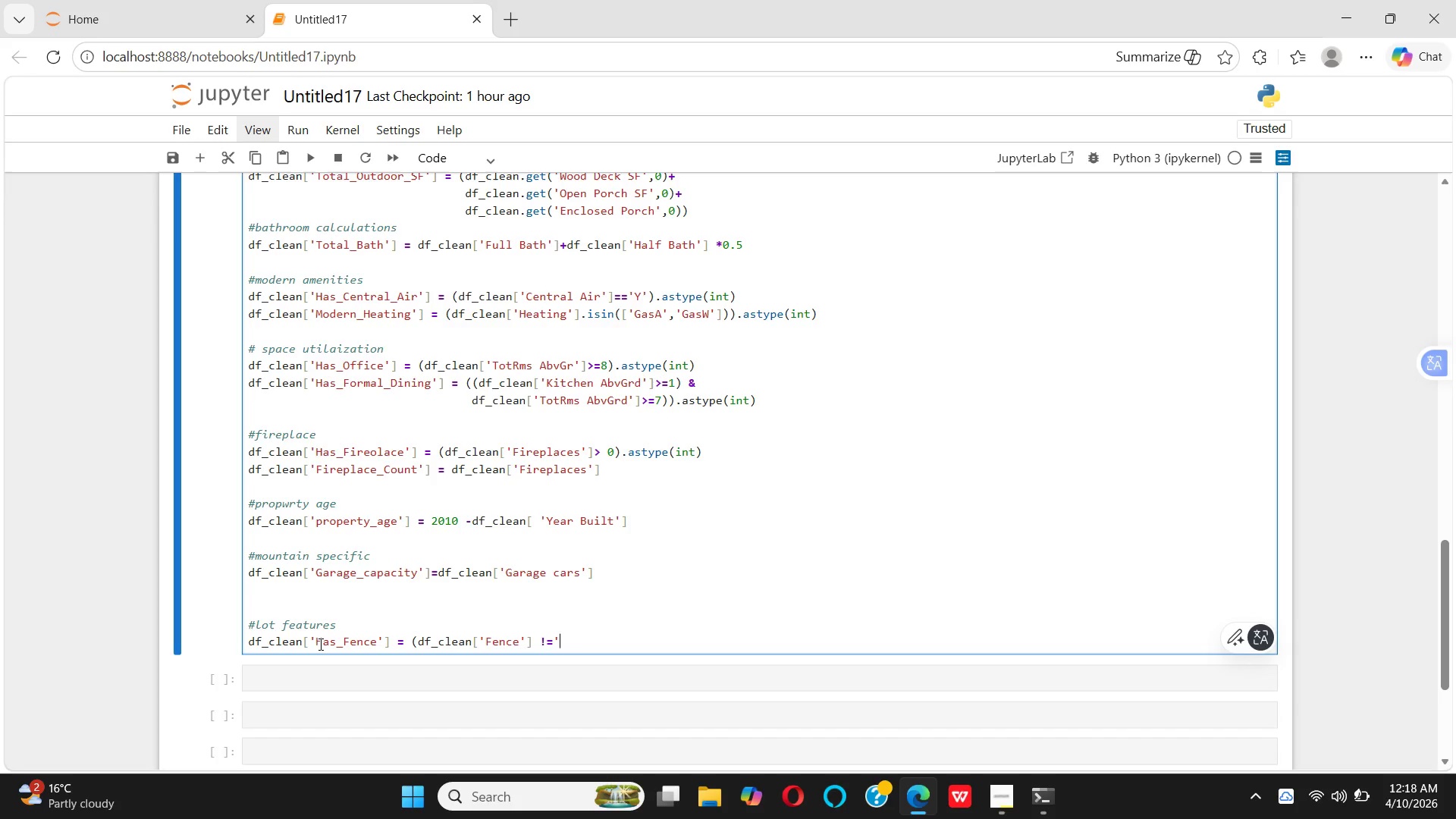 
key(Quote)
 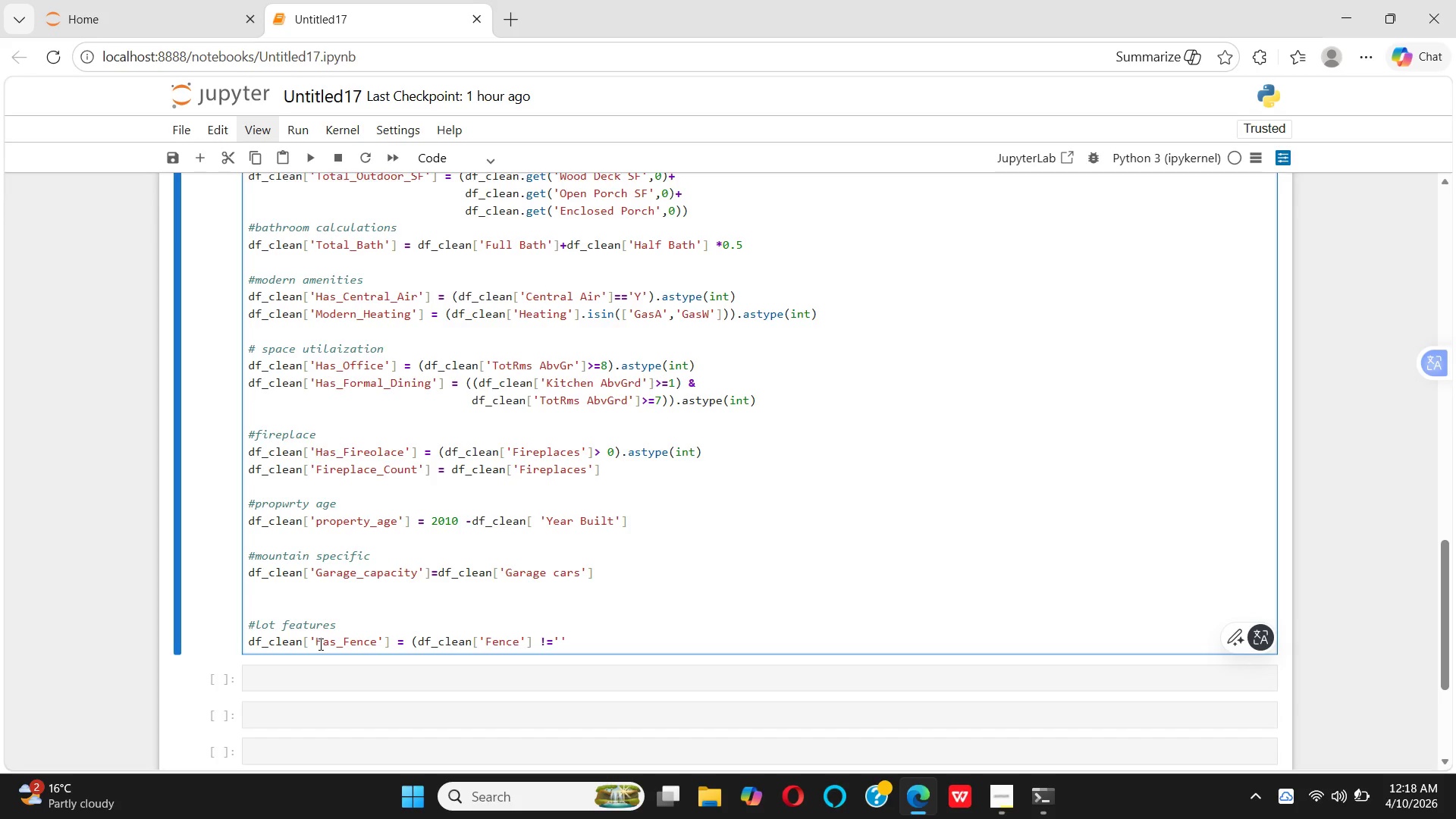 
key(ArrowLeft)
 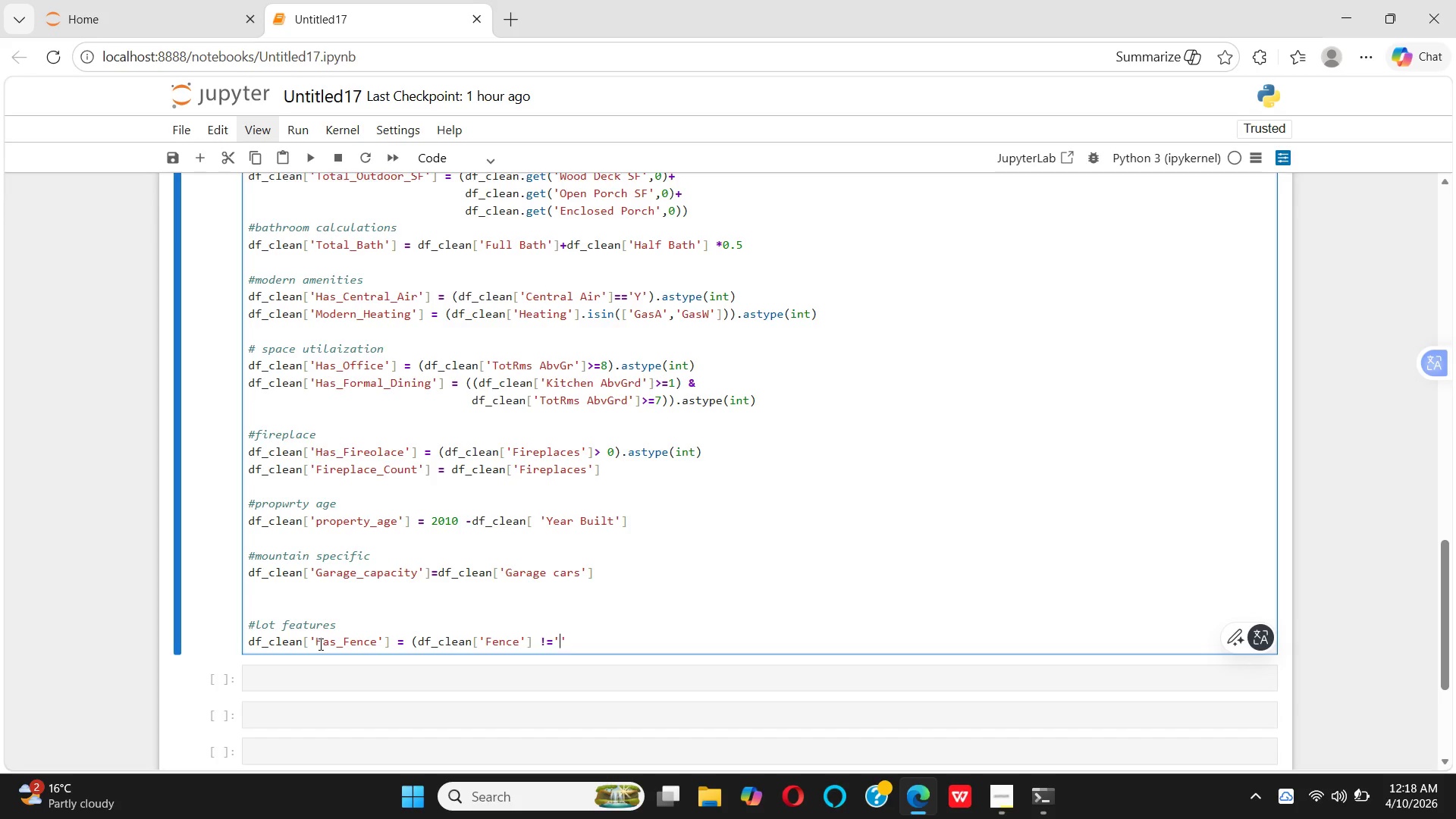 
type(None)
 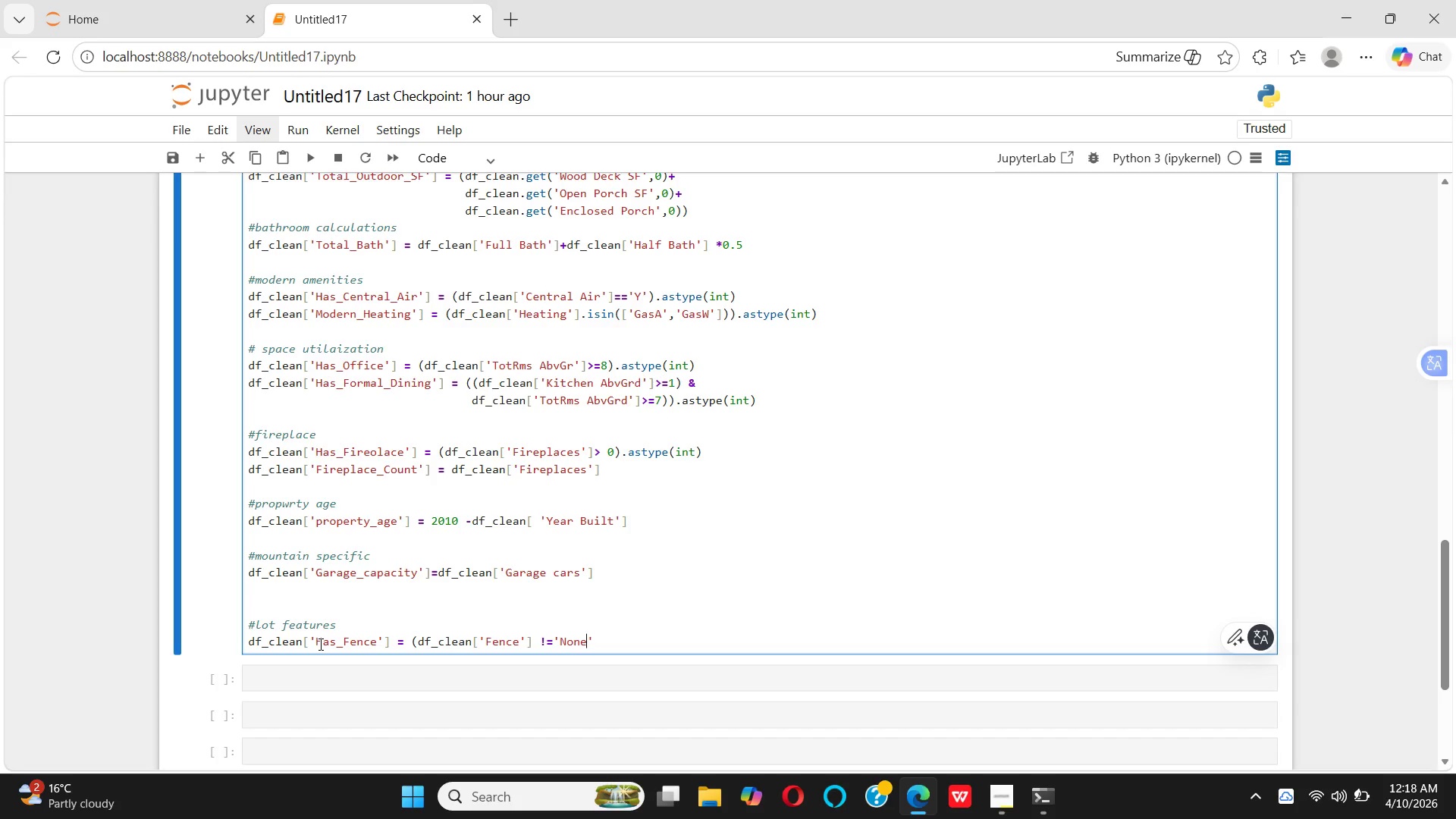 
key(ArrowRight)
 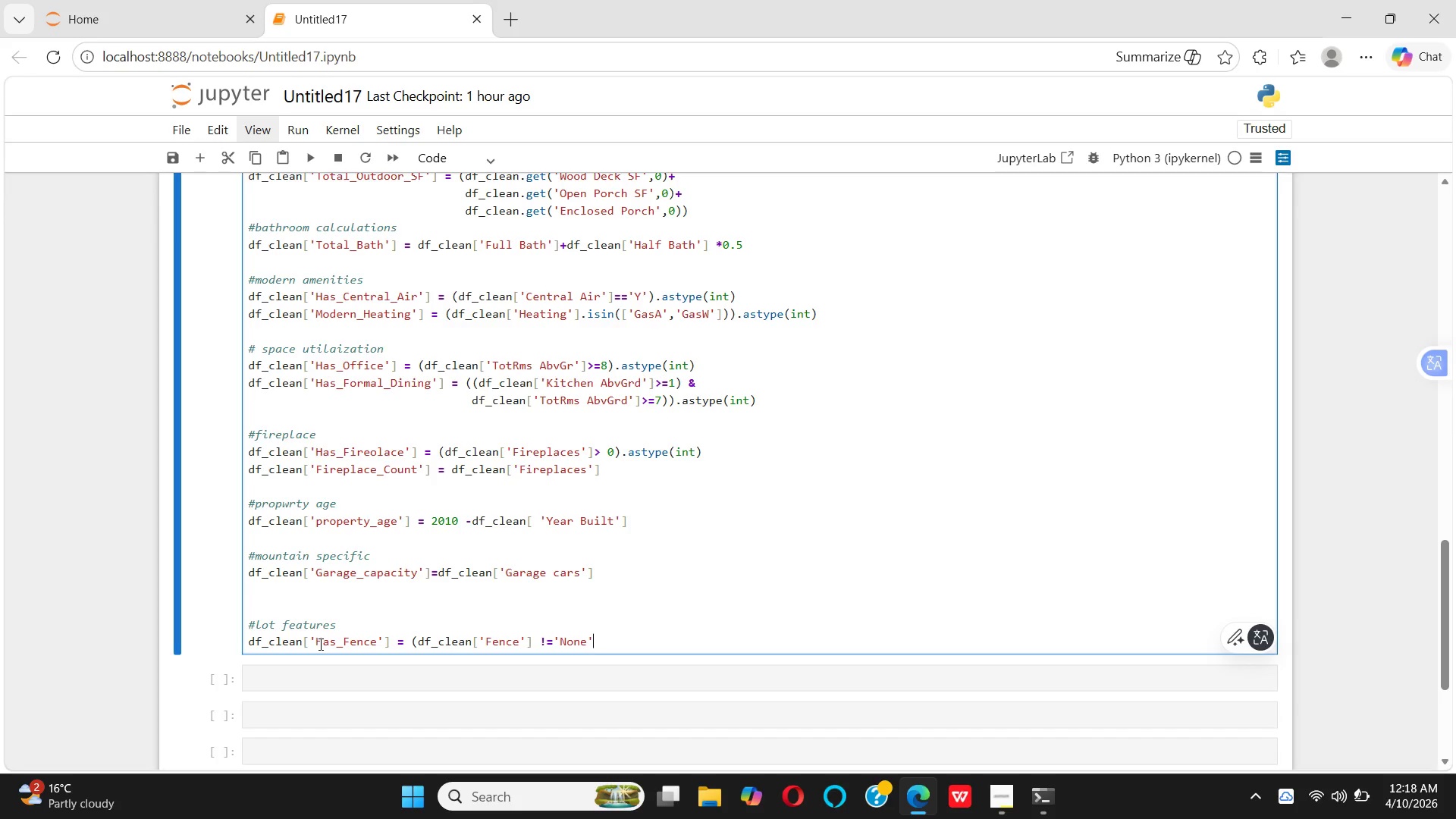 
key(Shift+0)
 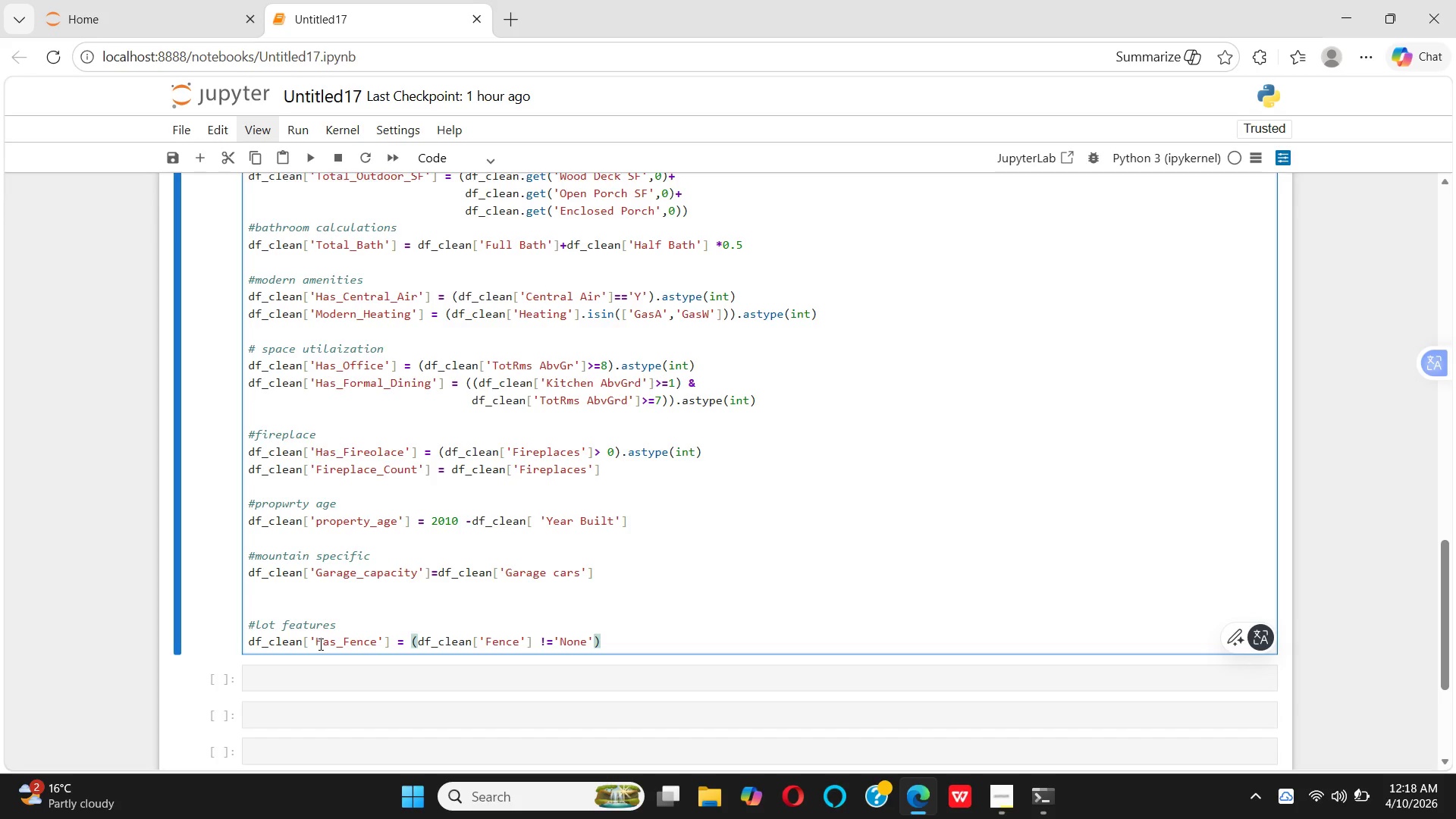 
type(.astype())
 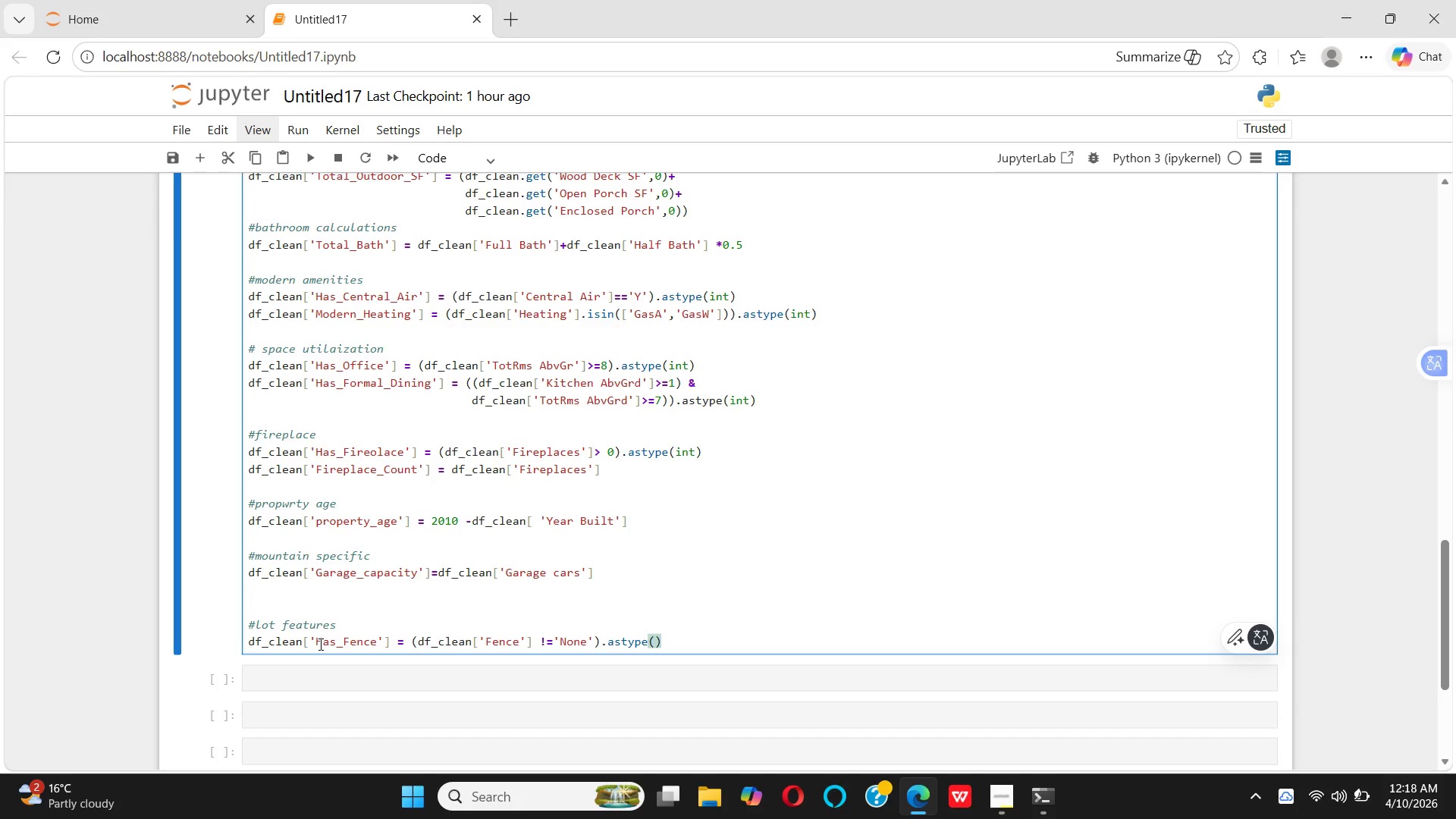 
key(ArrowLeft)
 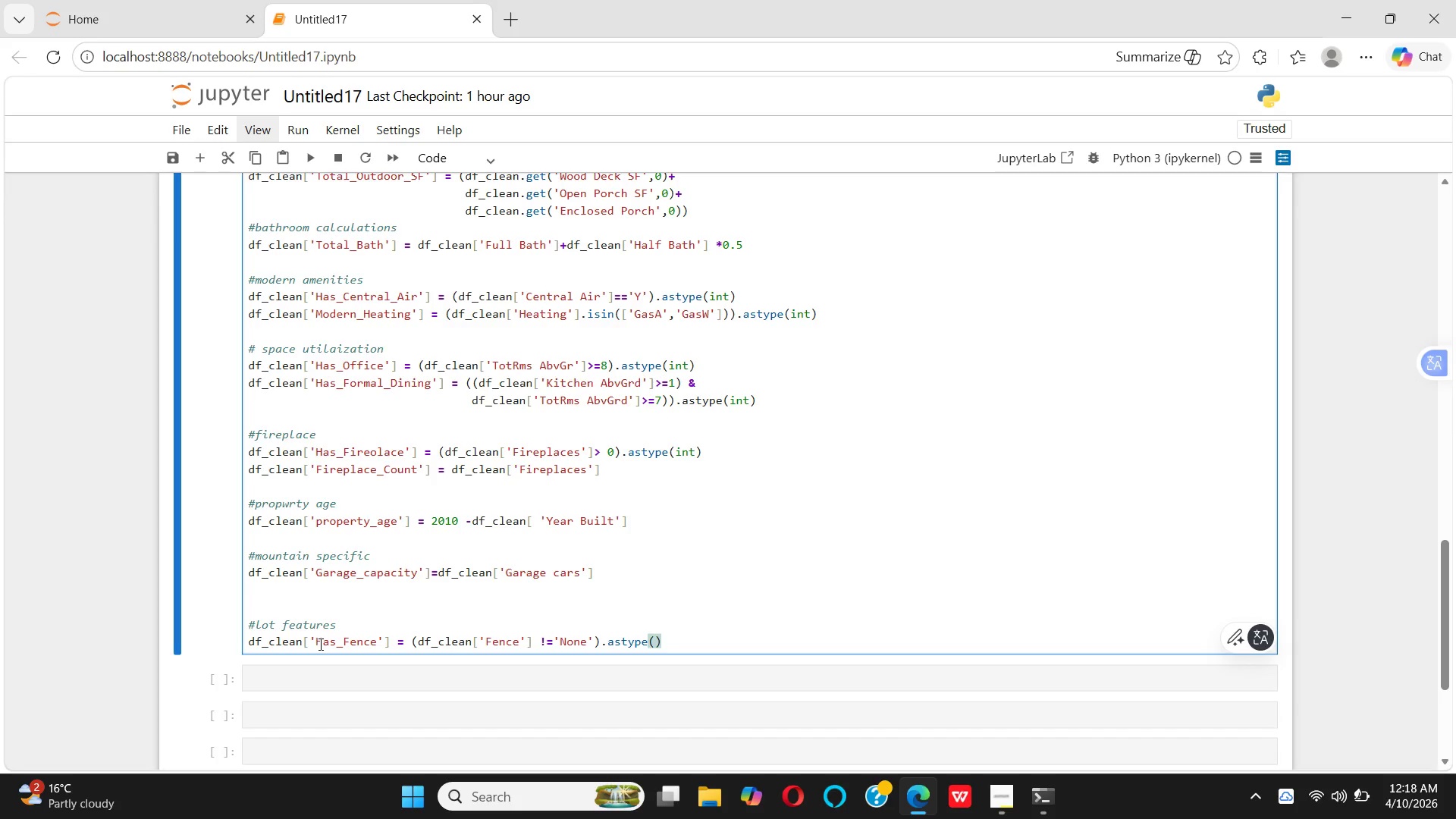 
type(int)
 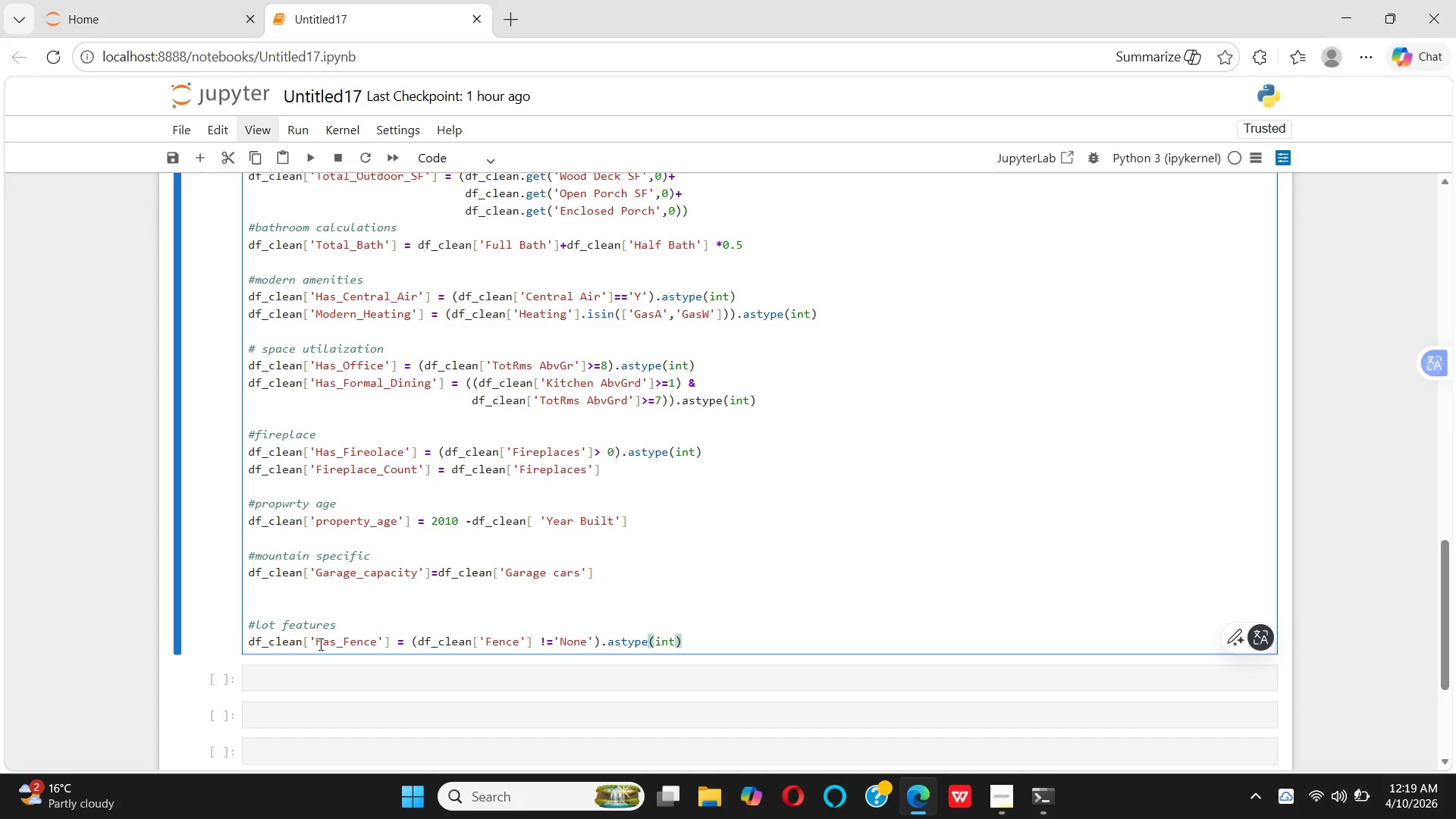 
key(ArrowRight)
 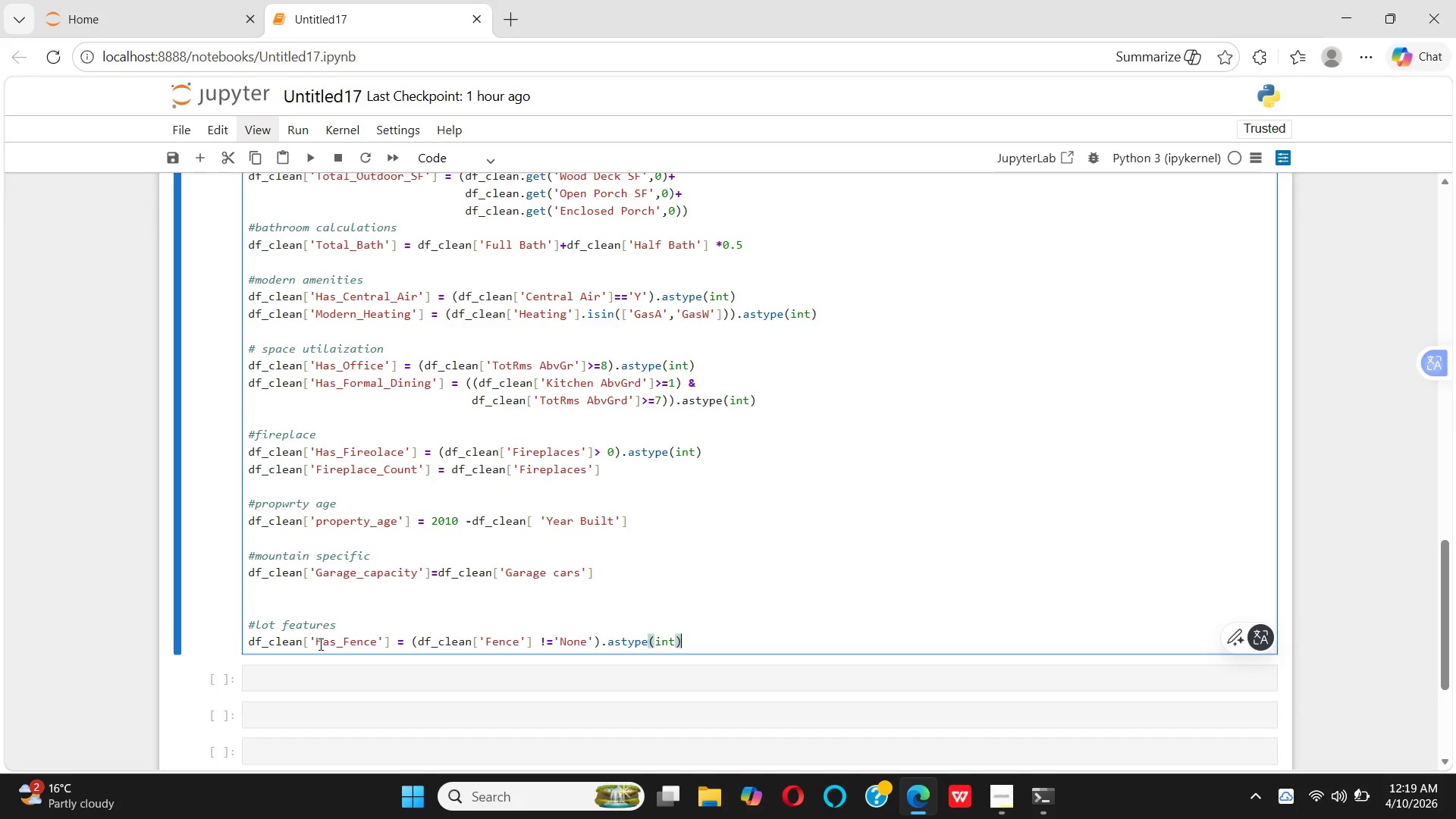 
type( if '')
 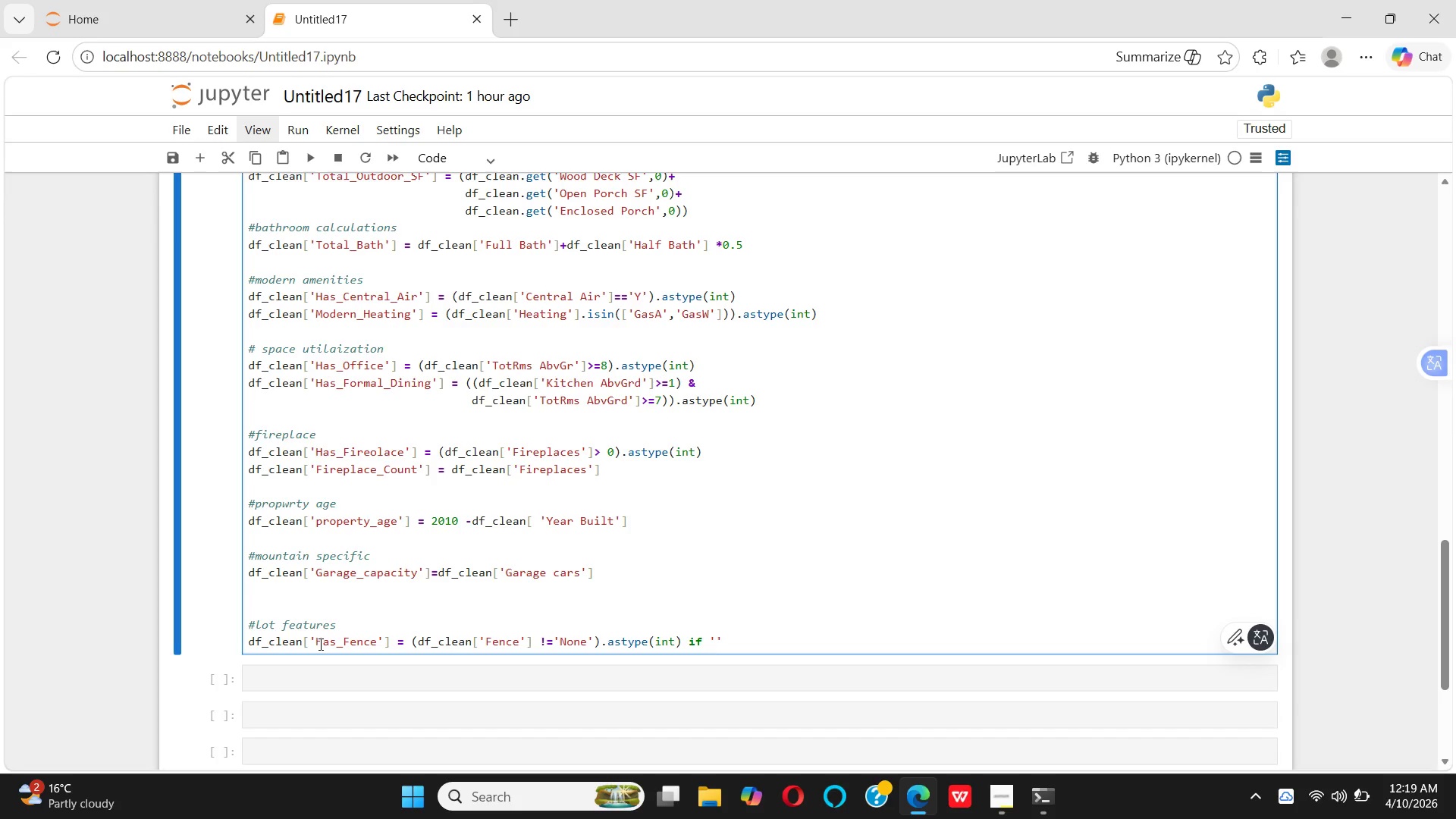 
key(ArrowLeft)
 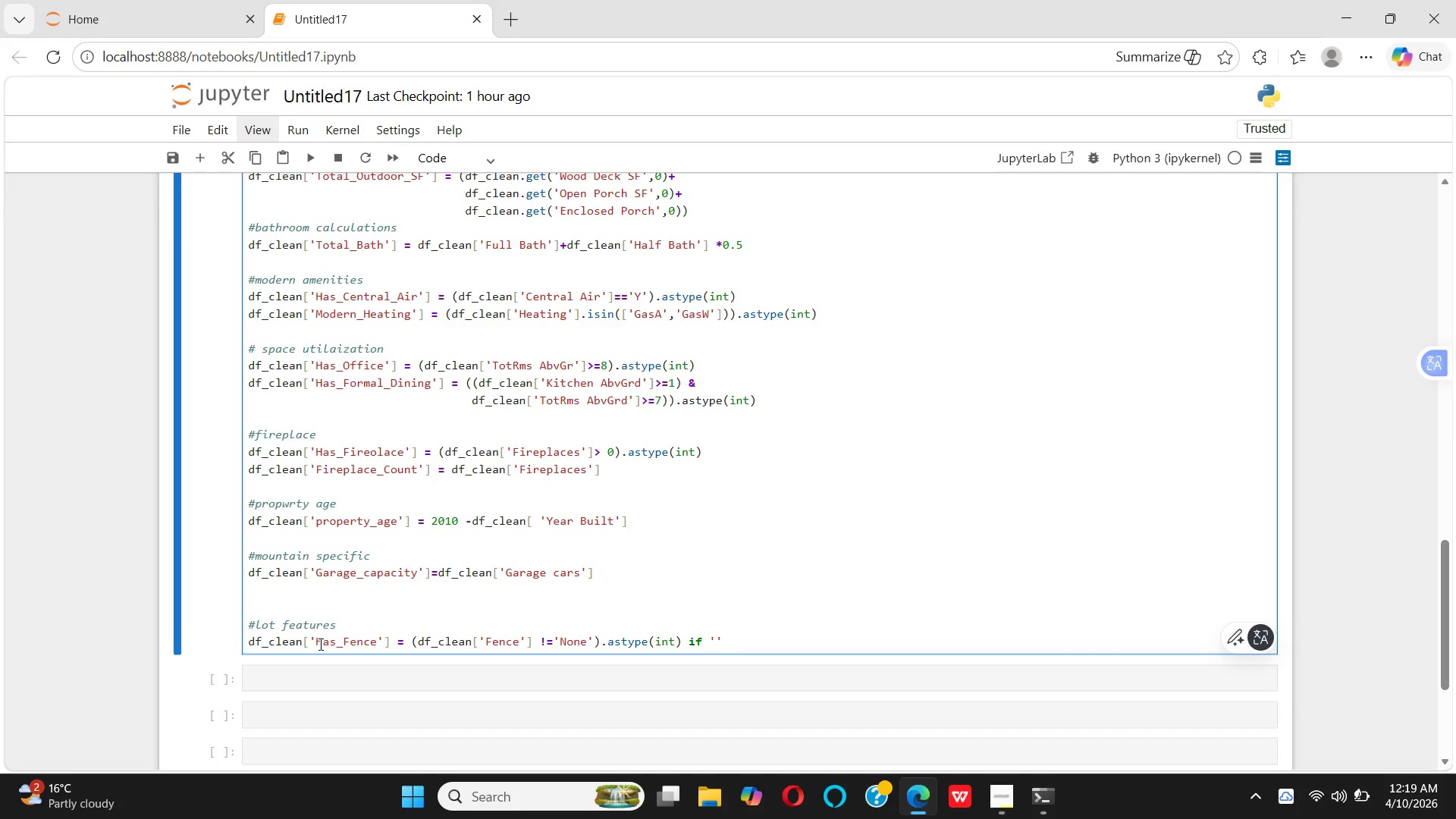 
hold_key(key=CapsLock, duration=0.41)
 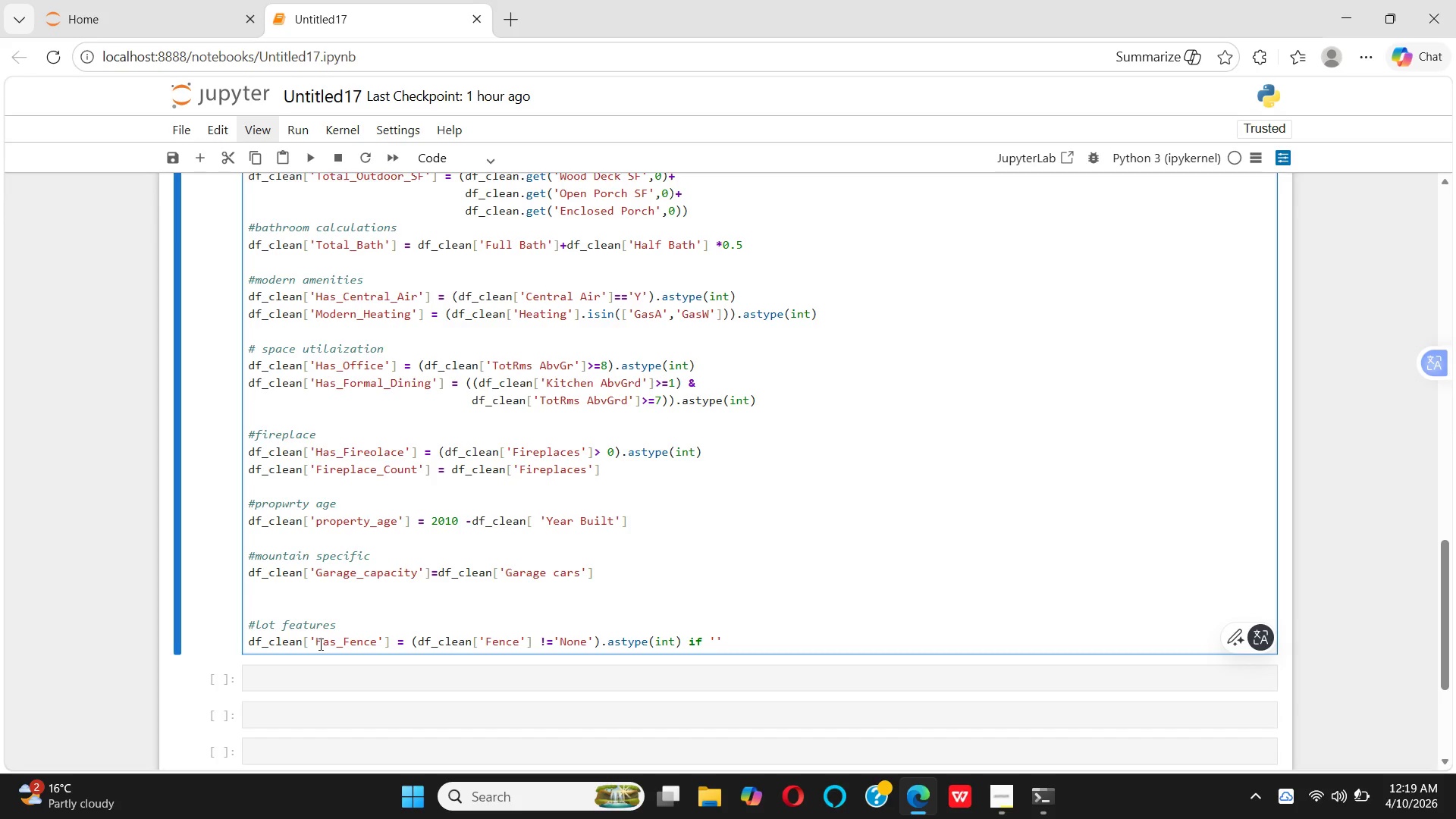 
type(FENCE IN DF_)
key(Backspace)
key(Backspace)
key(Backspace)
key(Backspace)
key(Backspace)
key(Backspace)
key(Backspace)
key(Backspace)
key(Backspace)
key(Backspace)
key(Backspace)
type(ence)
 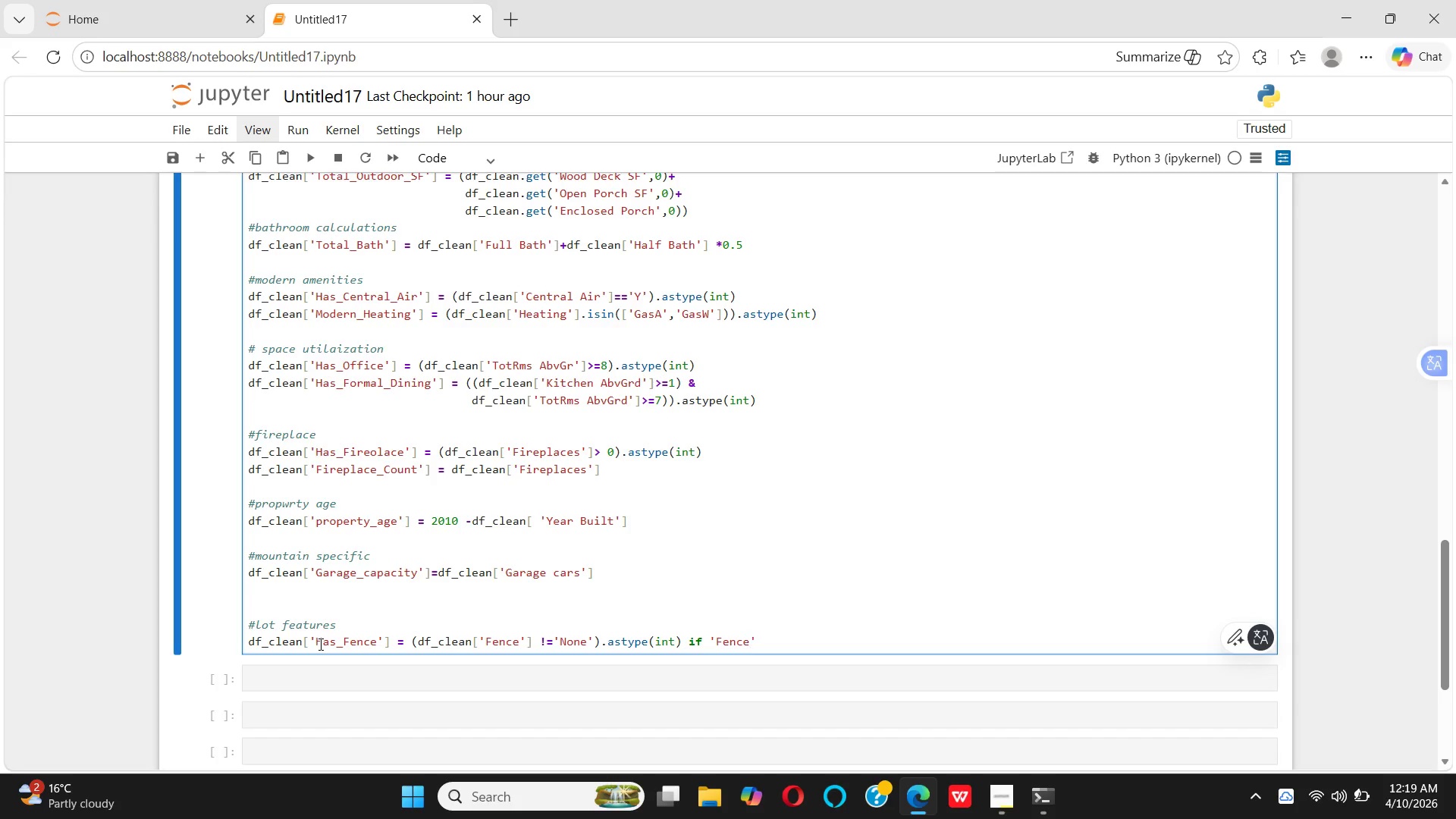 
key(ArrowRight)
 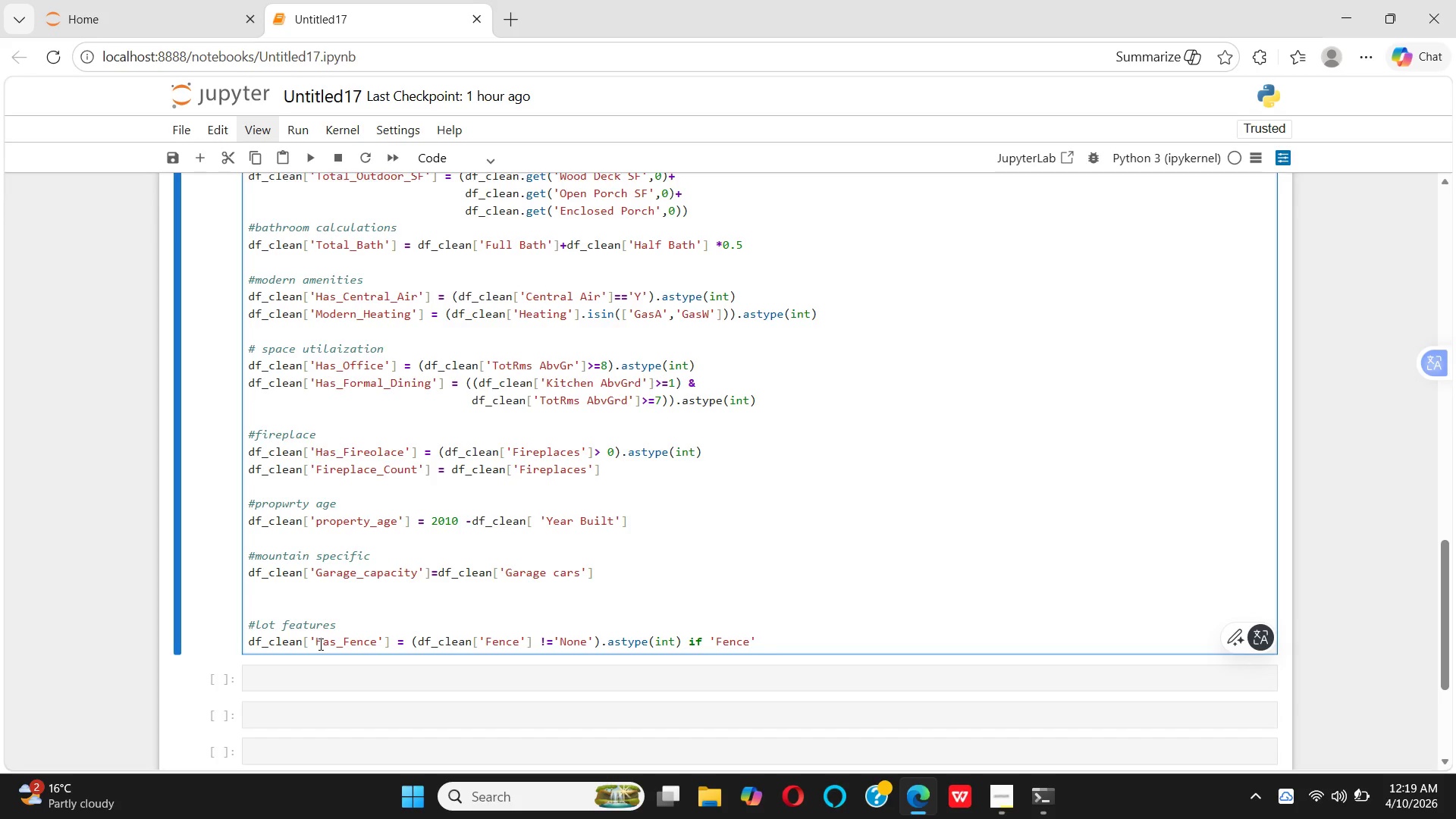 
type( in )
 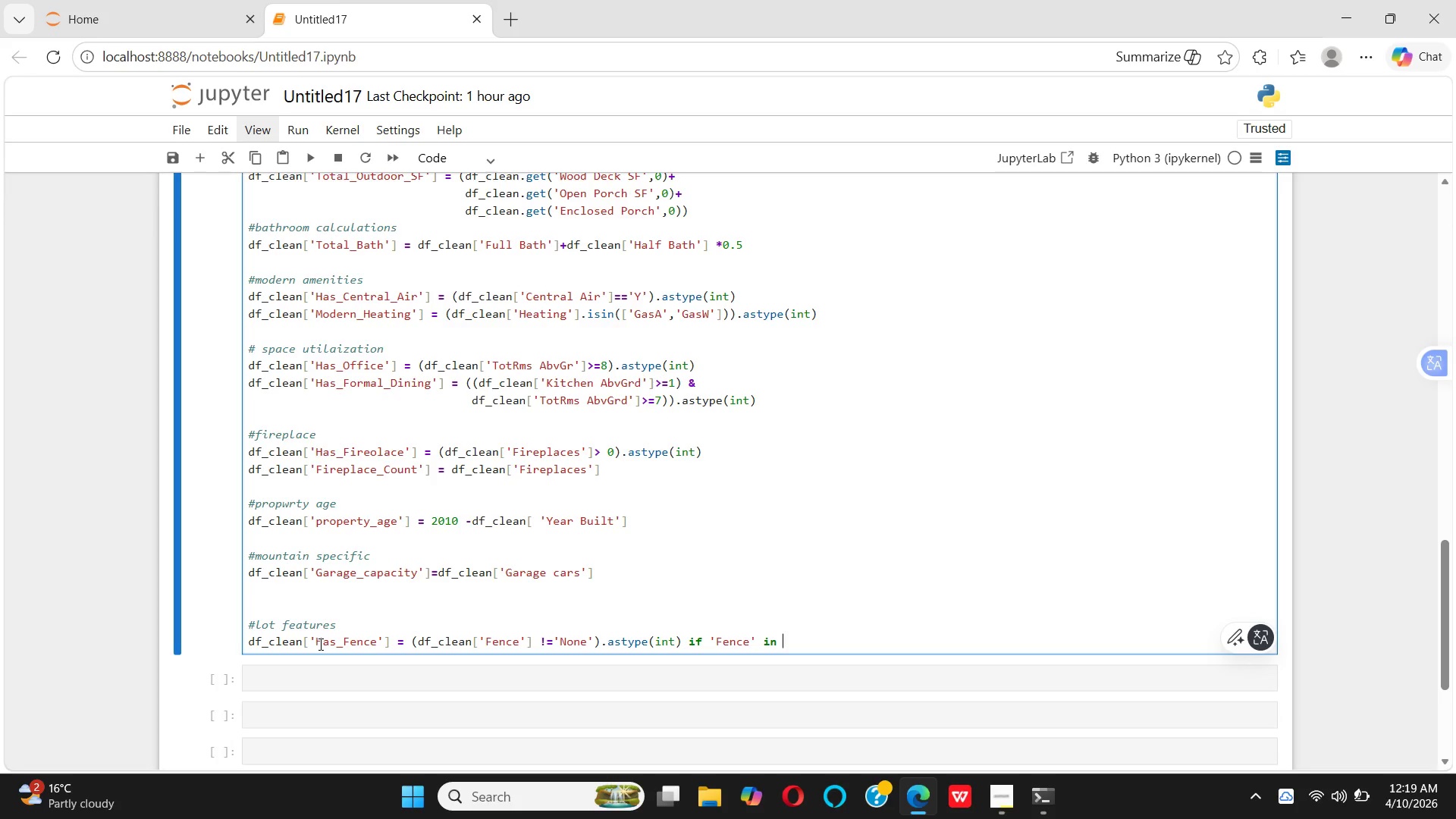 
type(df_clean.columns else 0)
 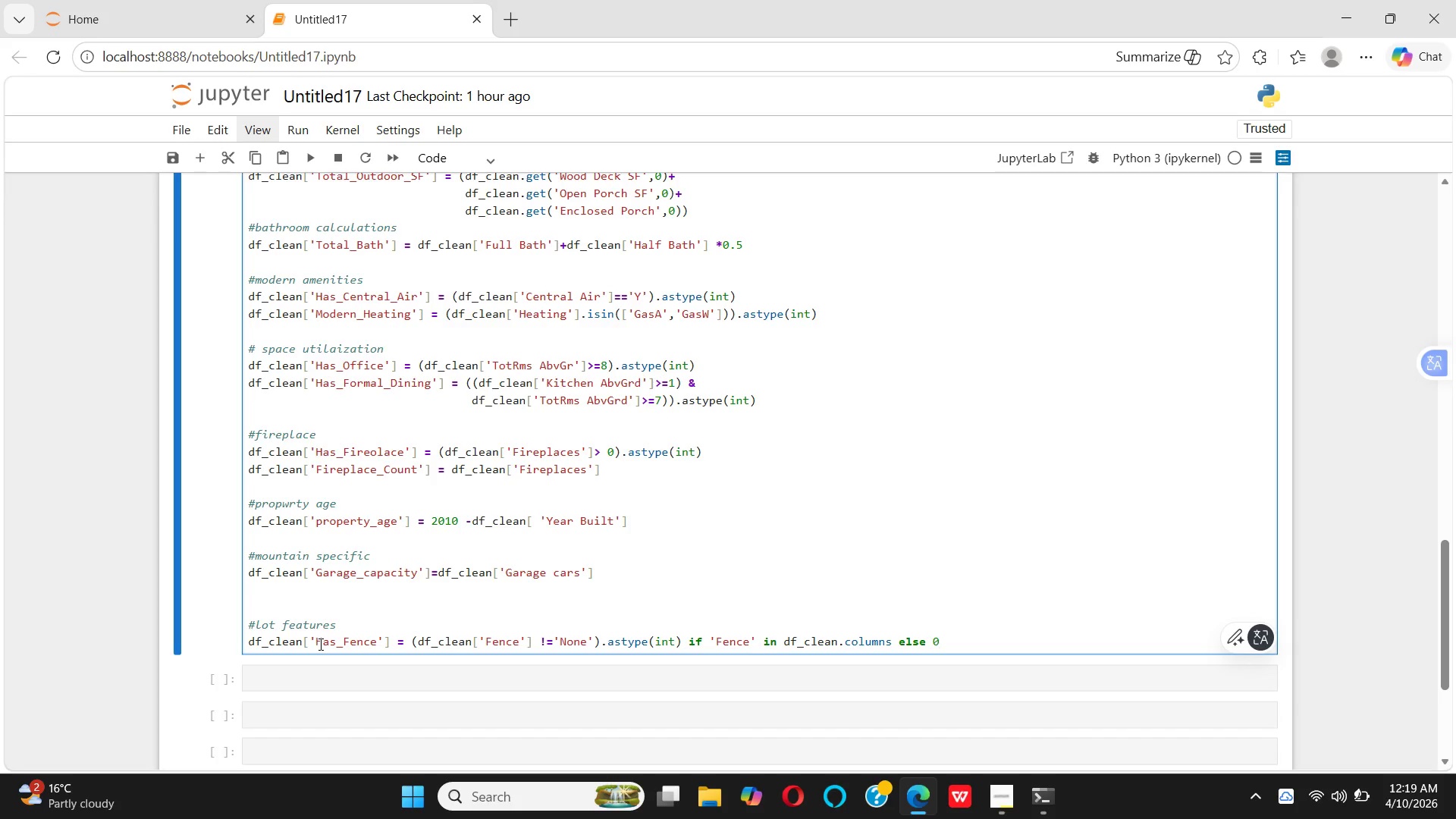 
key(Enter)
 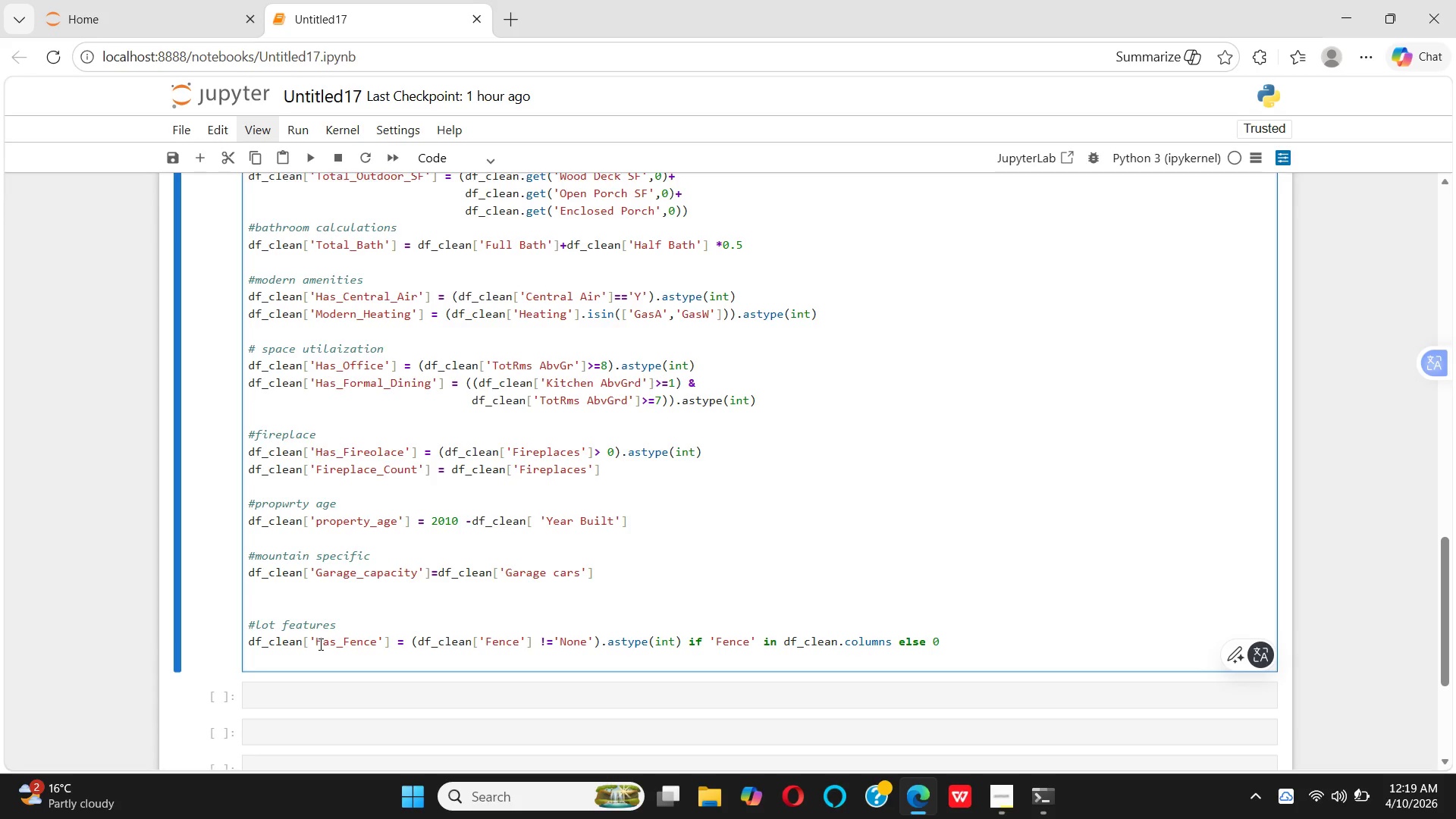 
key(Enter)
 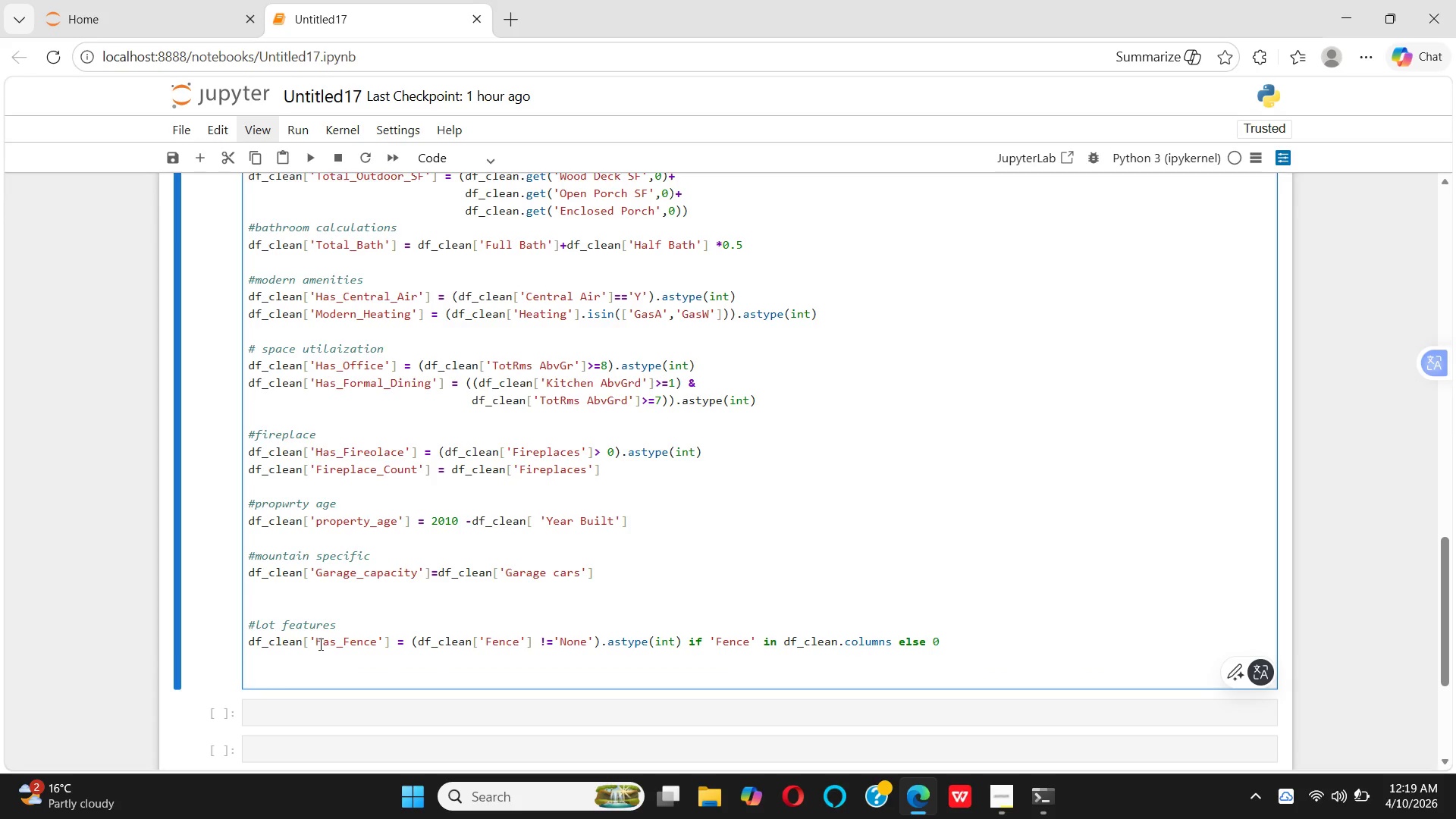 
type(print)
 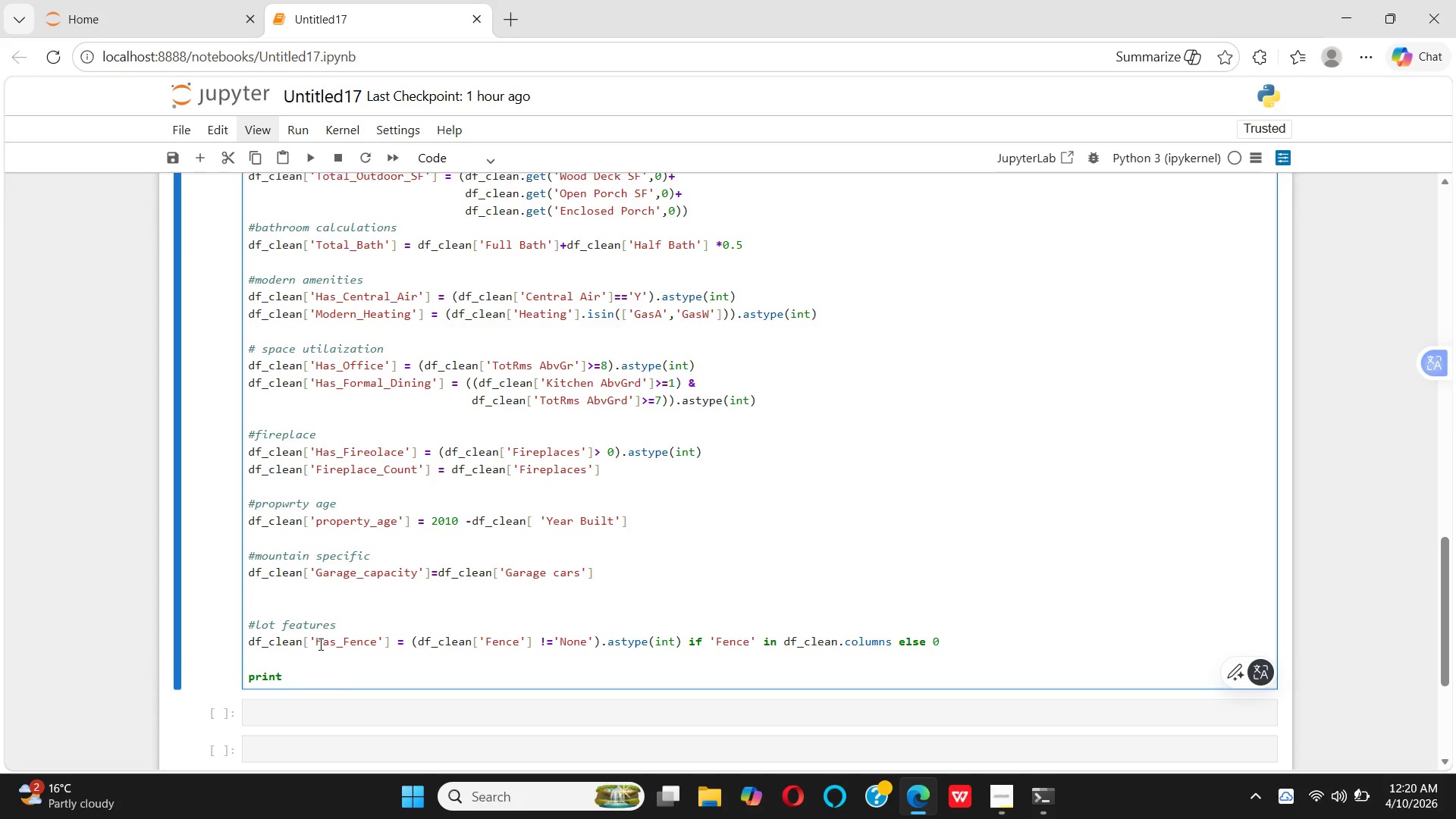 
type(())
 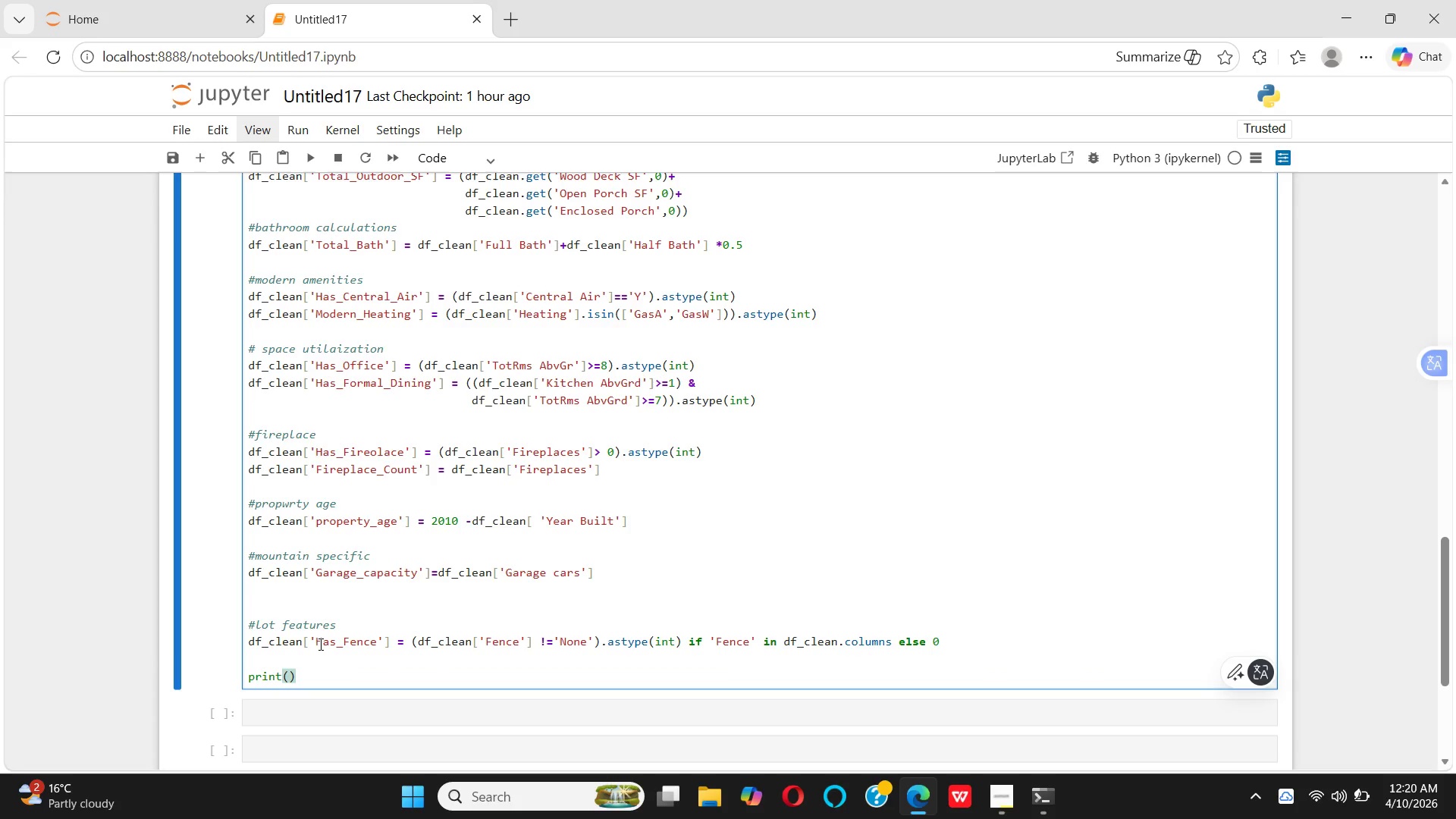 
key(ArrowLeft)
 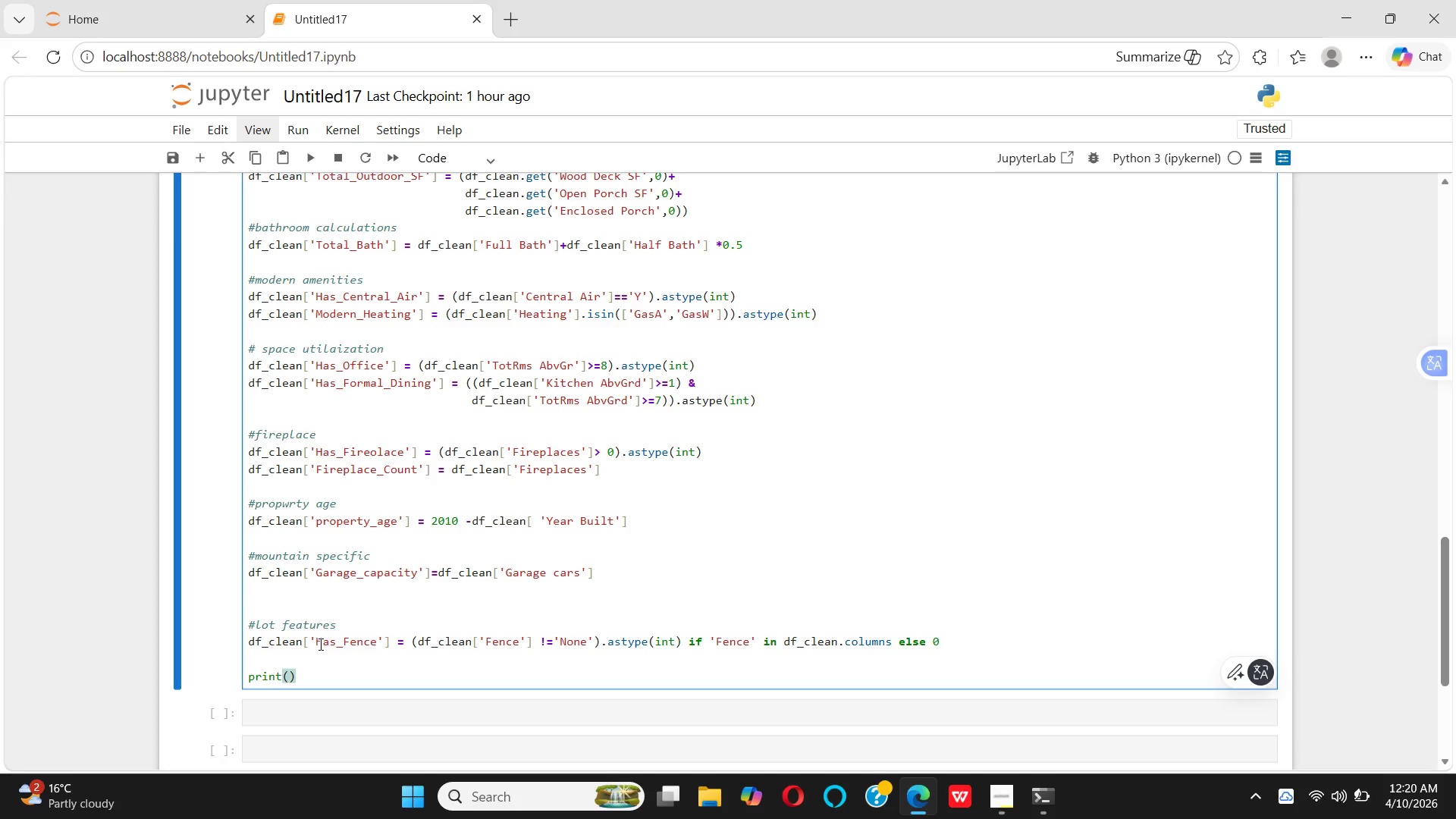 
key(Shift+Quote)
 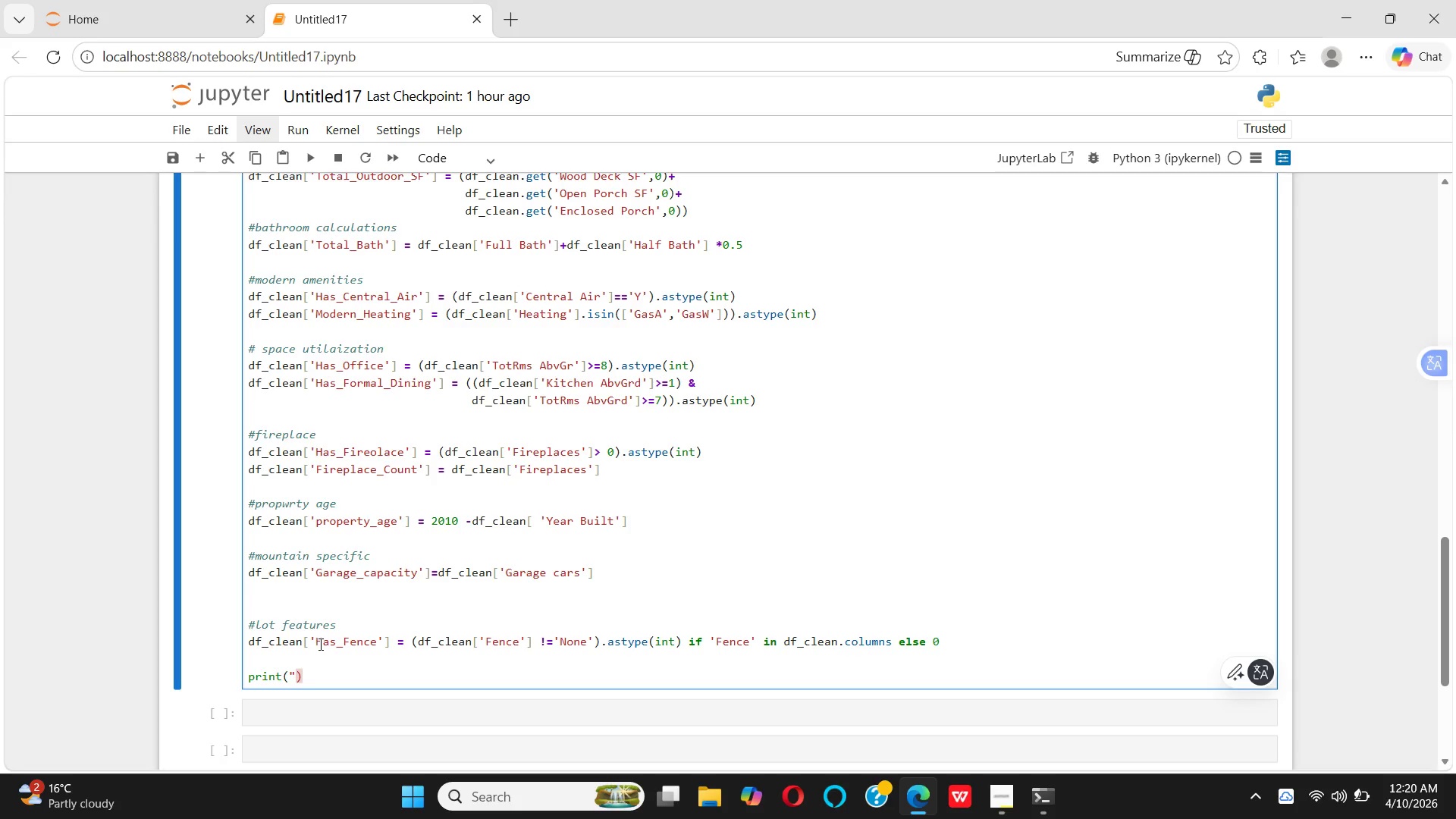 
key(Shift+Quote)
 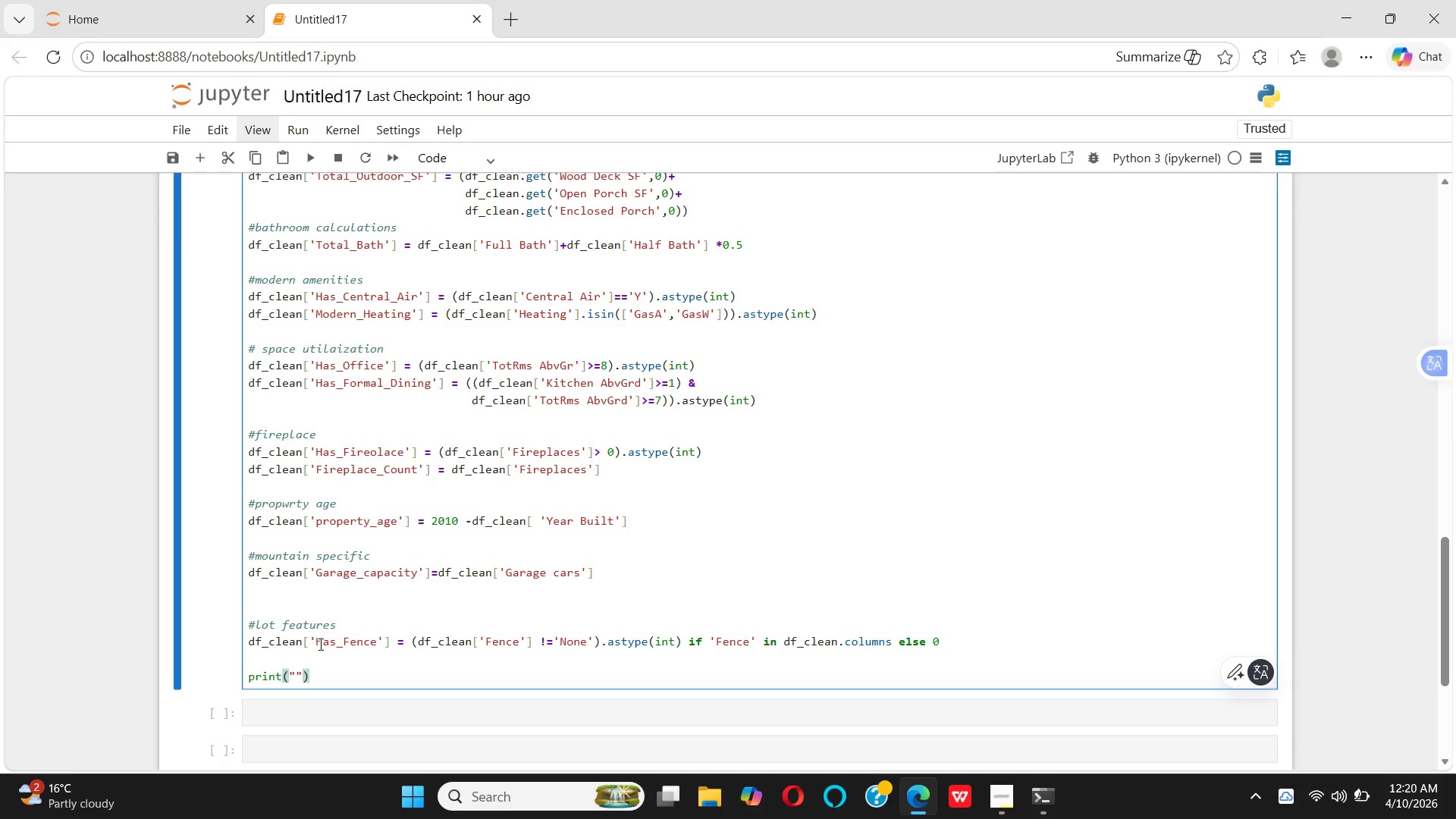 
key(ArrowLeft)
 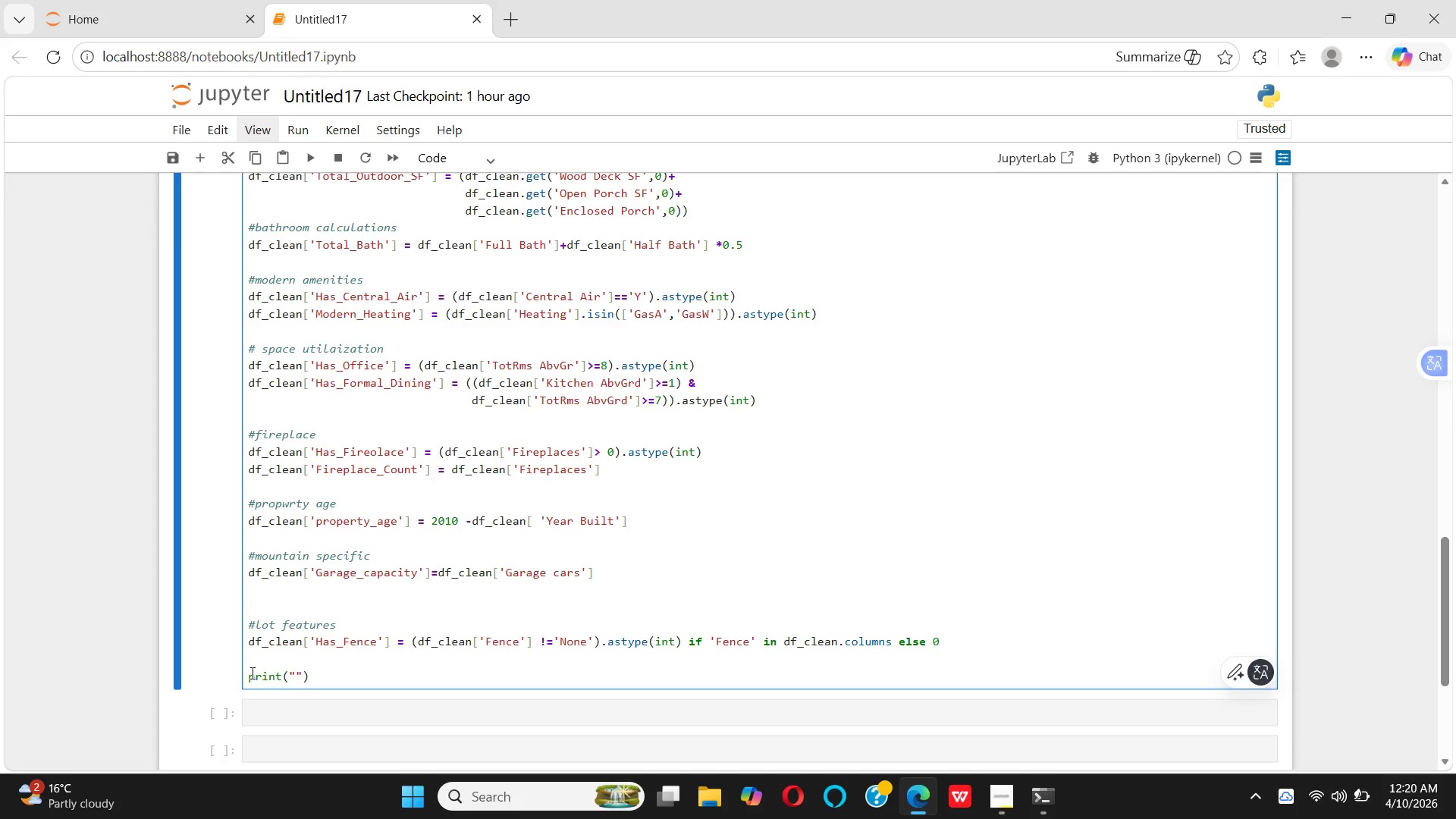 
type( preprocessing)
 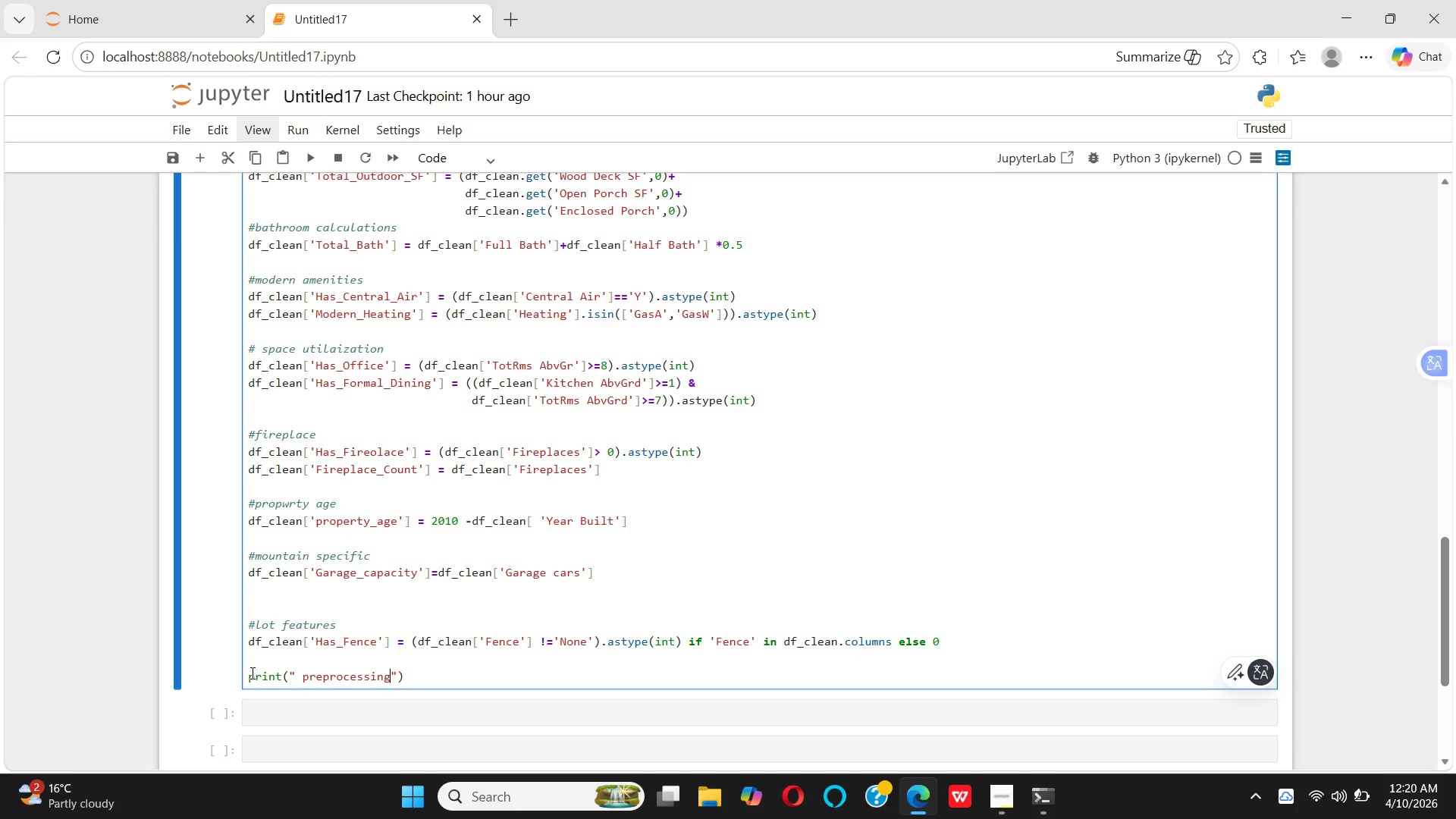 
hold_key(key=Space, duration=0.36)
 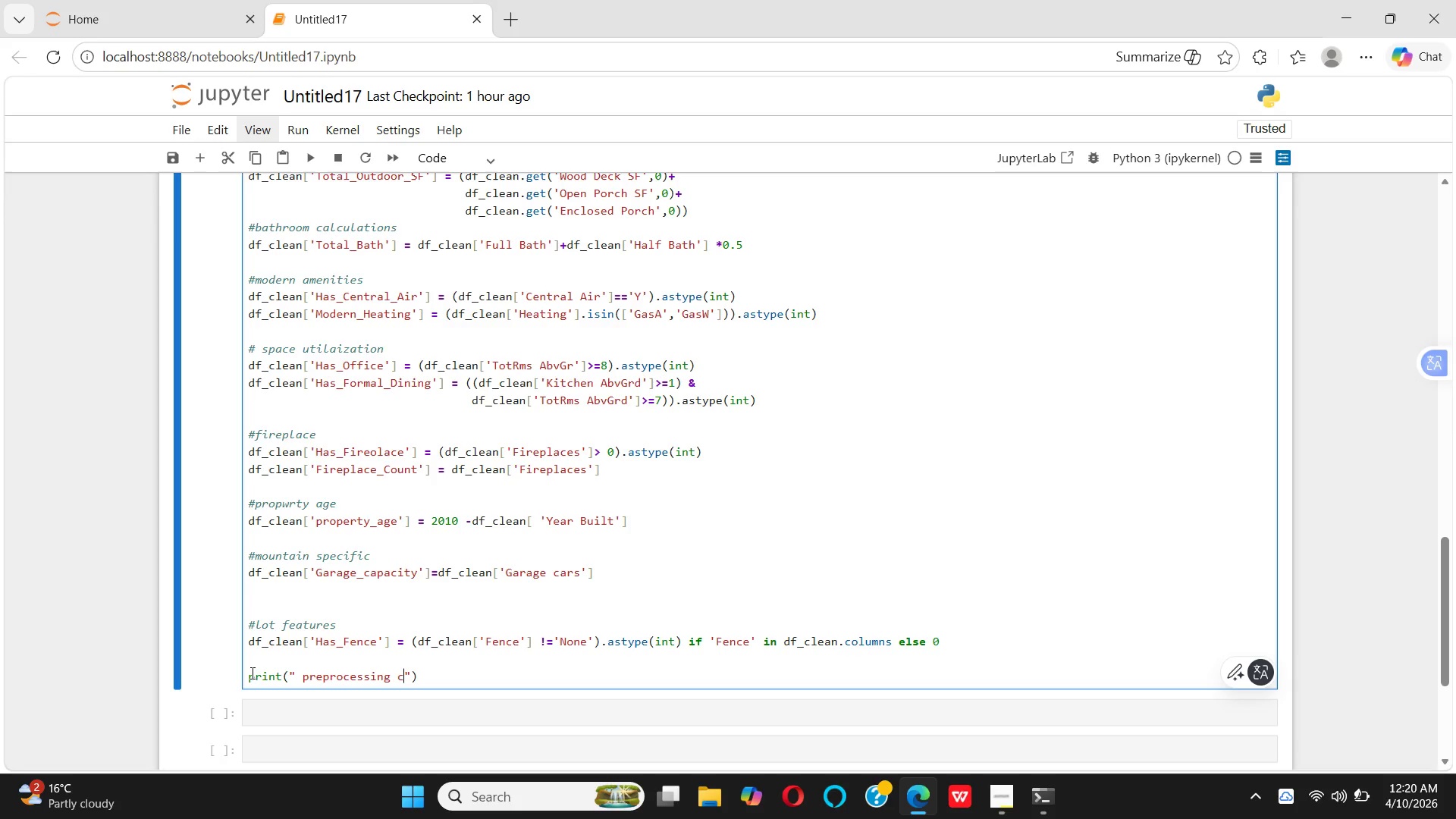 
type(complete)
 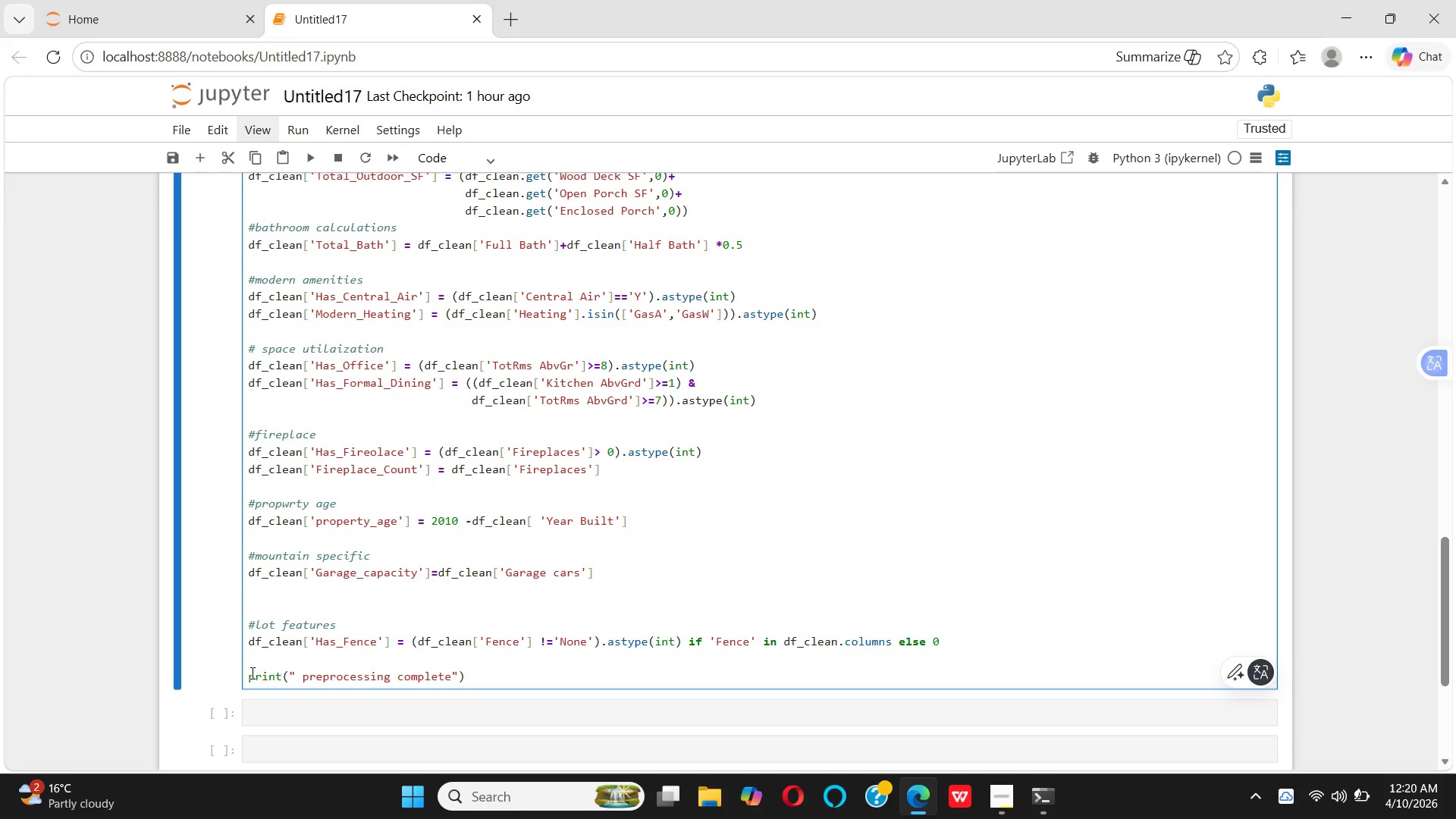 
key(ArrowRight)
 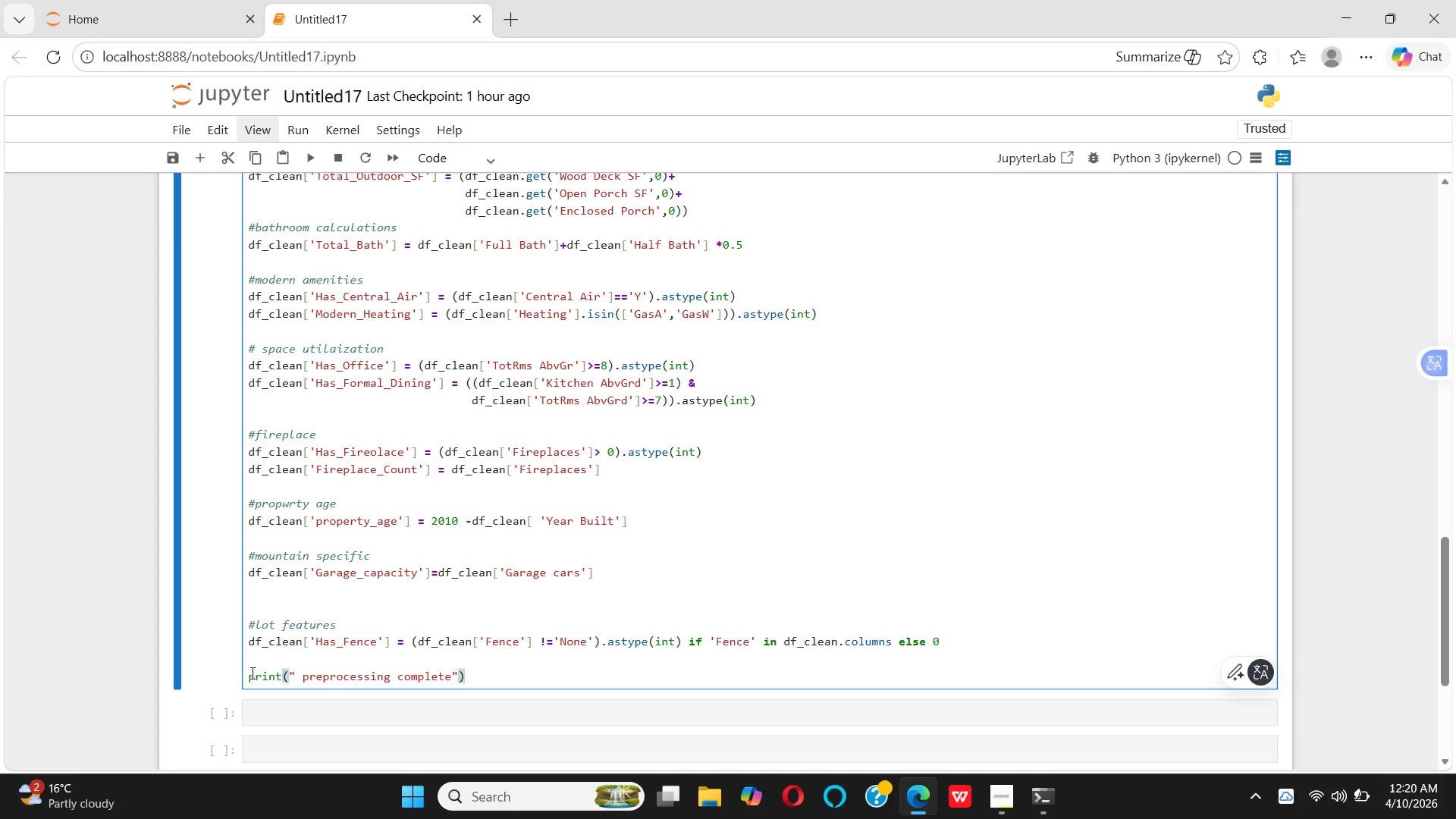 
key(ArrowRight)
 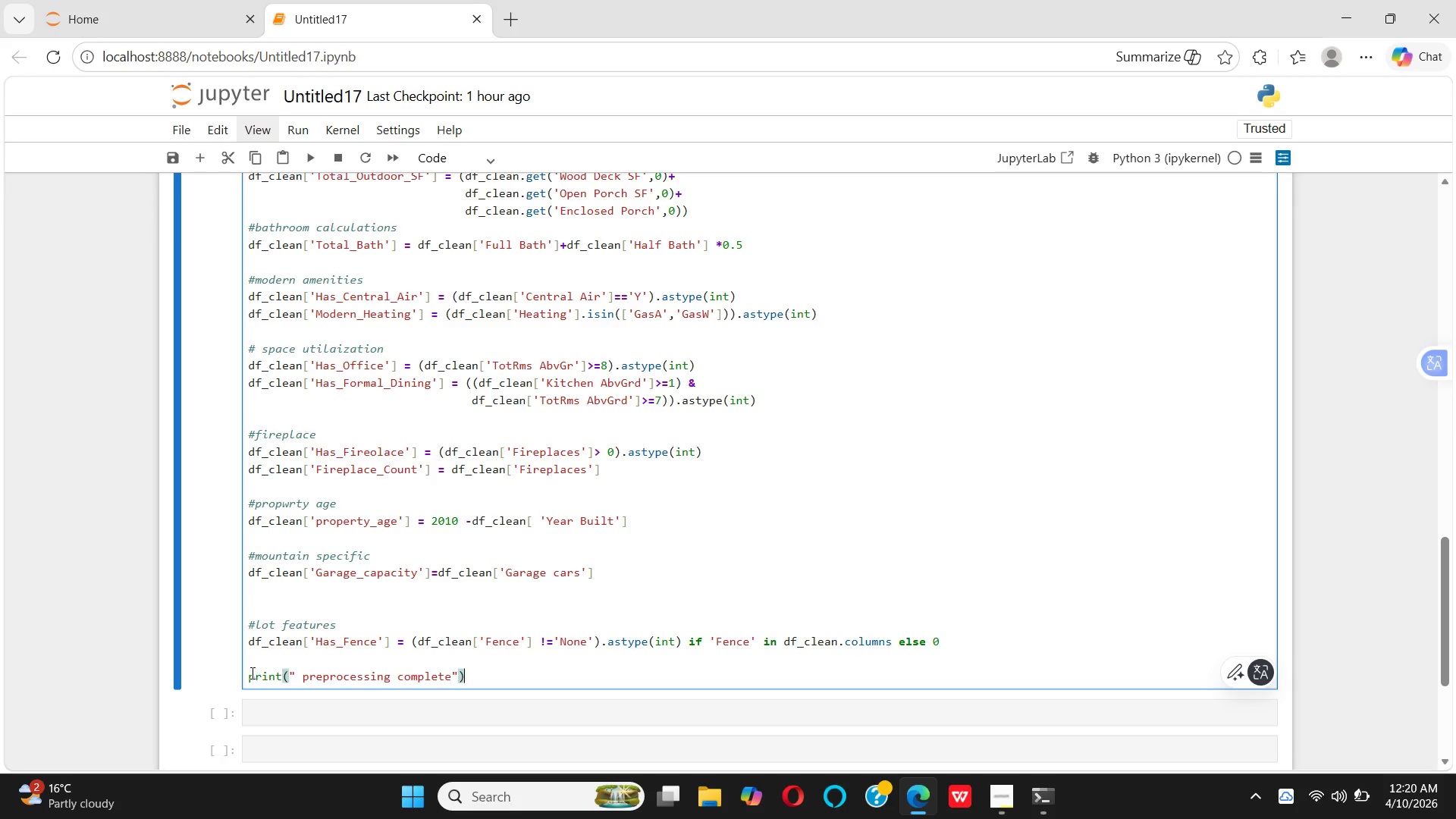 
key(Enter)
 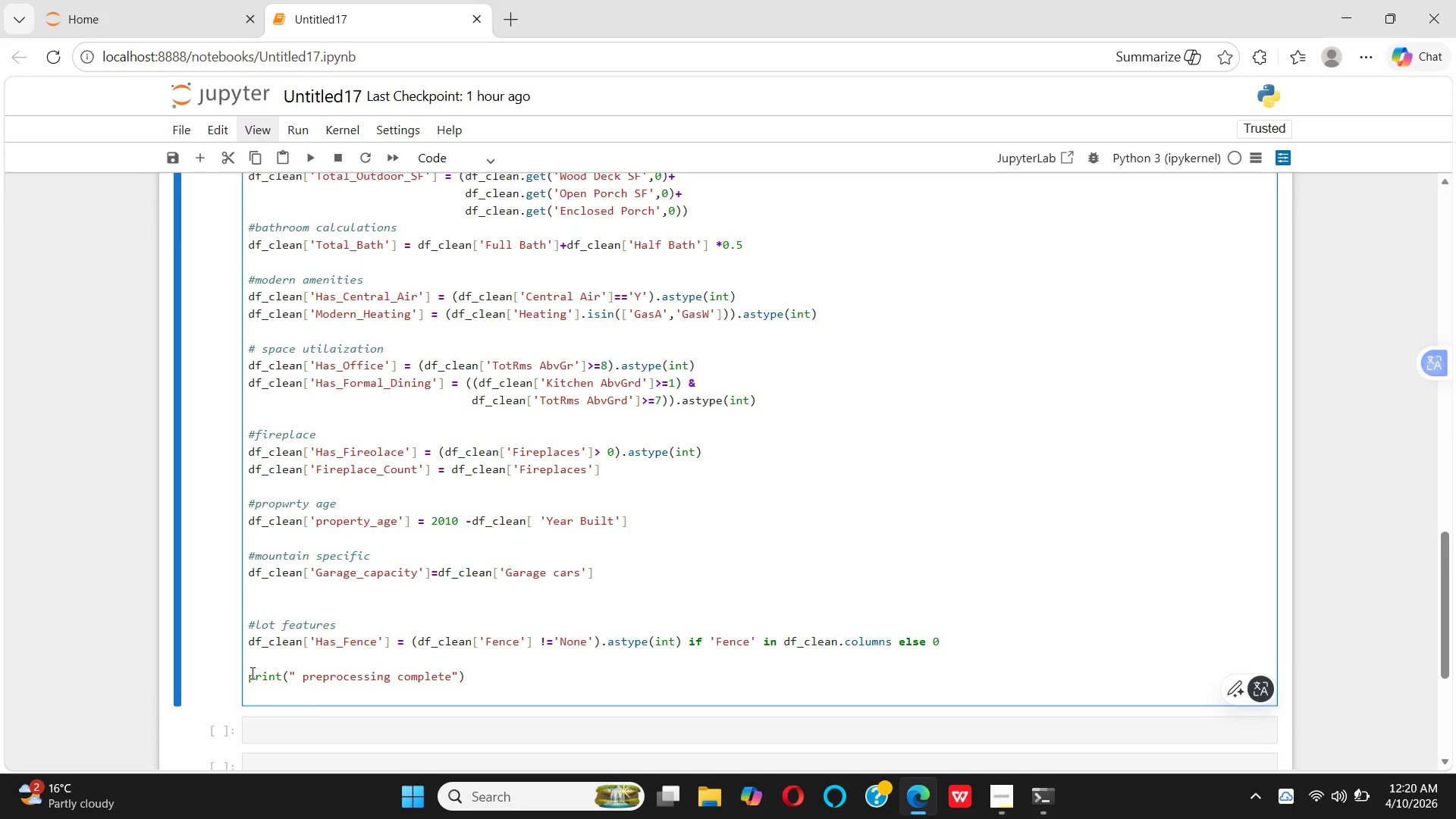 
type(print())
 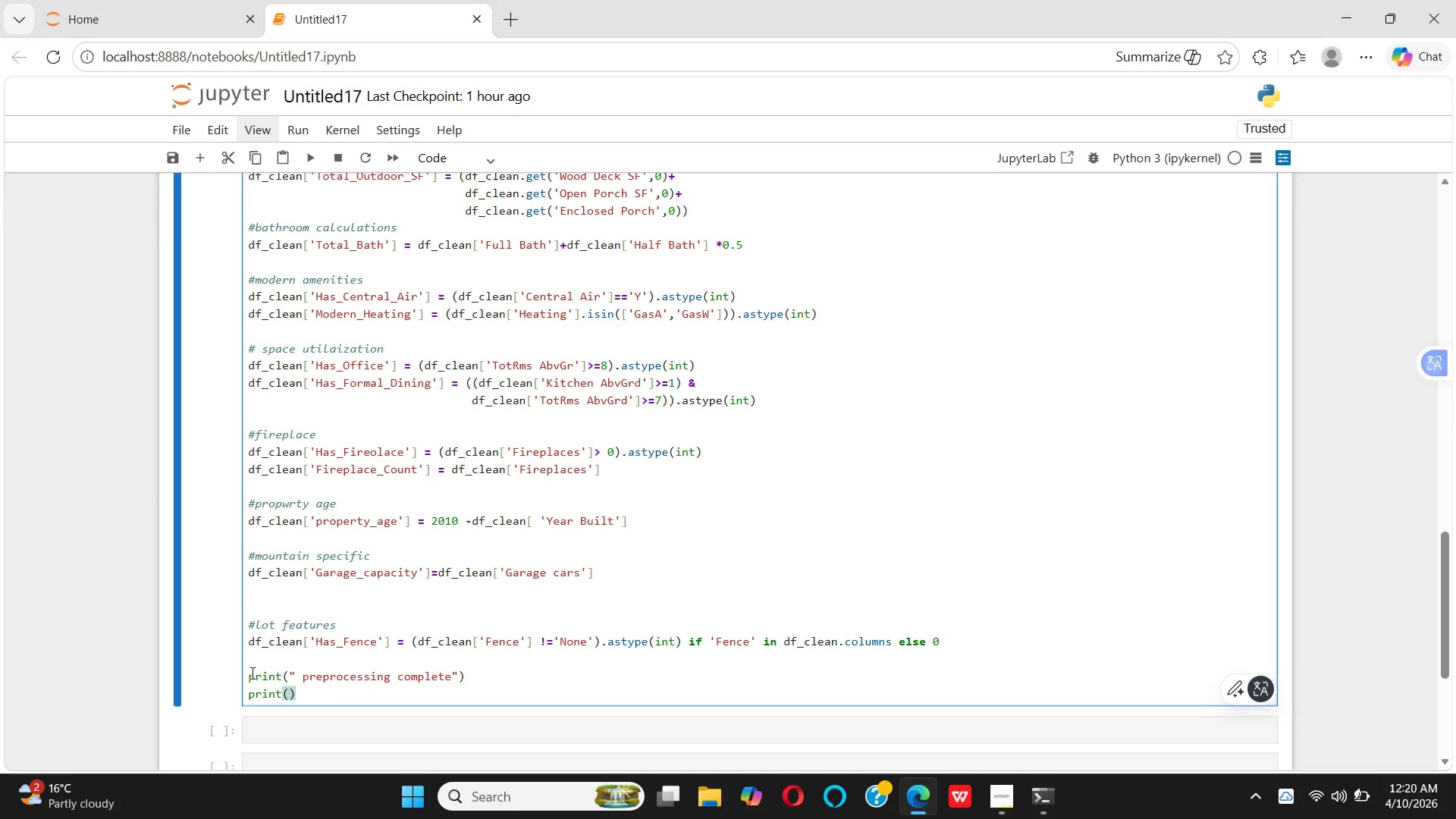 
key(ArrowLeft)
 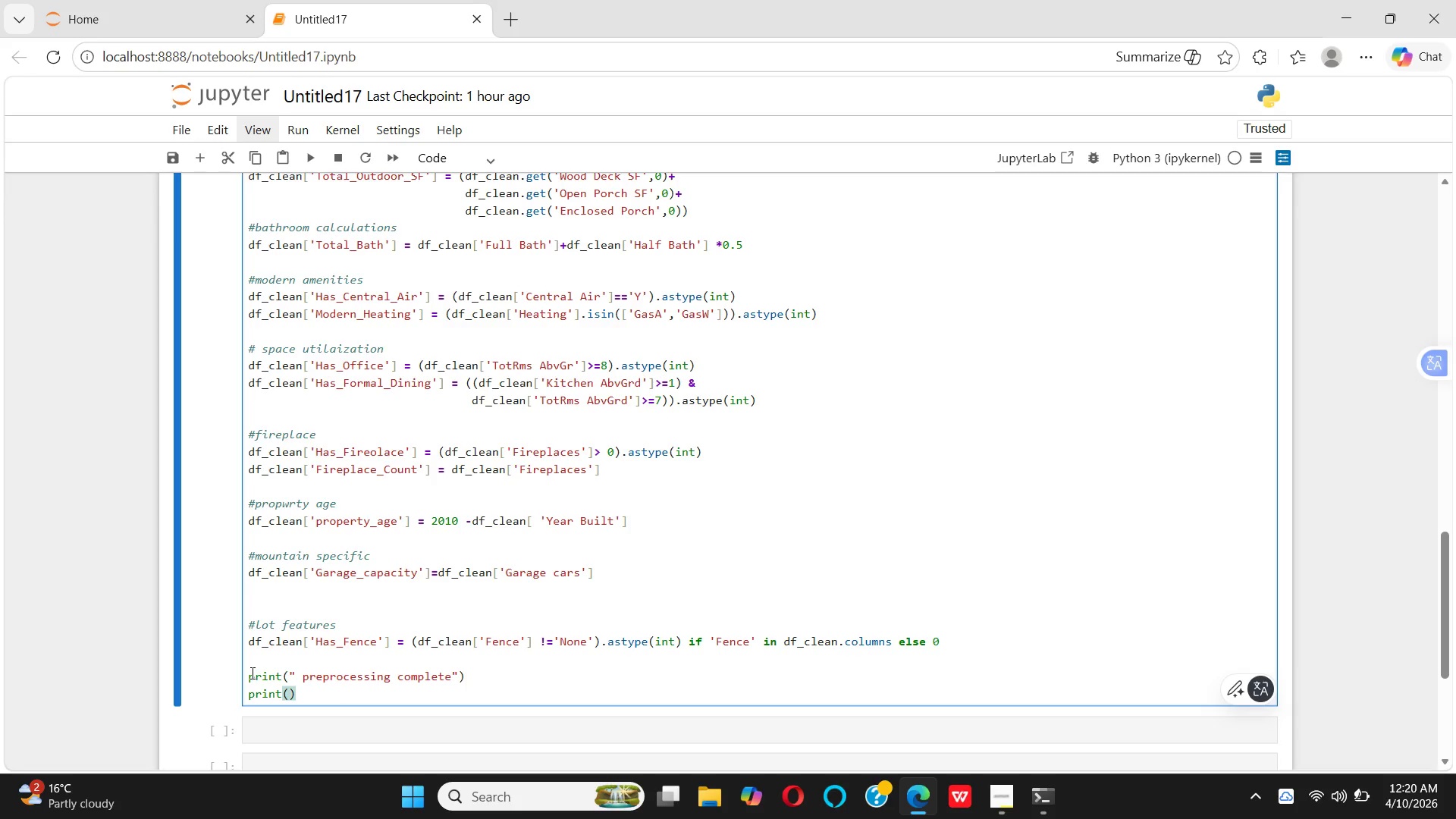 
key(F)
 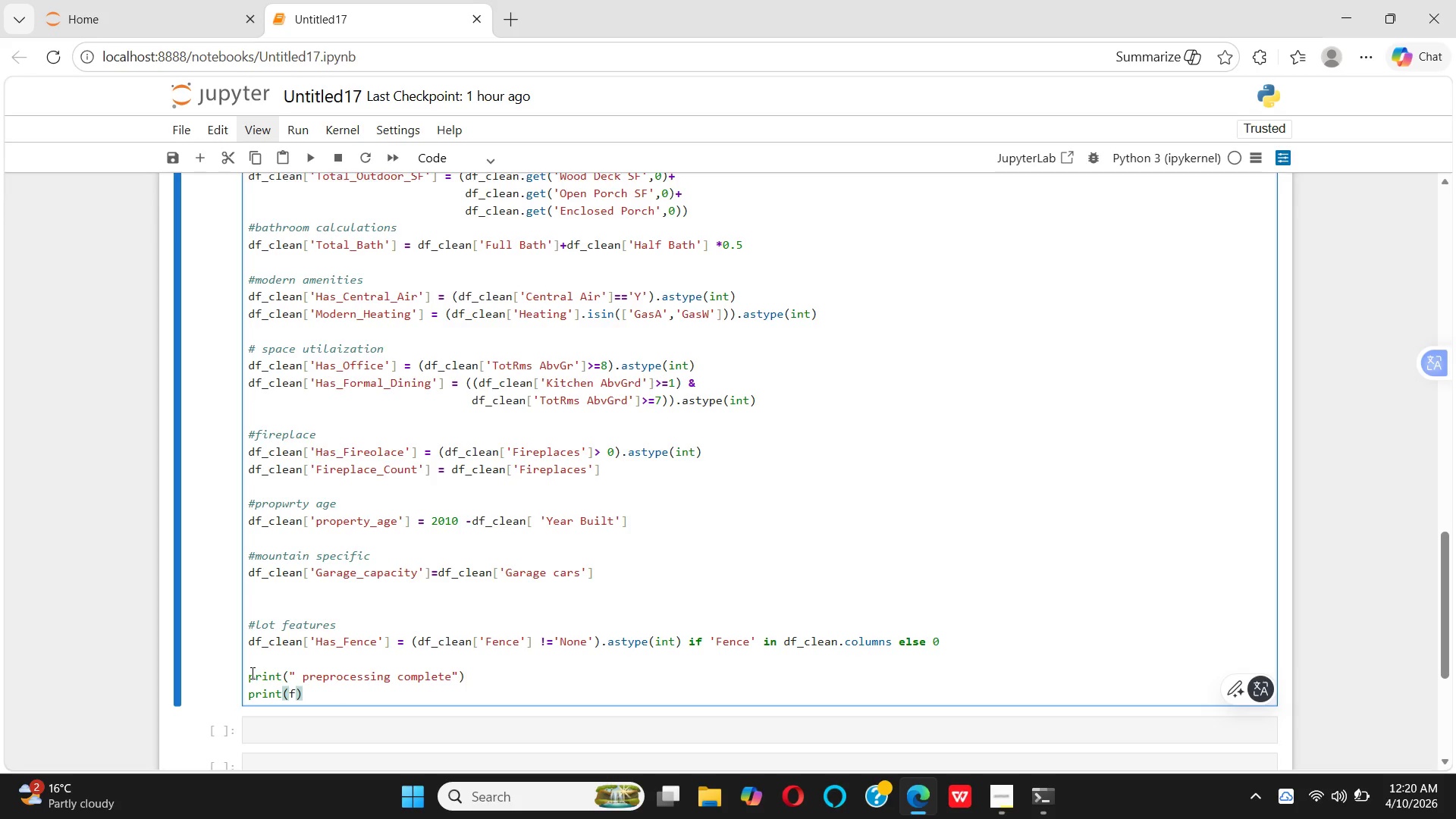 
key(Shift+Quote)
 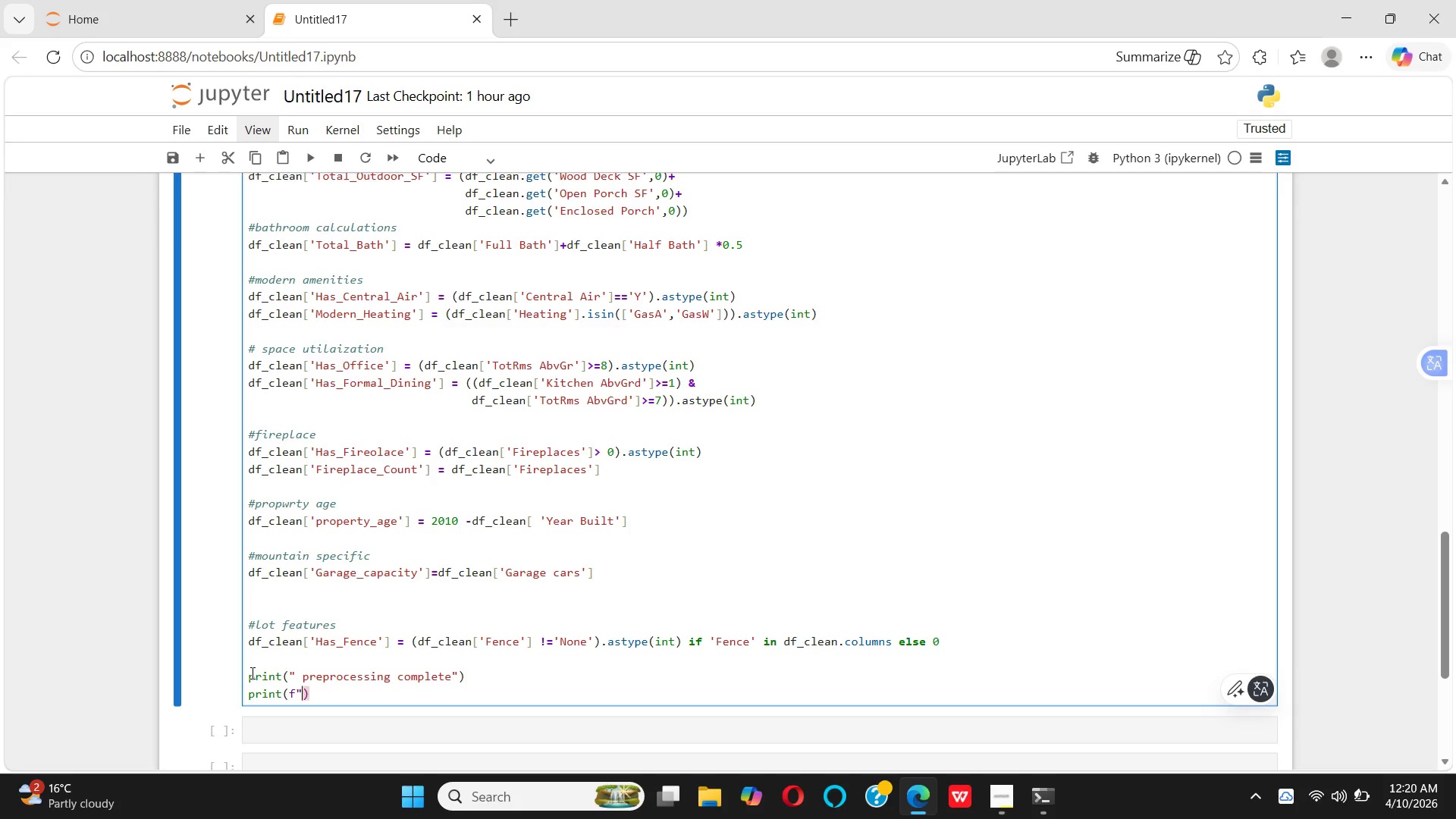 
type(  shape after)
 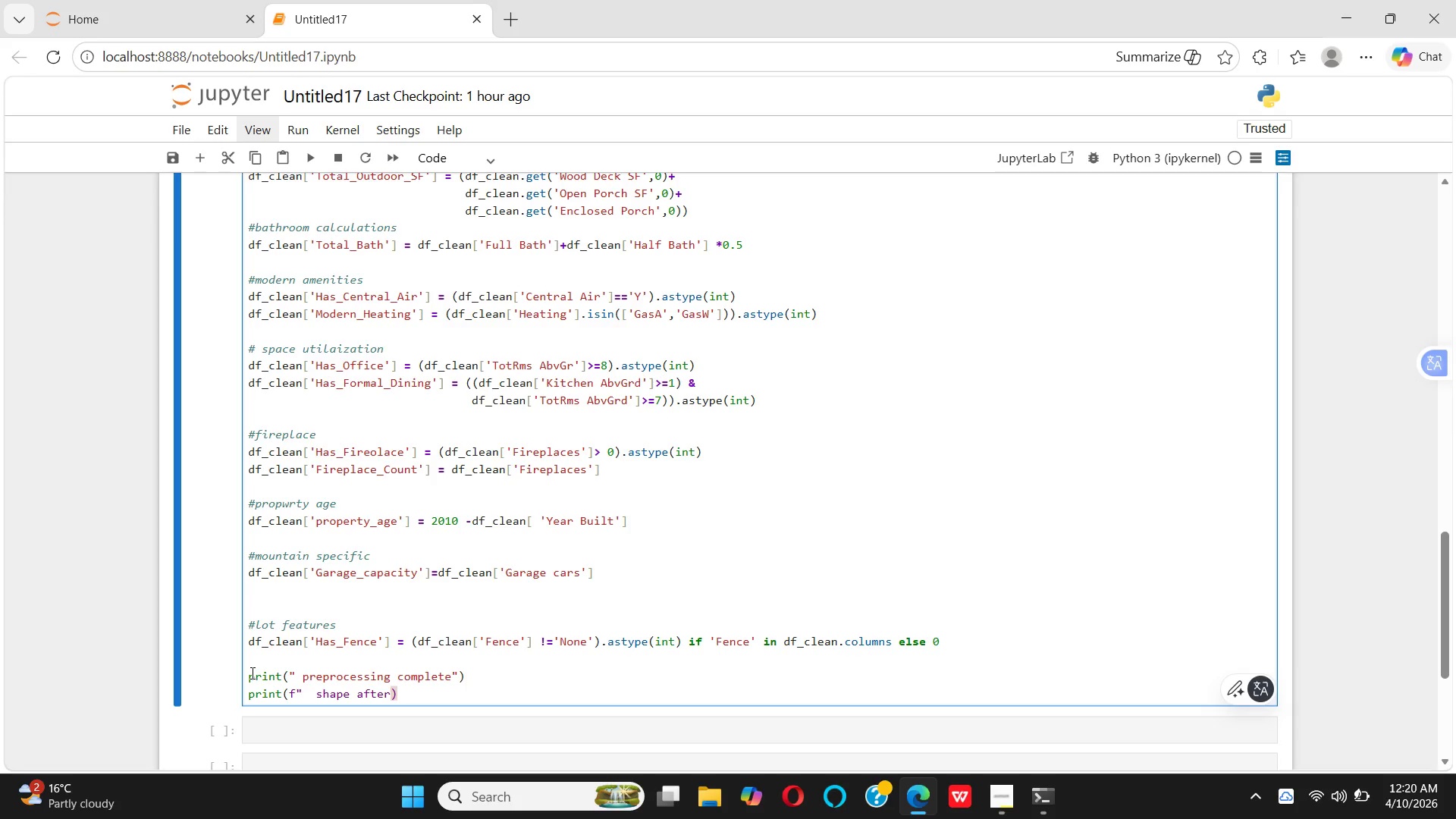 
type( preprocessing:{f)
key(Backspace)
type(df_clean.shape}))
key(Backspace)
 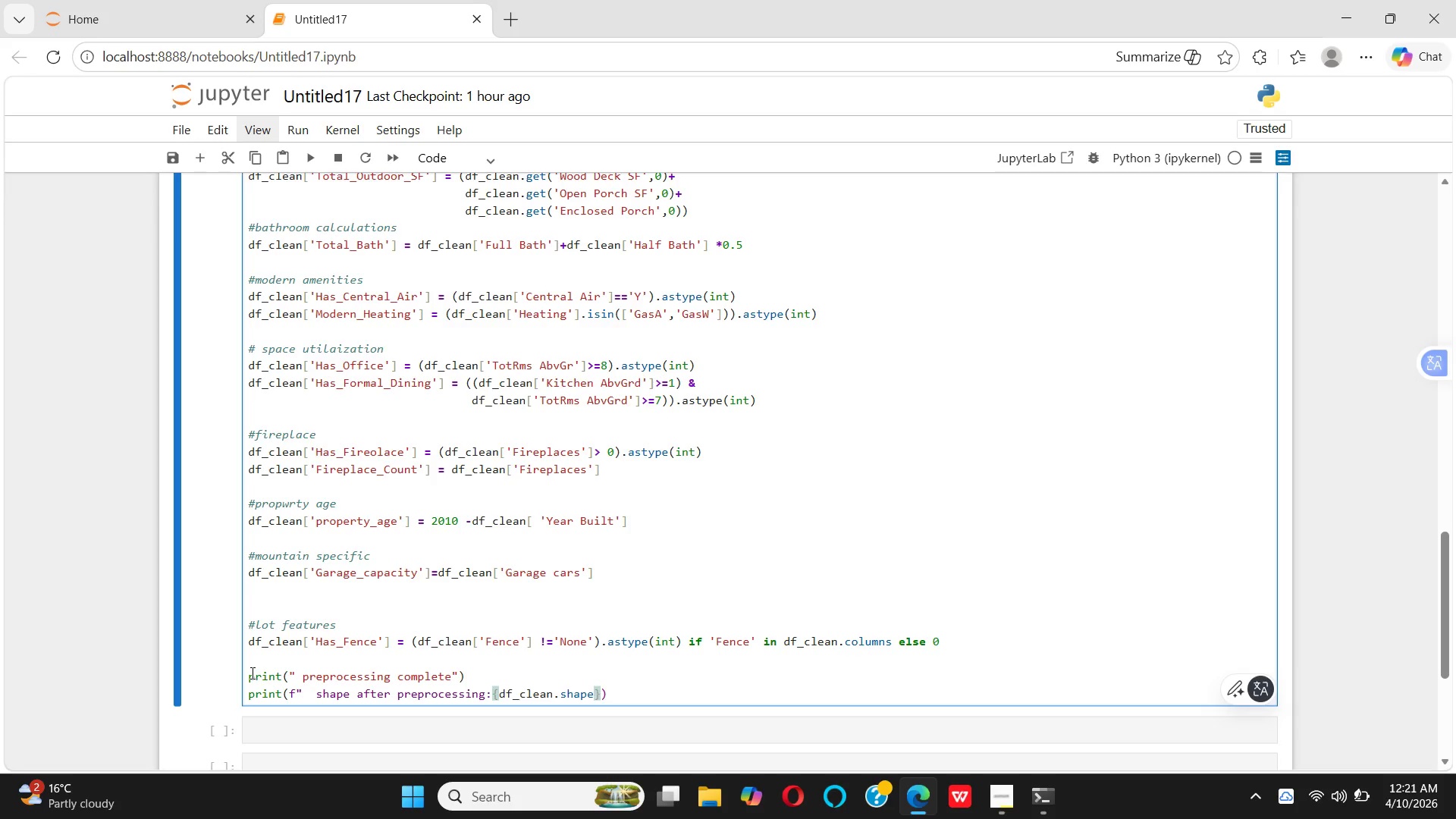 
wait(5.91)
 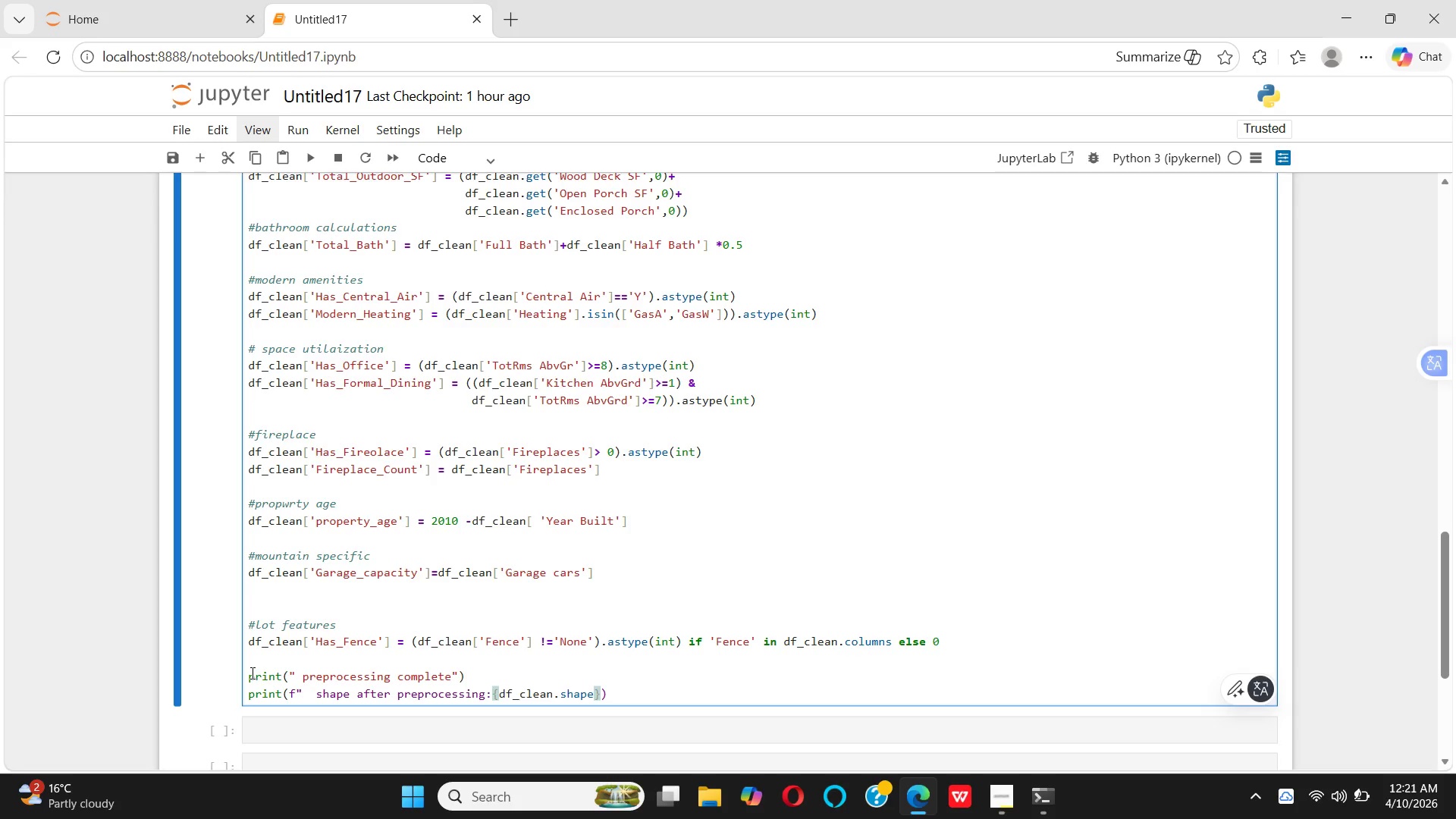 
left_click([630, 693])
 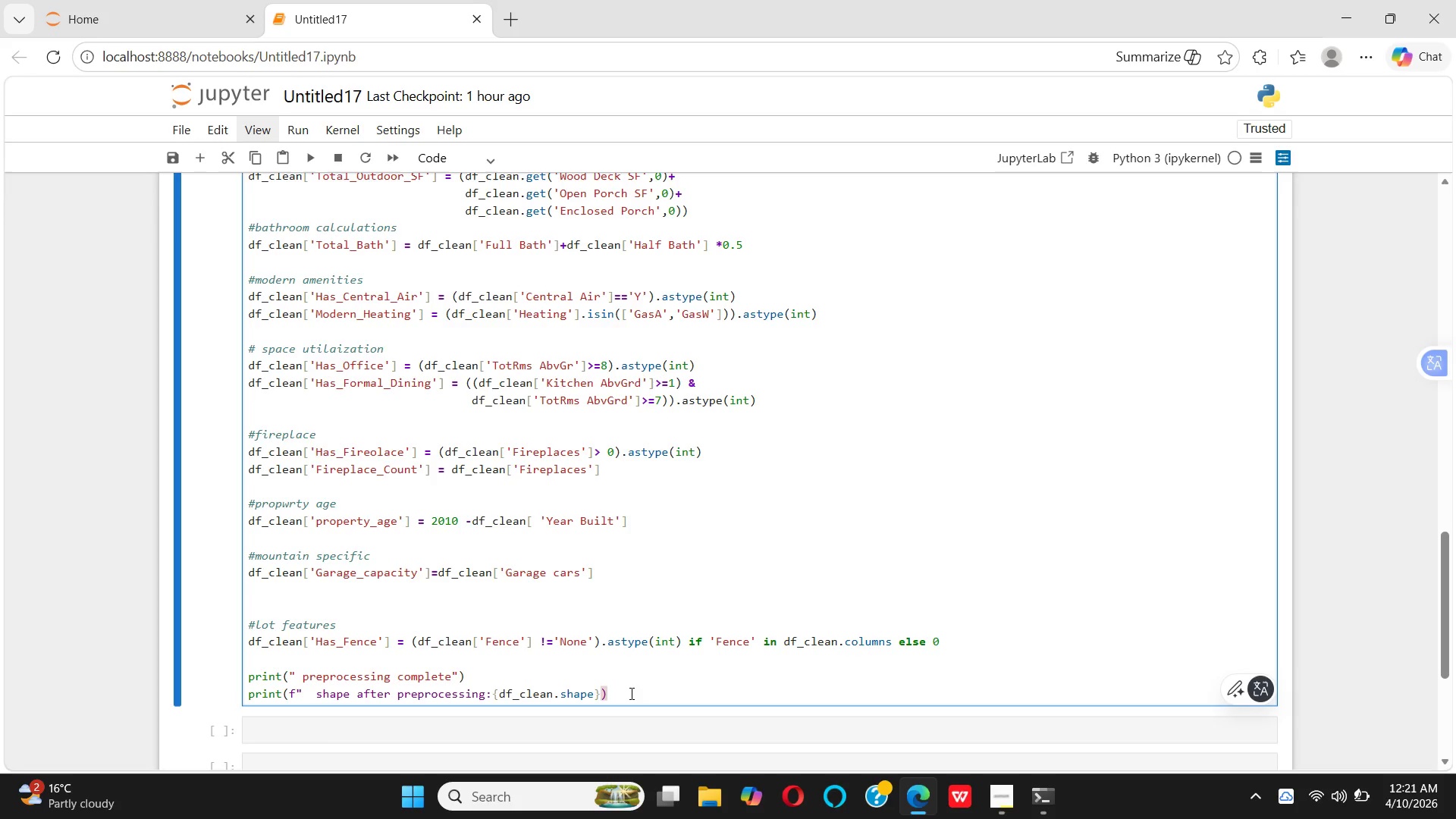 
key(Enter)
 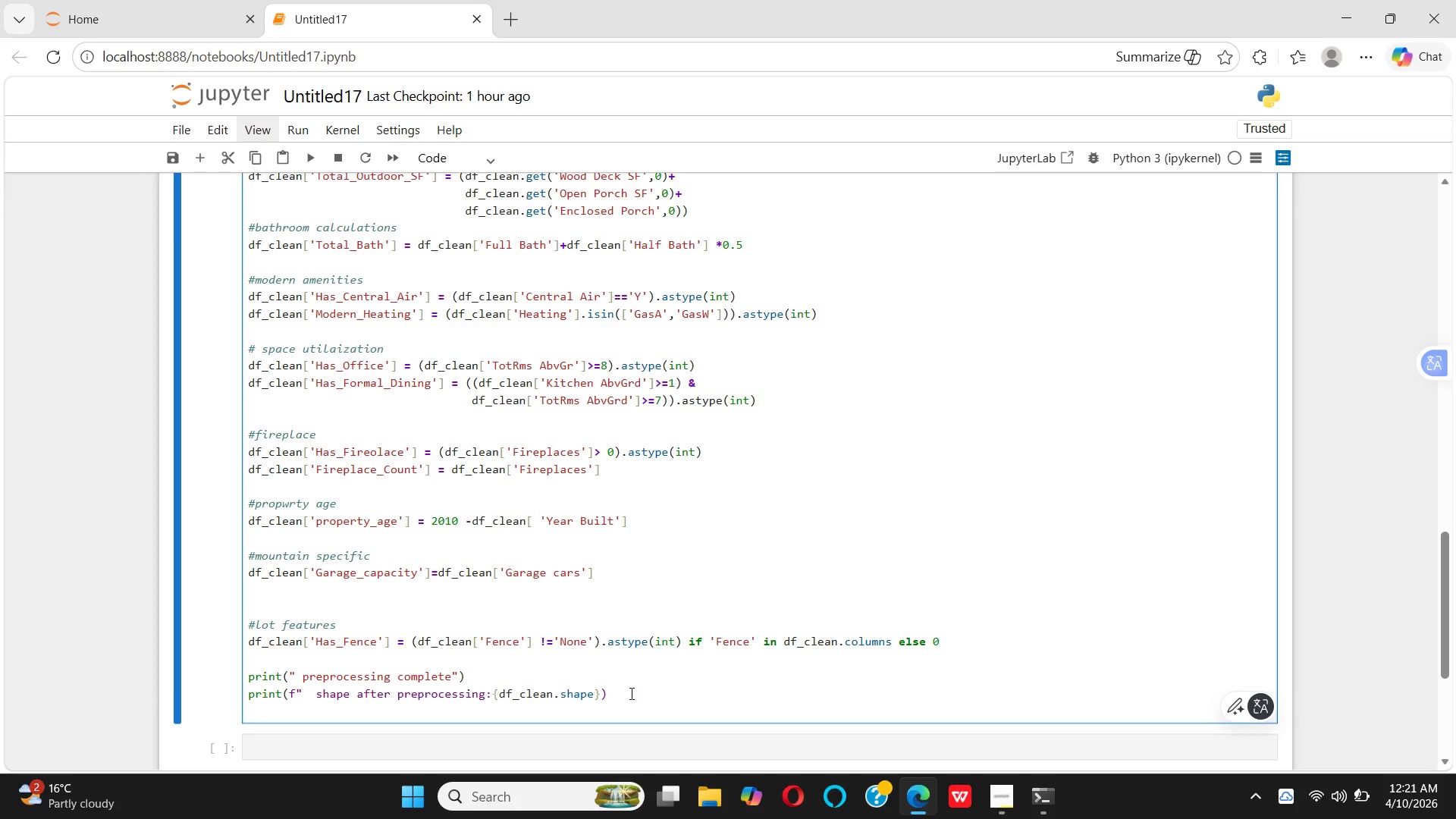 
hold_key(key=P, duration=0.36)
 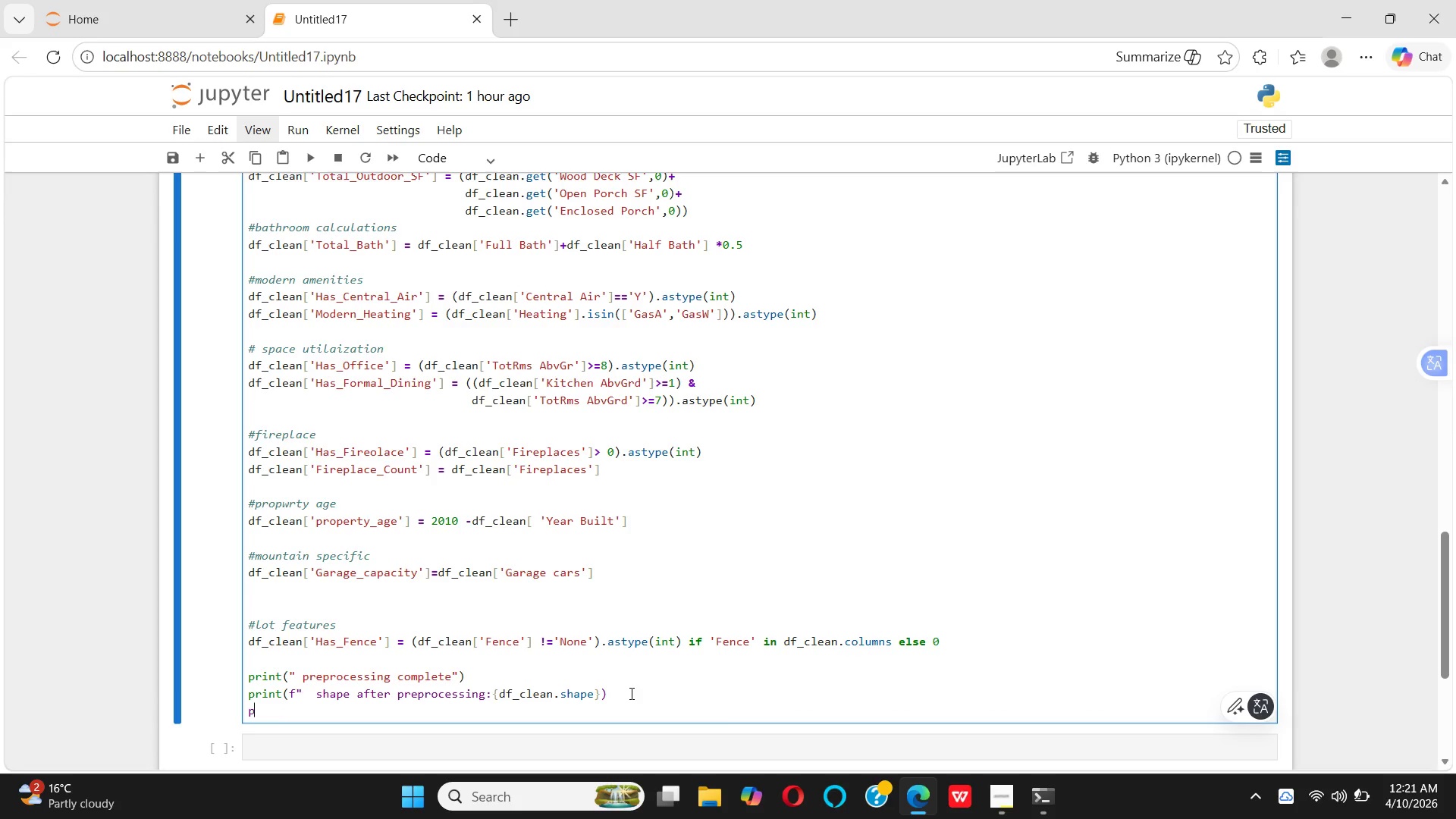 
type(rnt()
 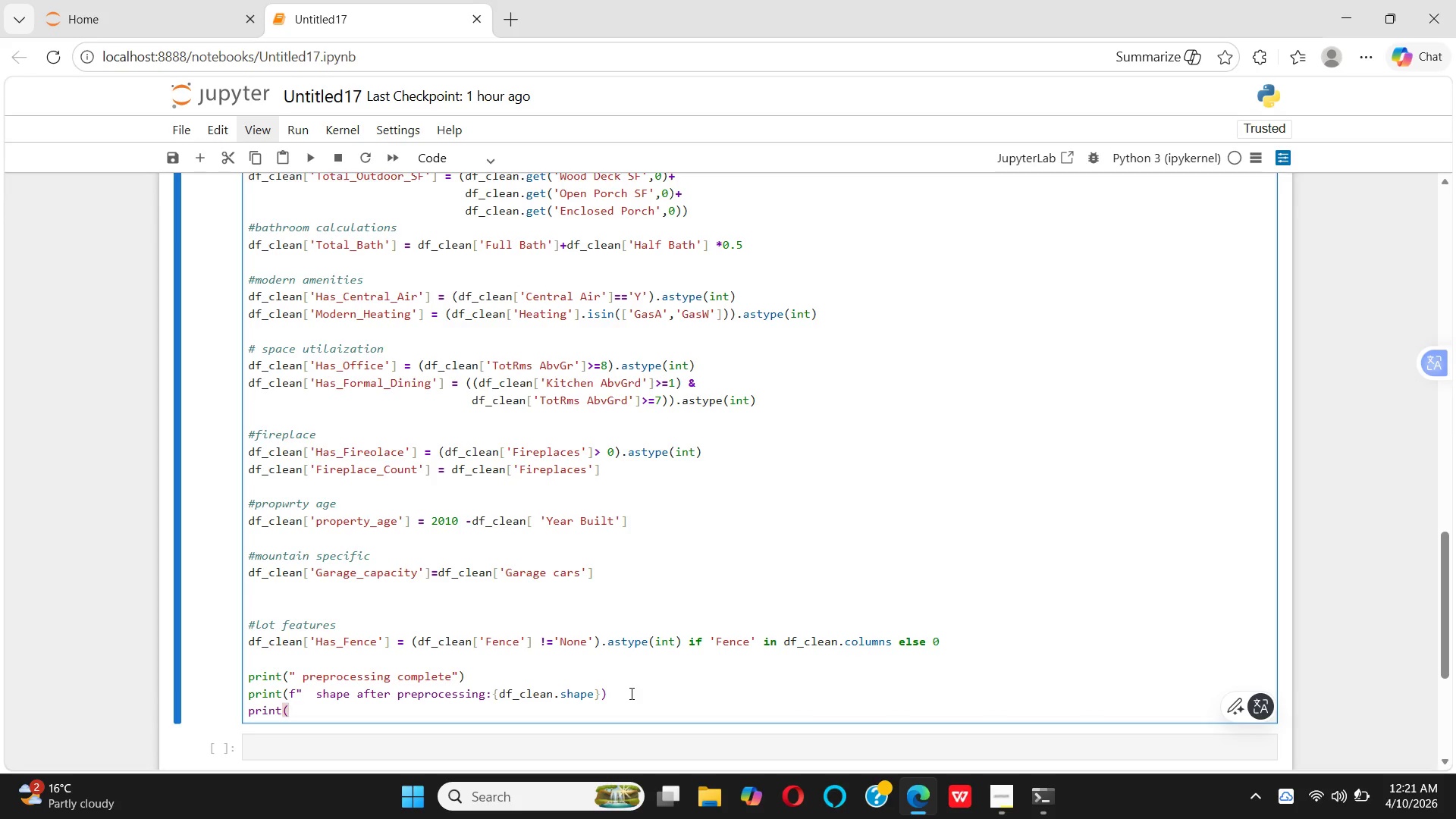 
hold_key(key=I, duration=0.33)
 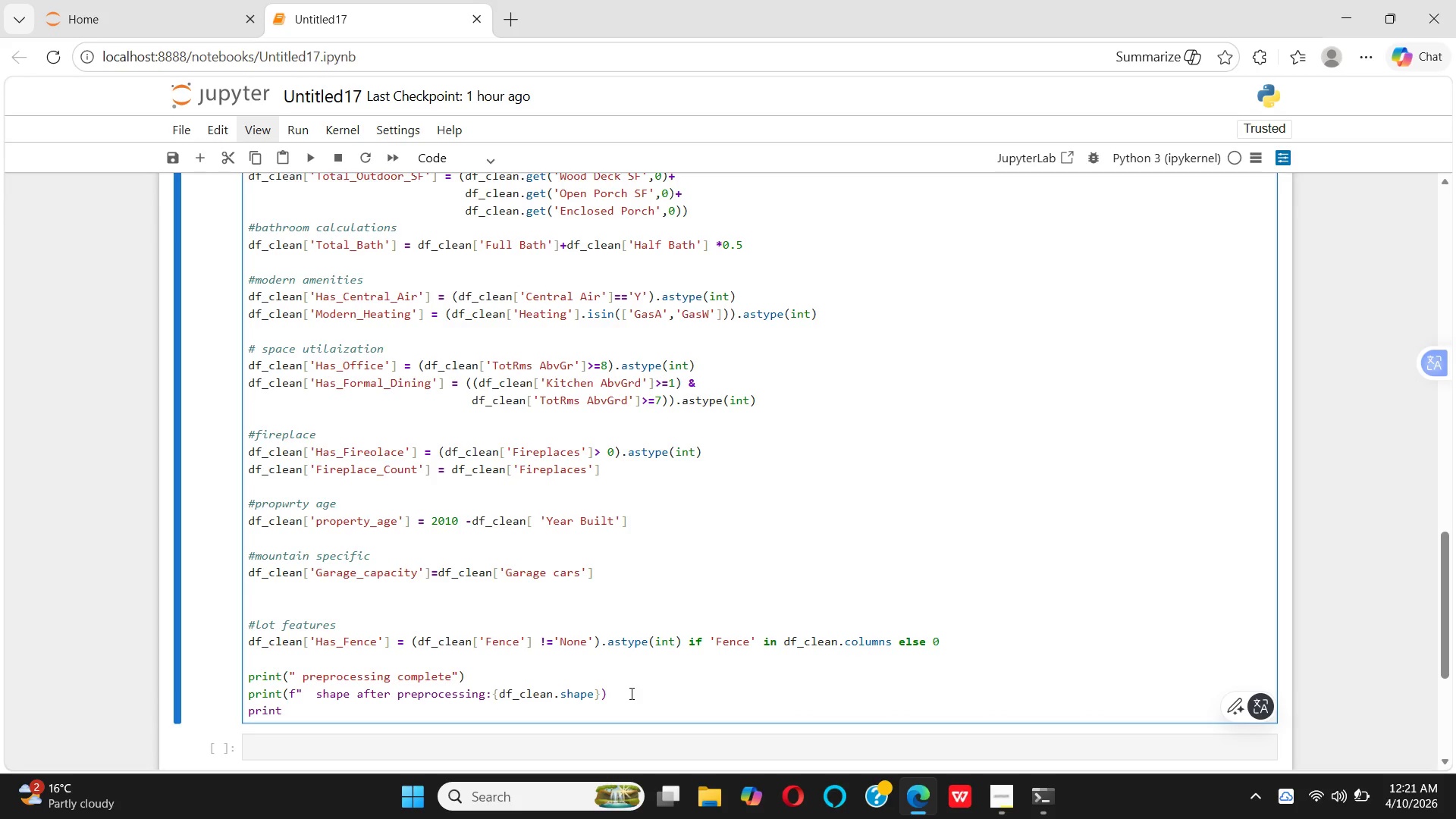 
wait(9.3)
 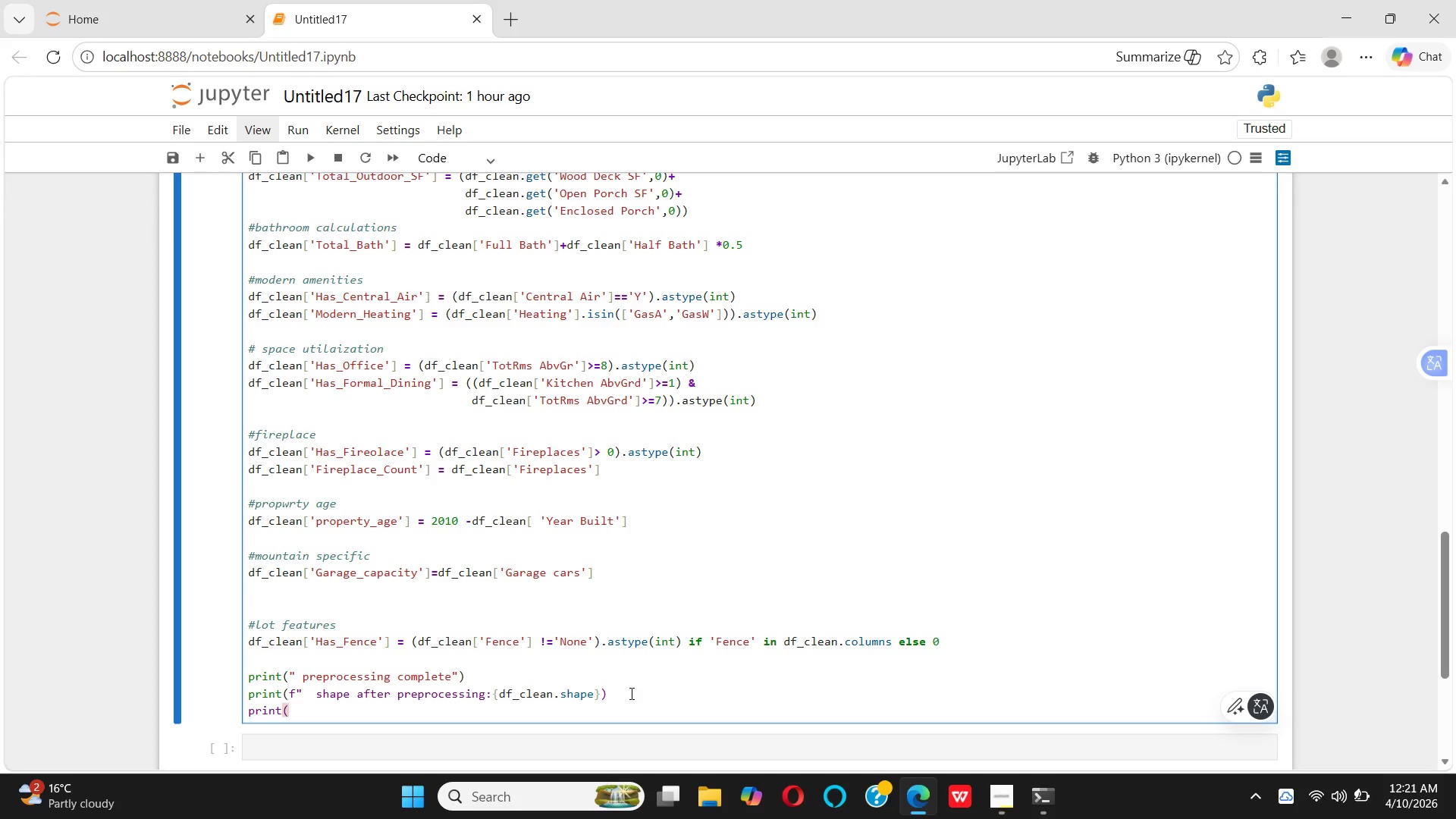 
type(F" F)
key(Backspace)
type(Featues engineered : 12 new feature')
key(Backspace)
type("))
 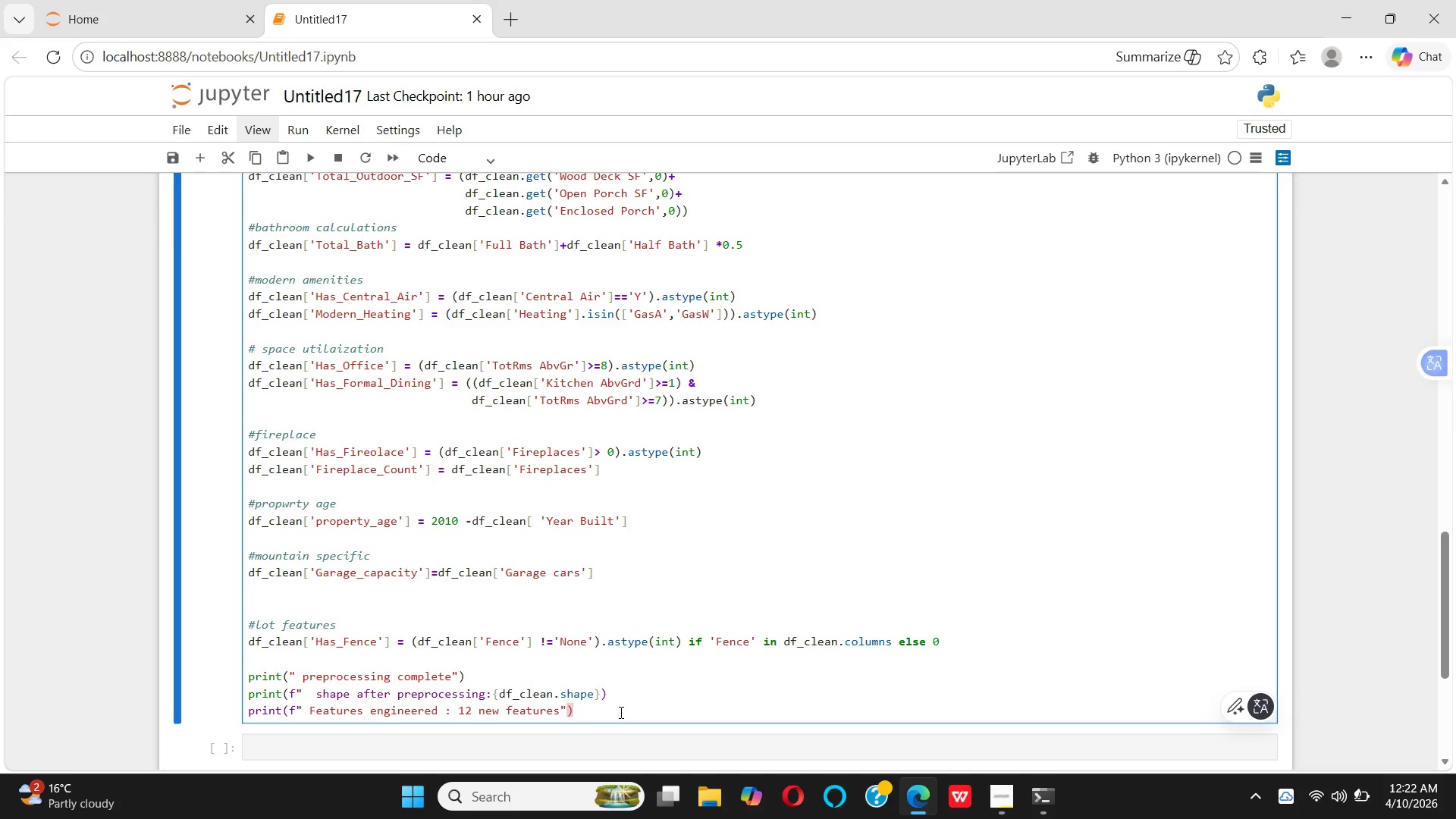 
 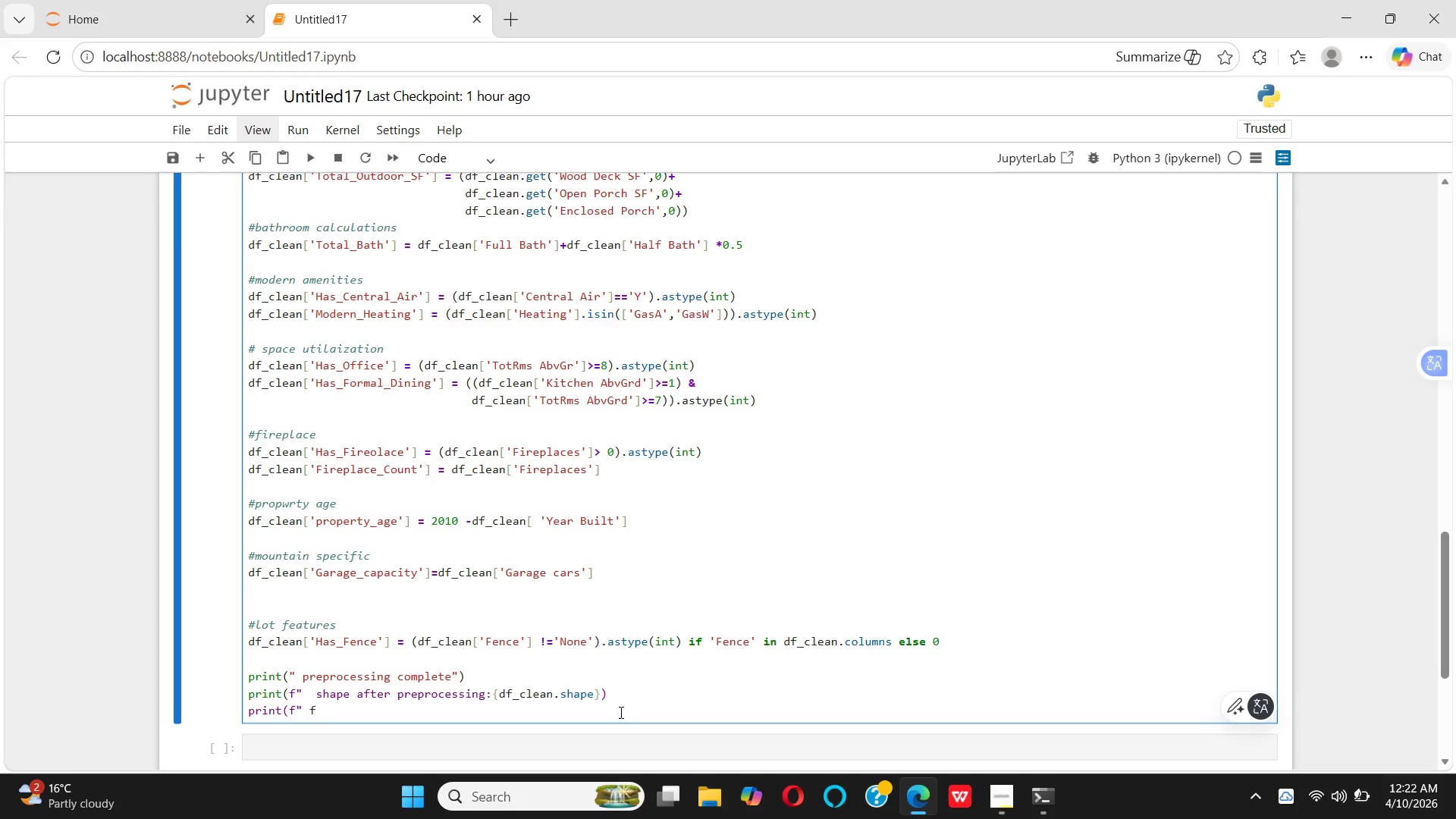 
hold_key(key=CapsLock, duration=0.33)
 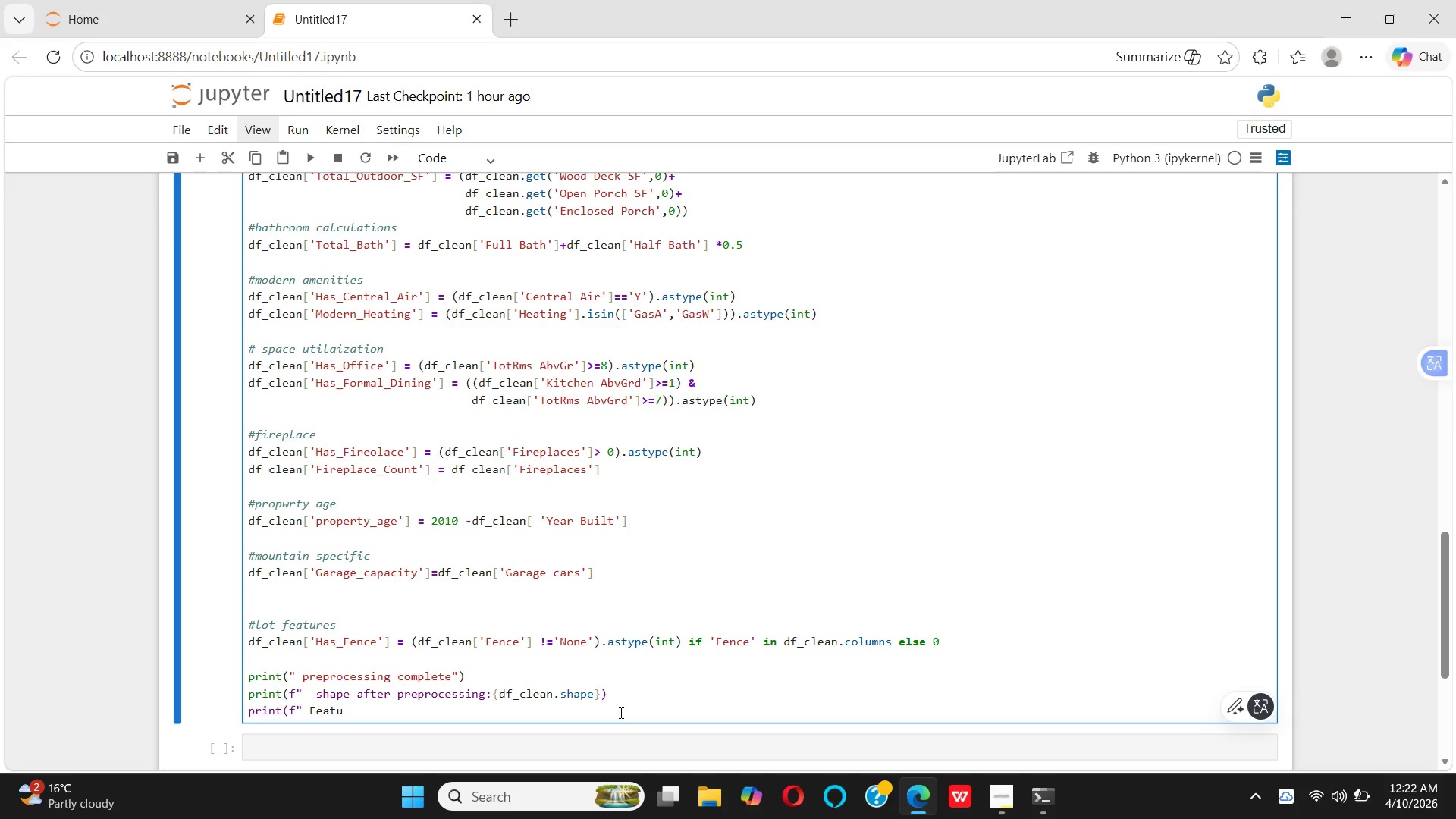 
wait(7.44)
 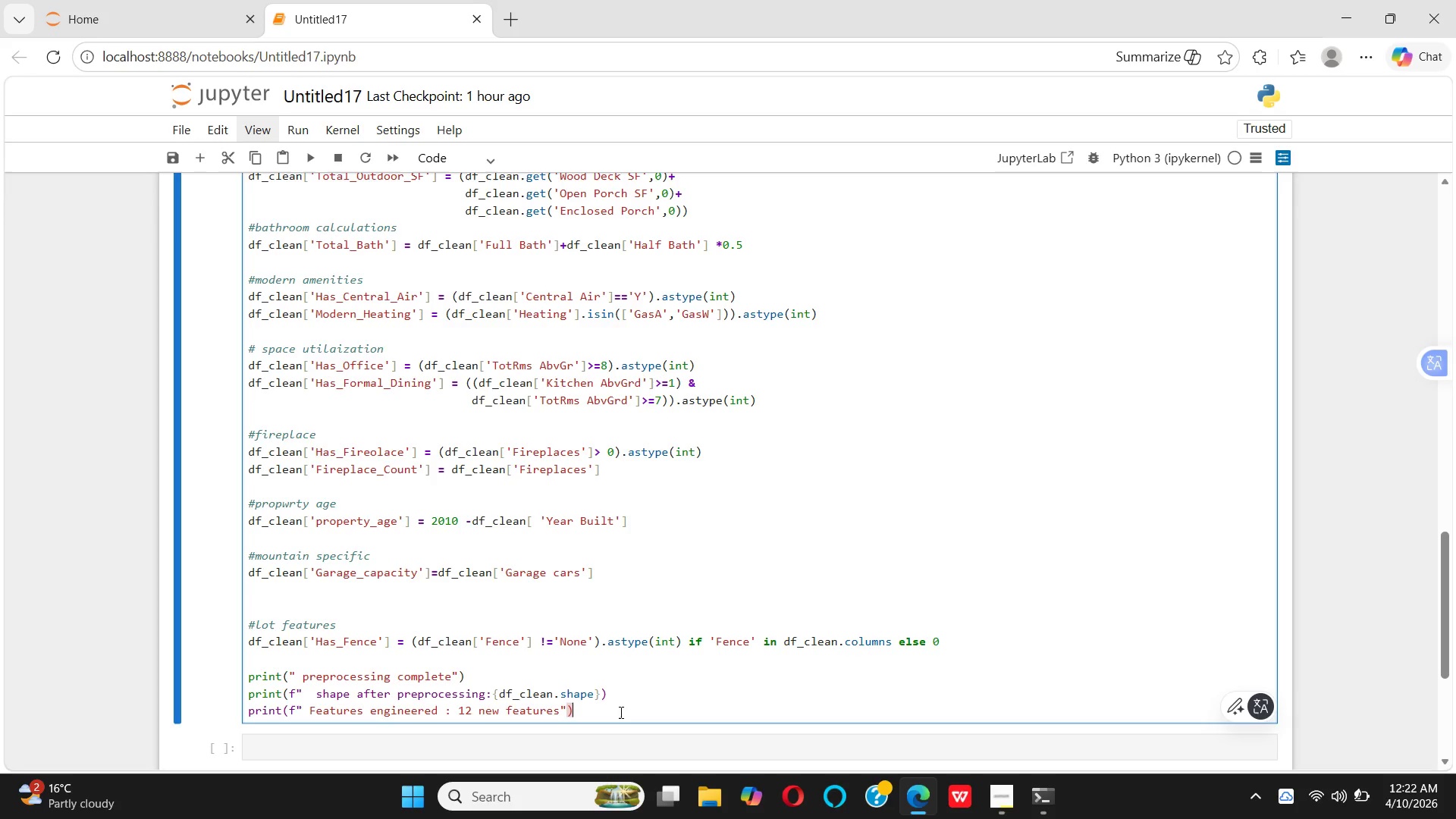 
left_click([609, 710])
 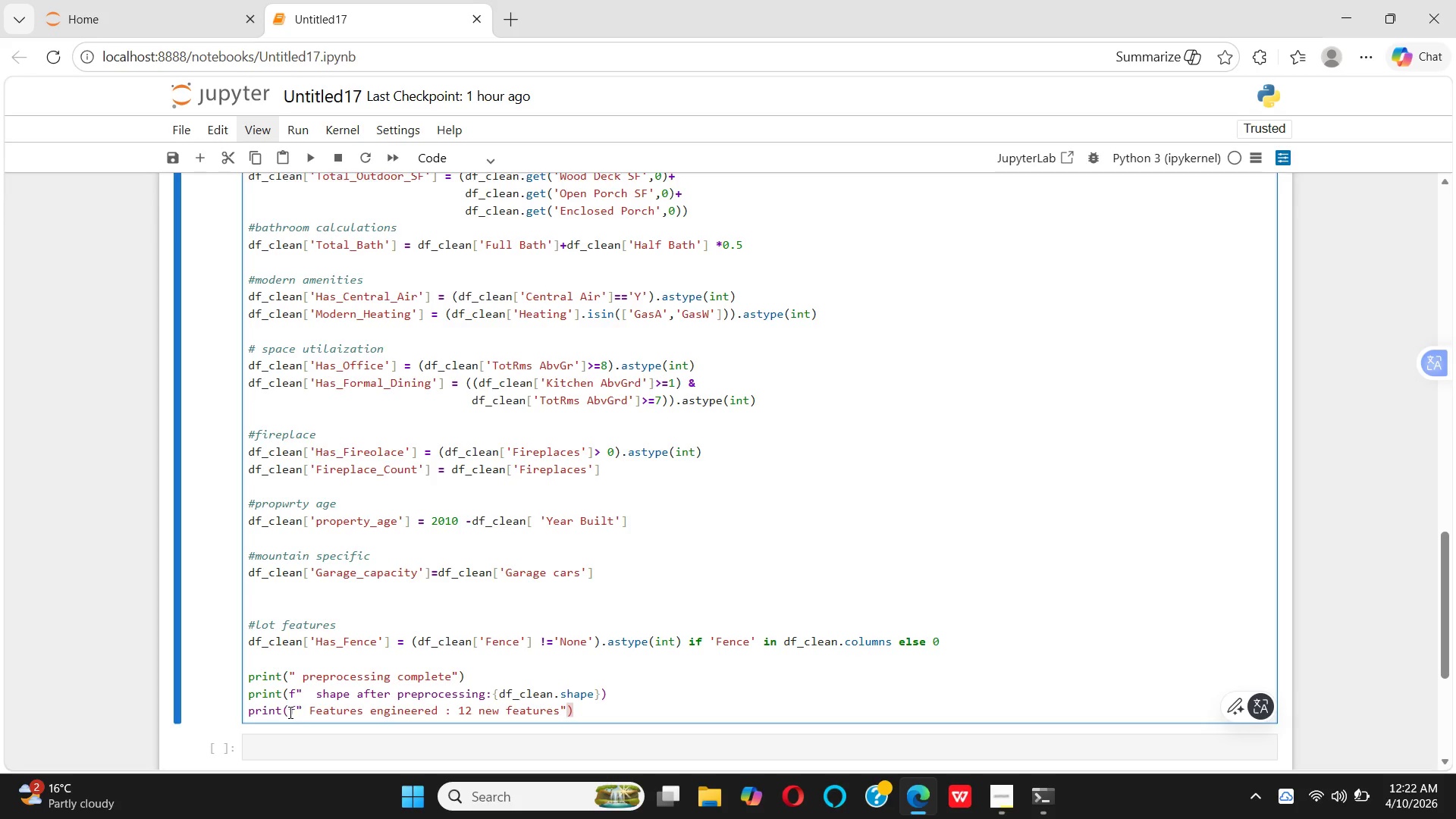 
left_click([284, 708])
 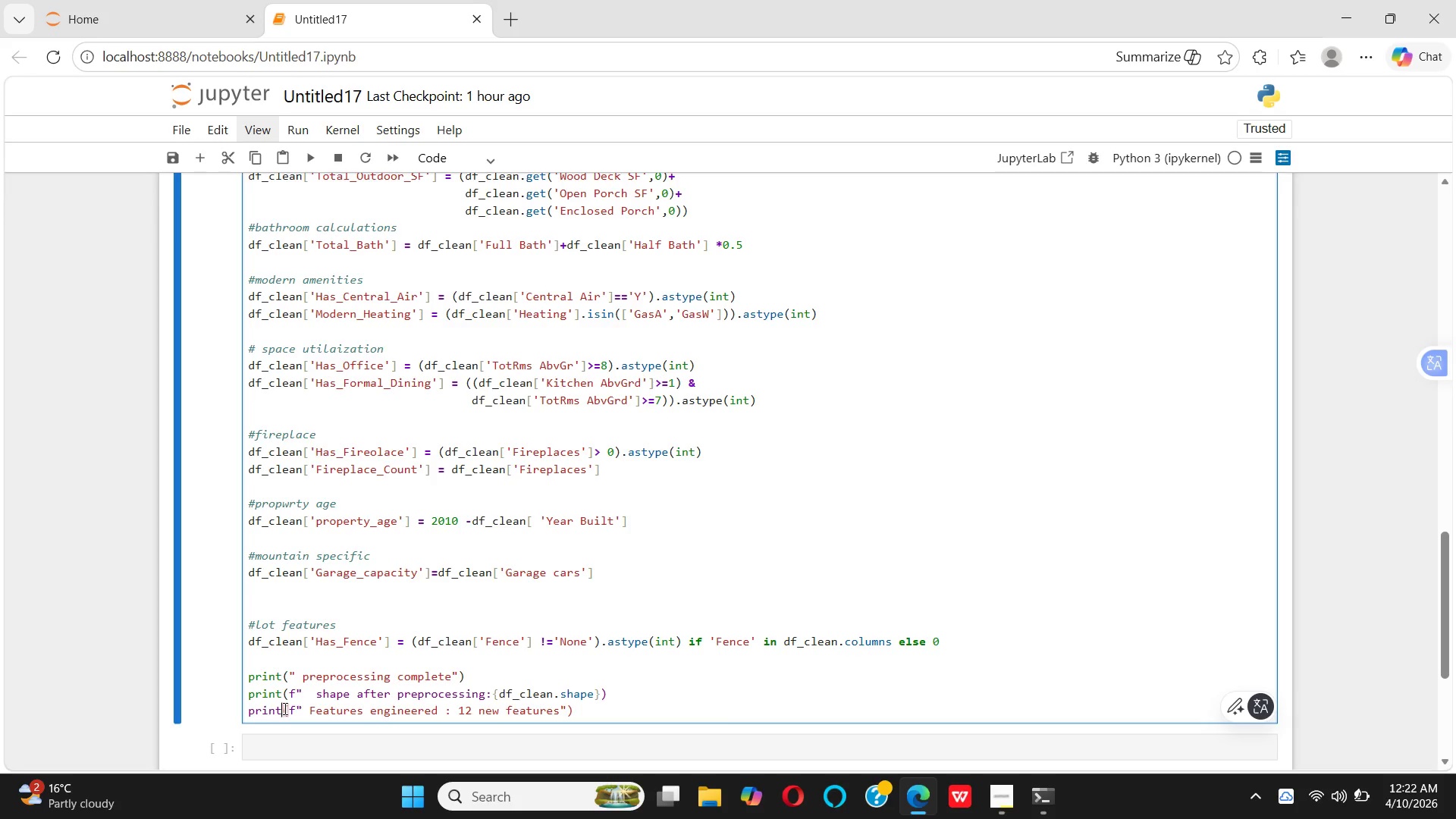 
key(Space)
 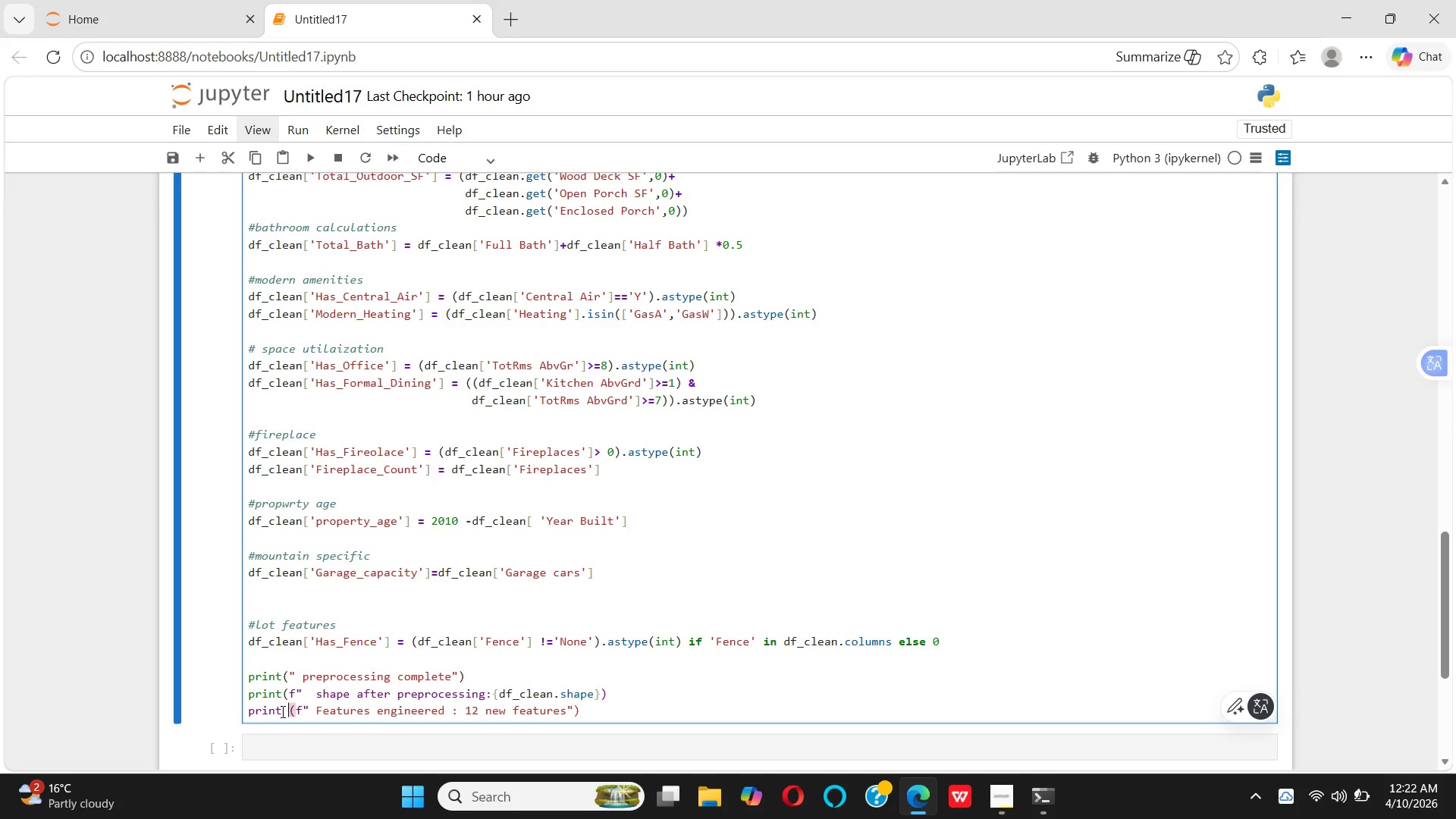 
key(Backspace)
 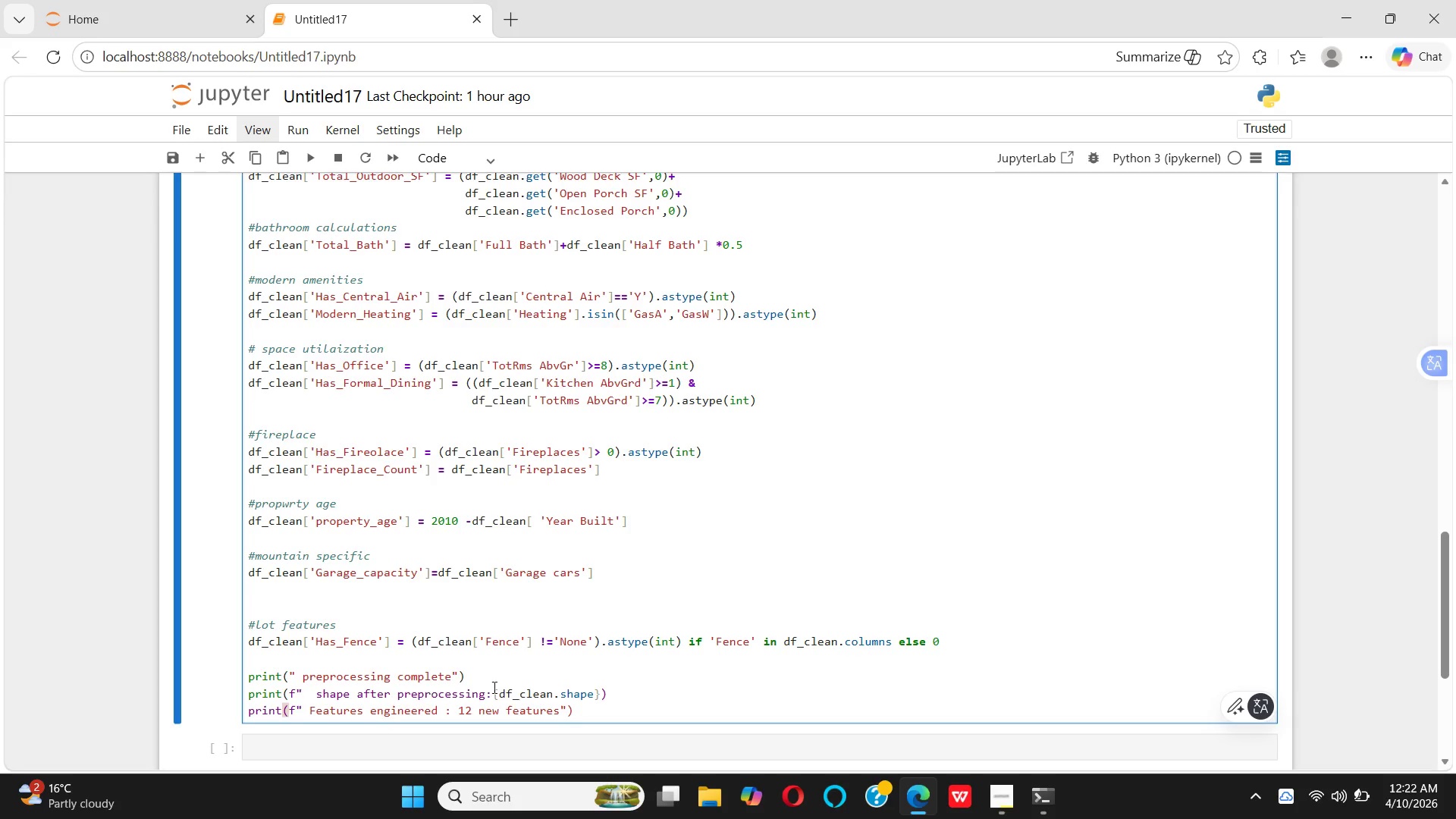 
left_click([633, 701])
 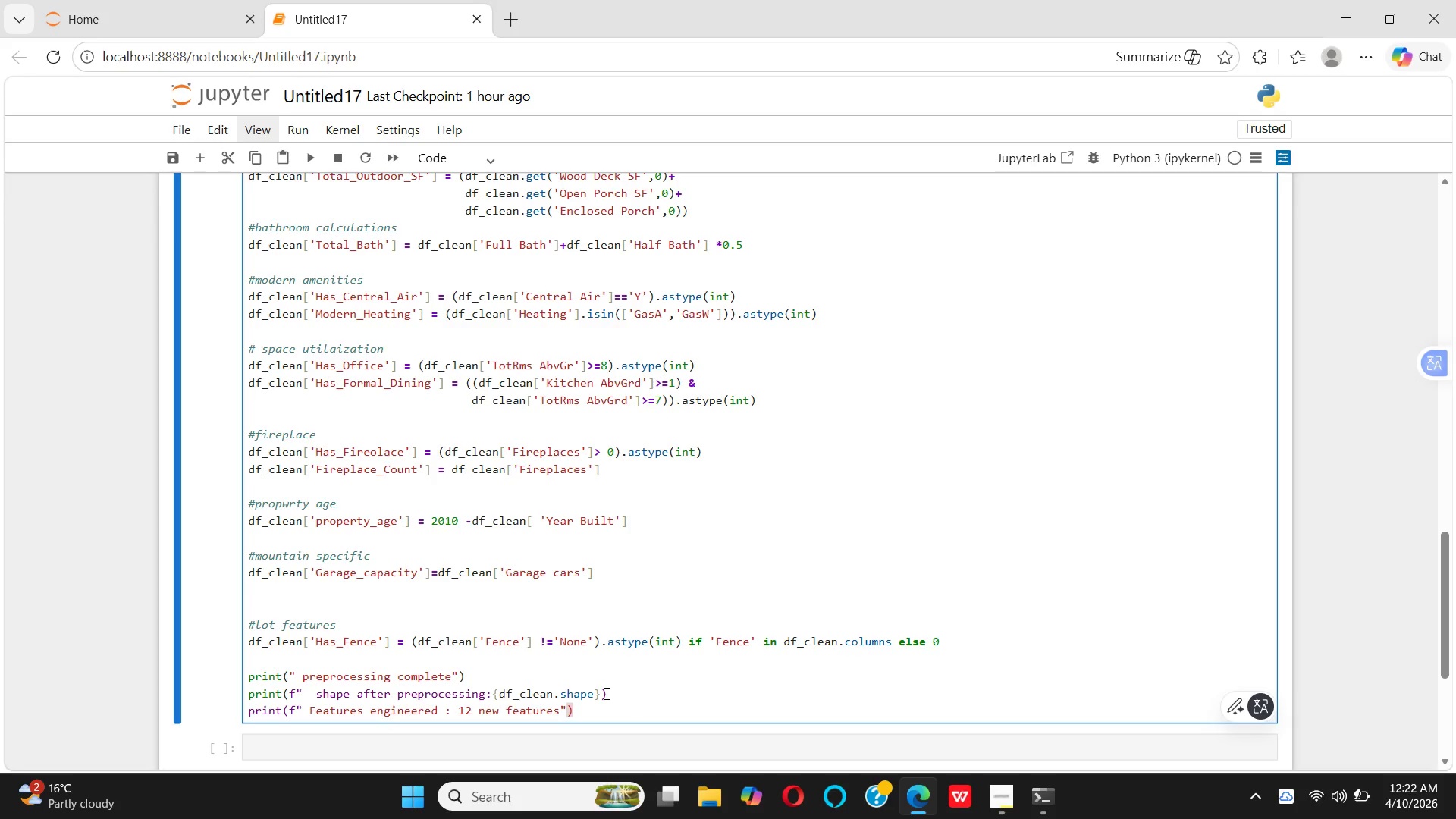 
left_click([605, 693])
 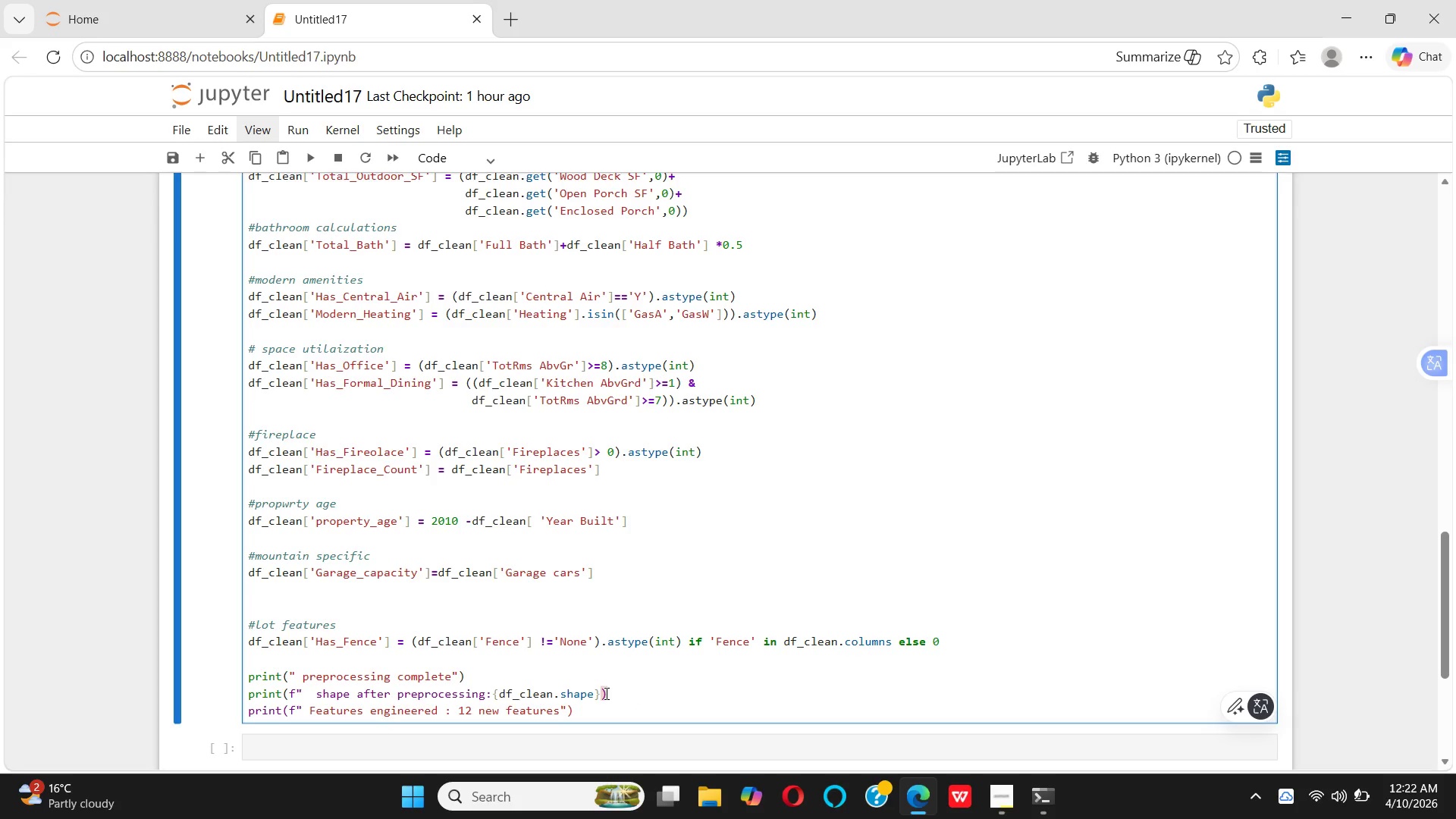 
key(Enter)
 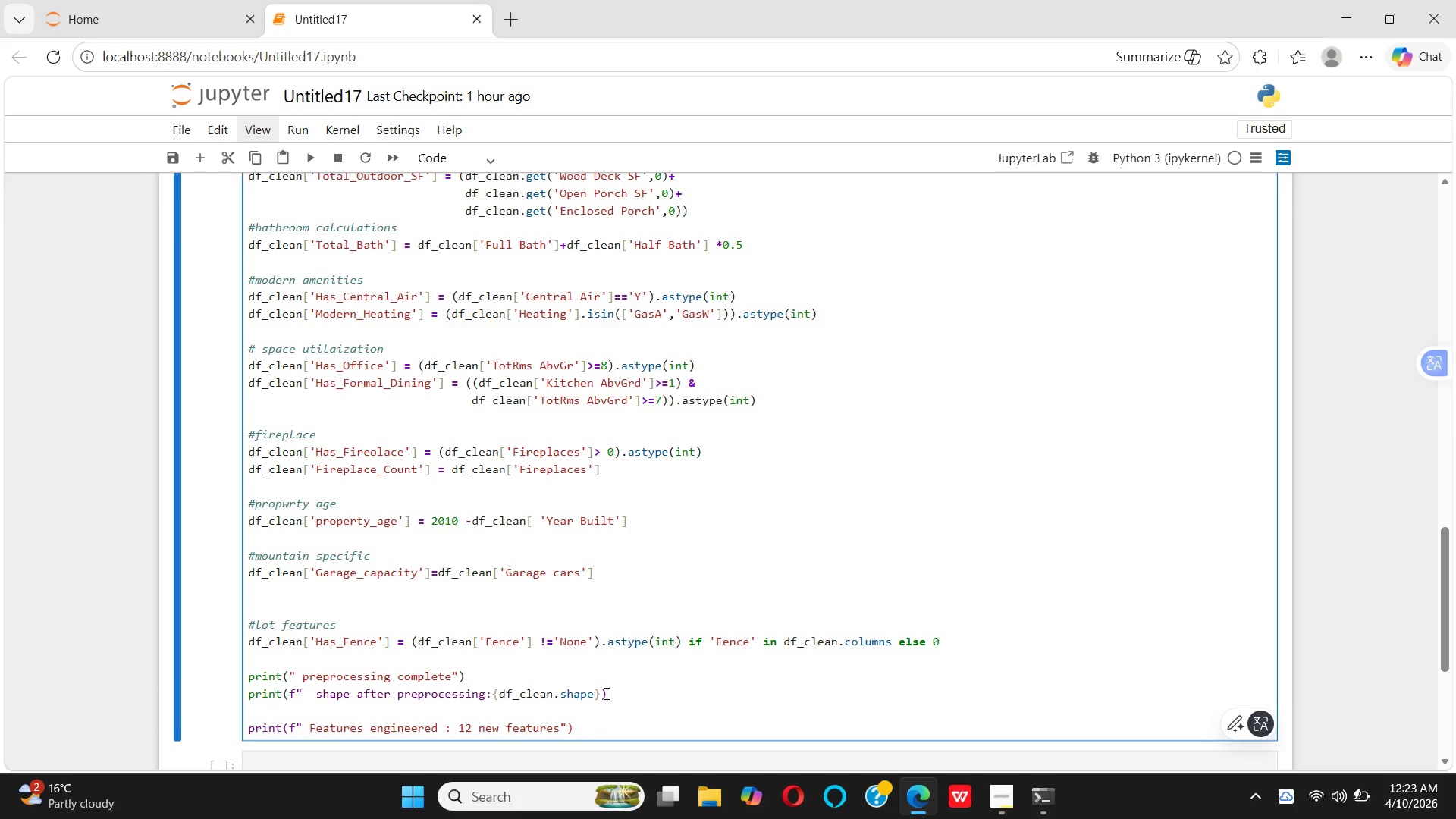 
key(Backspace)
 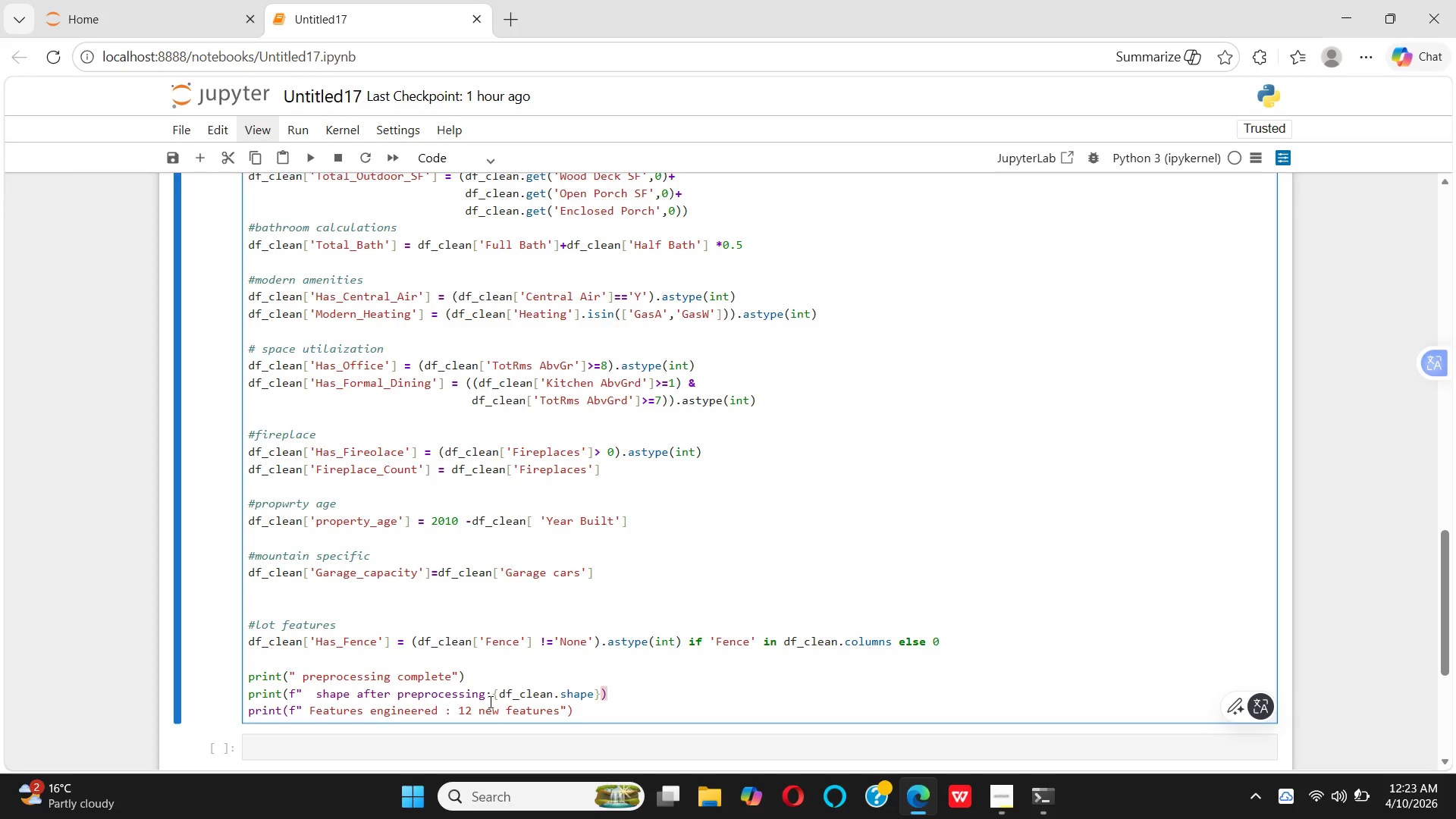 
wait(14.38)
 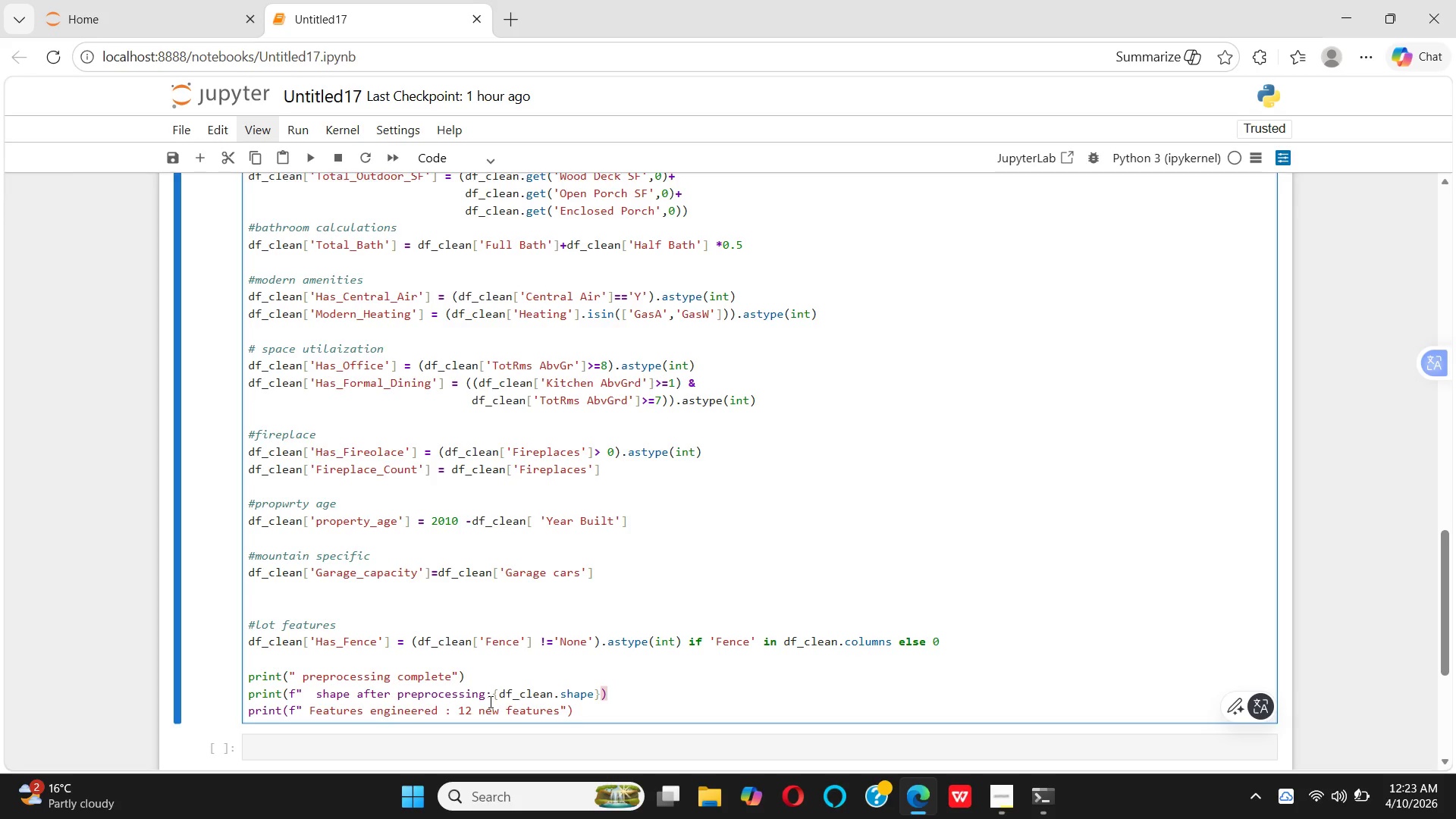 
left_click([594, 710])
 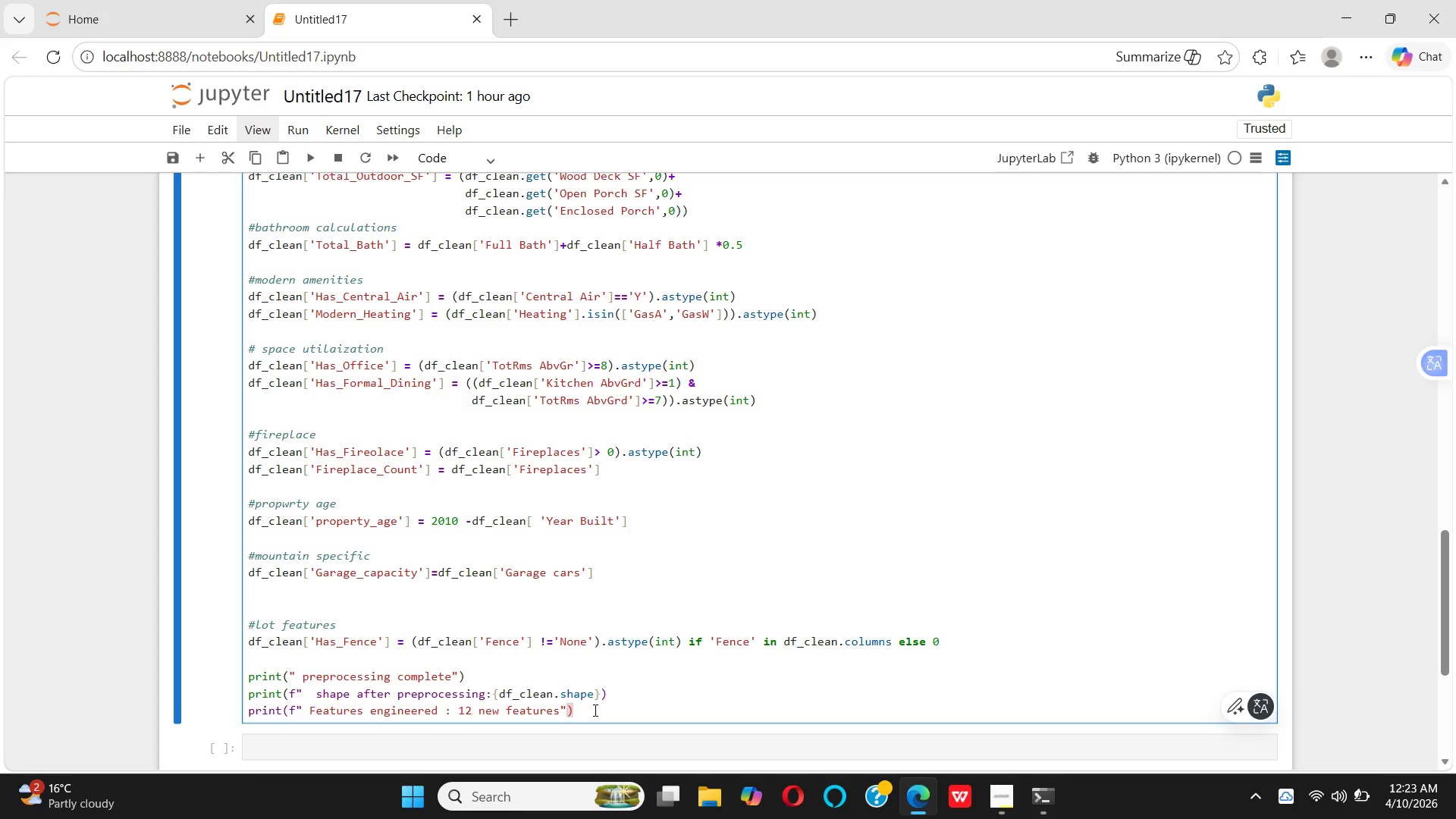 
key(Enter)
 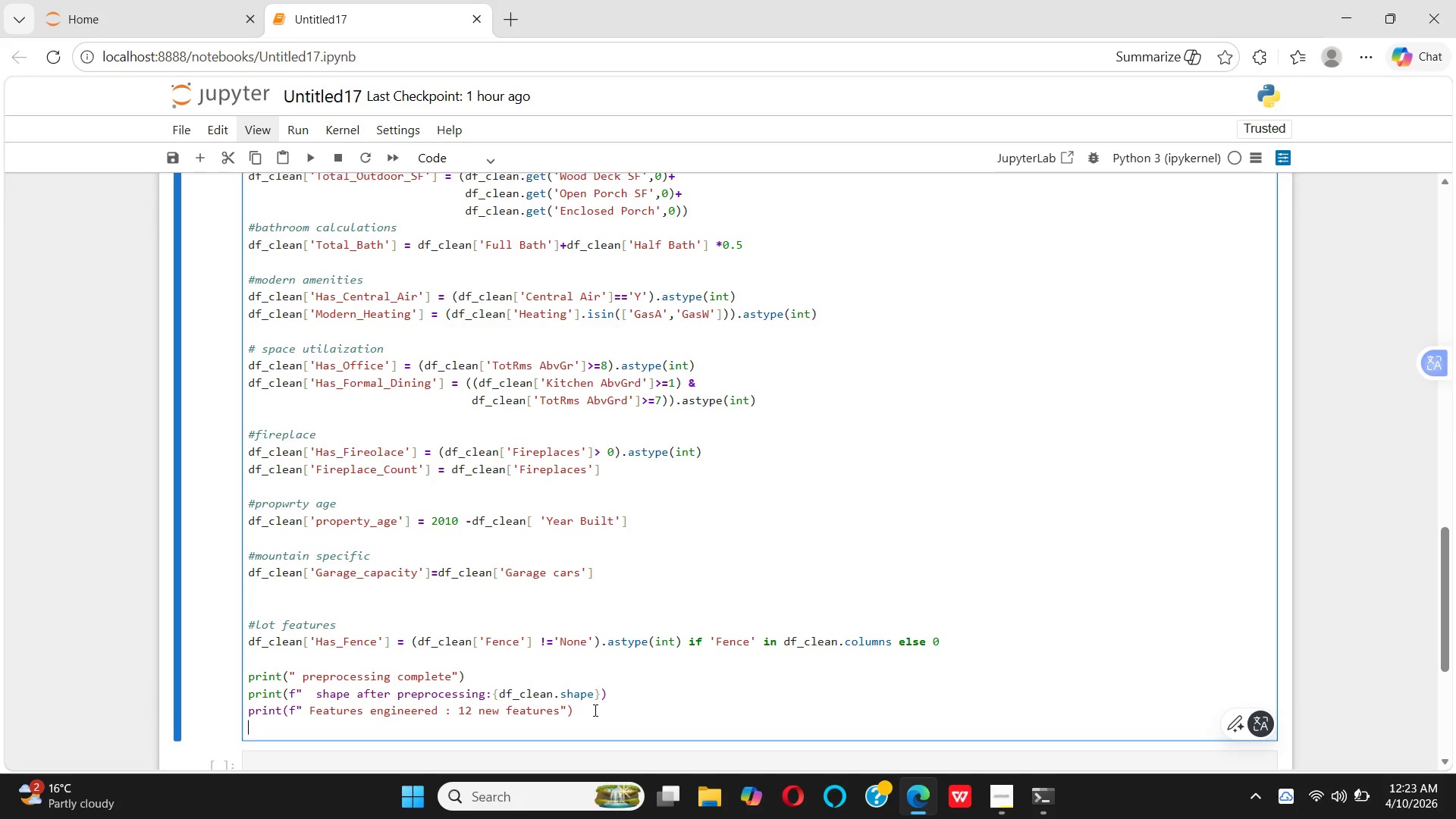 
key(Space)
 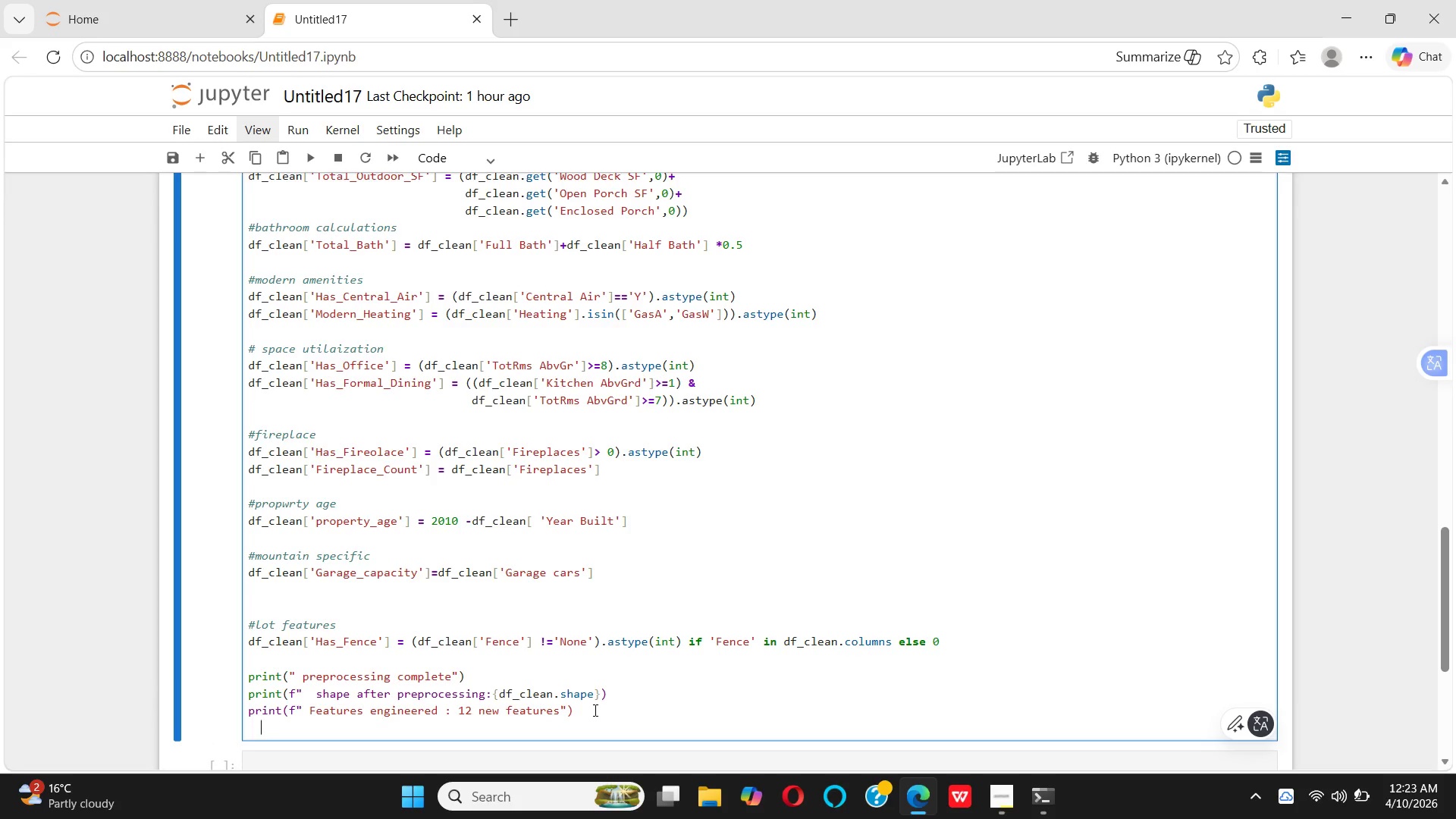 
key(Space)
 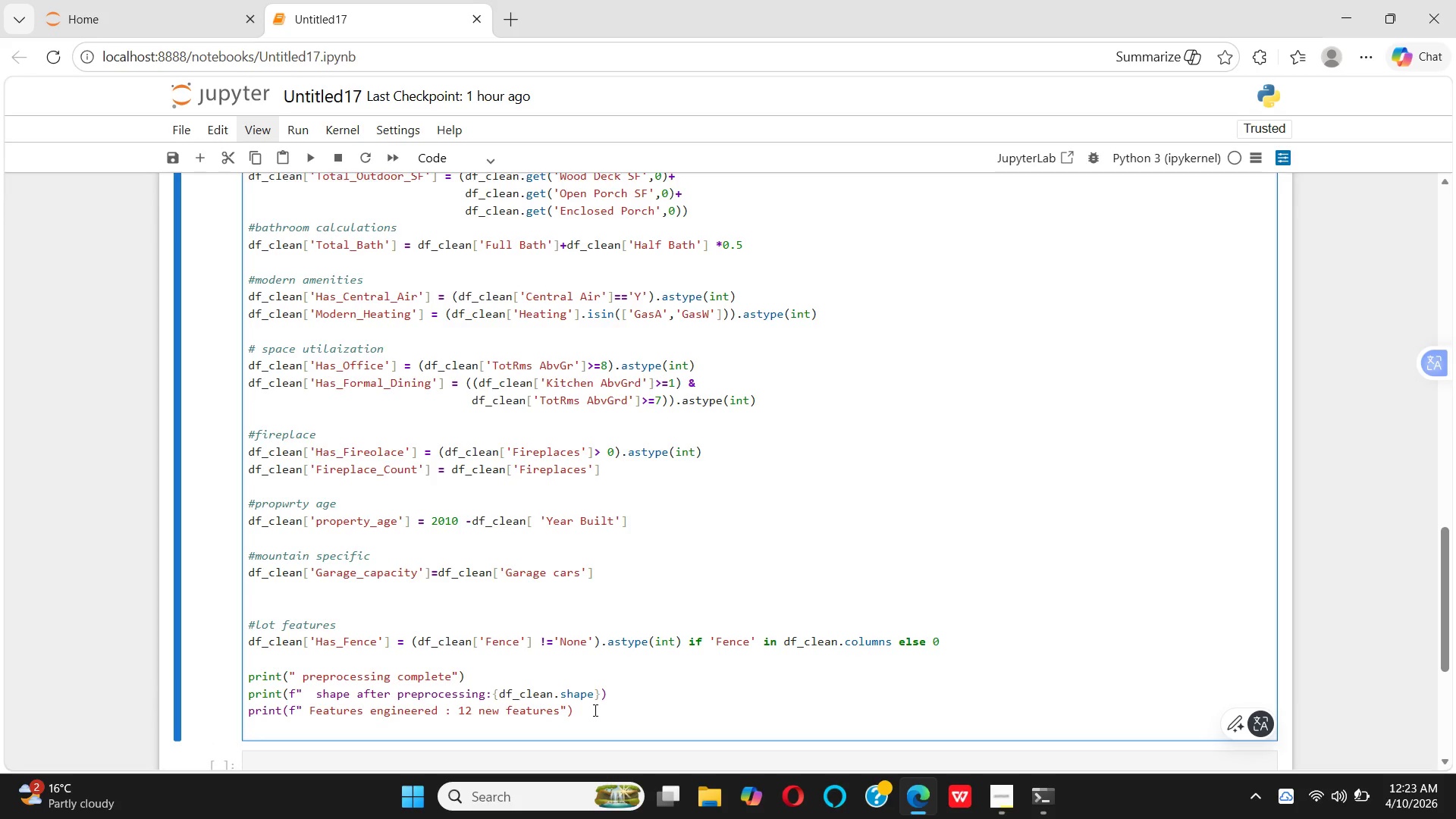 
key(Backspace)
 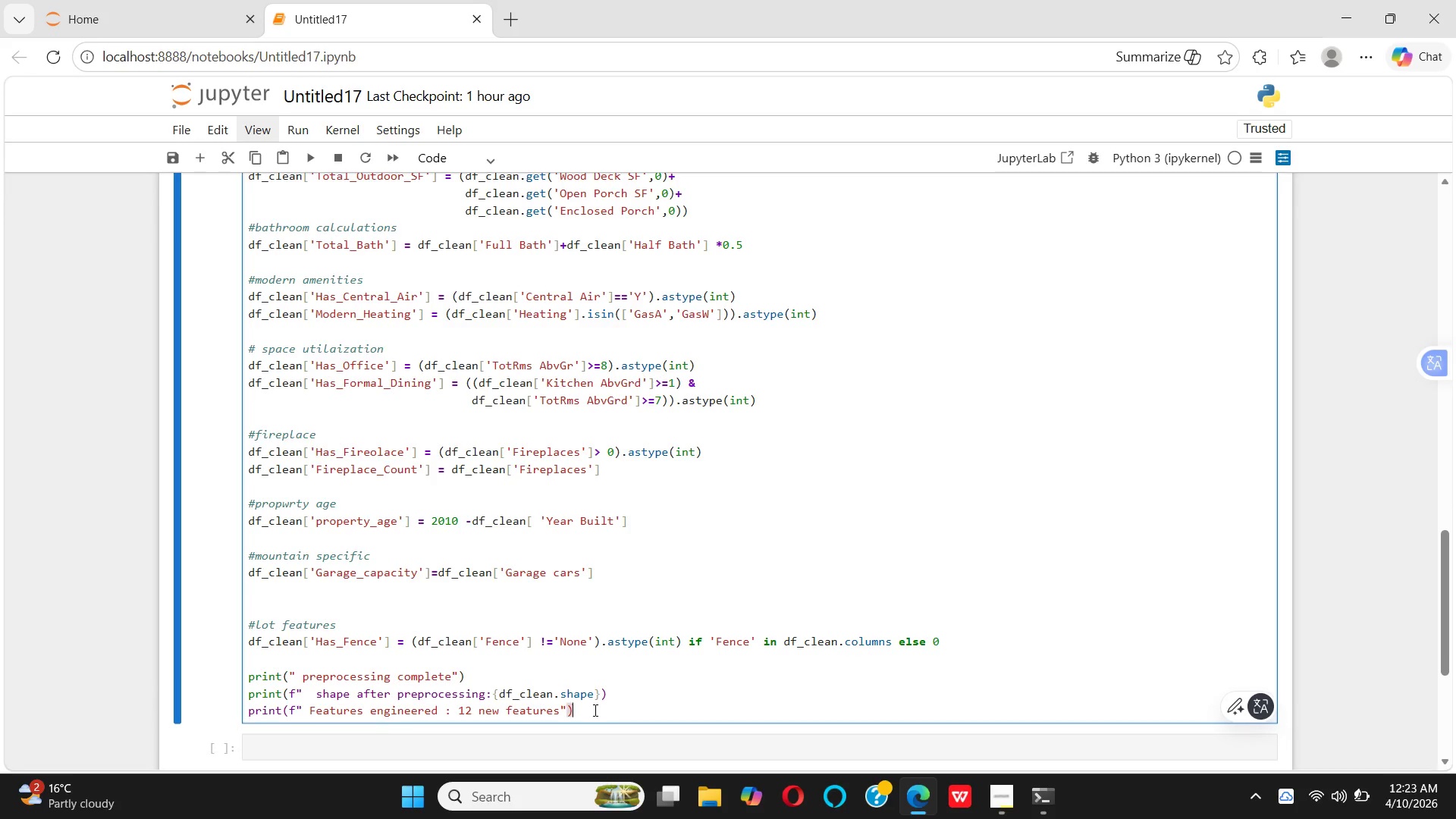 
key(Backspace)
 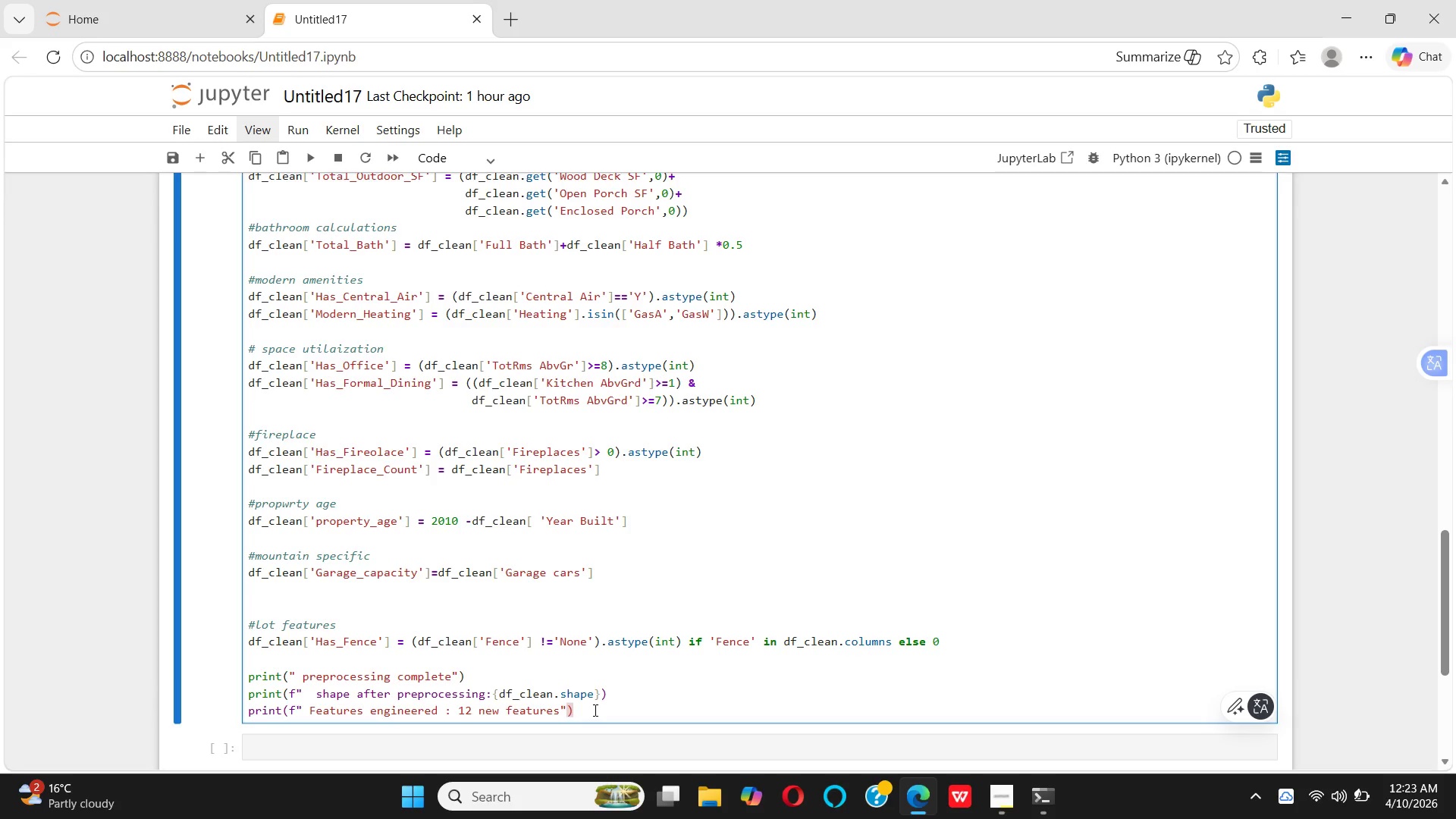 
key(Enter)
 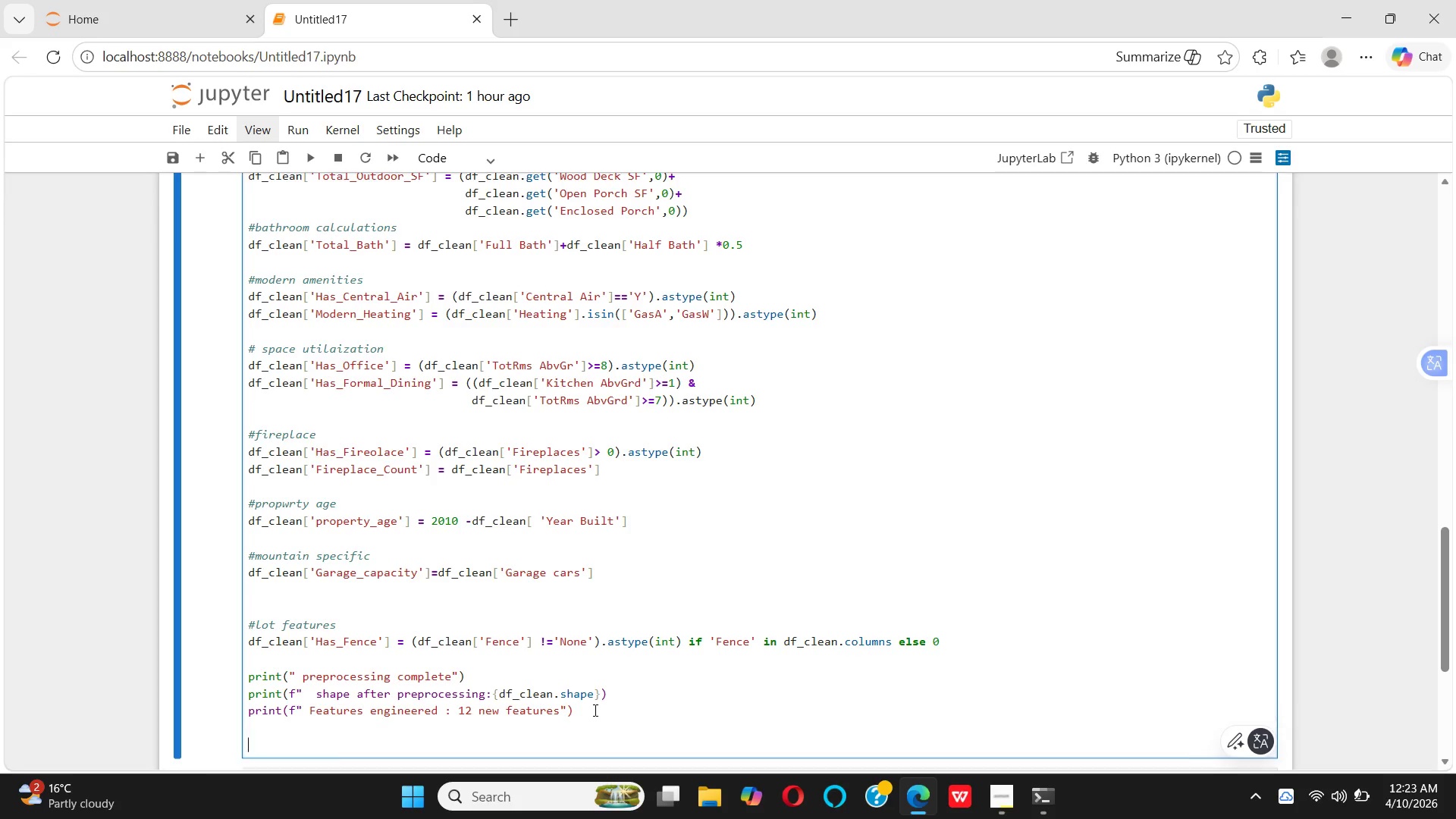 
key(Enter)
 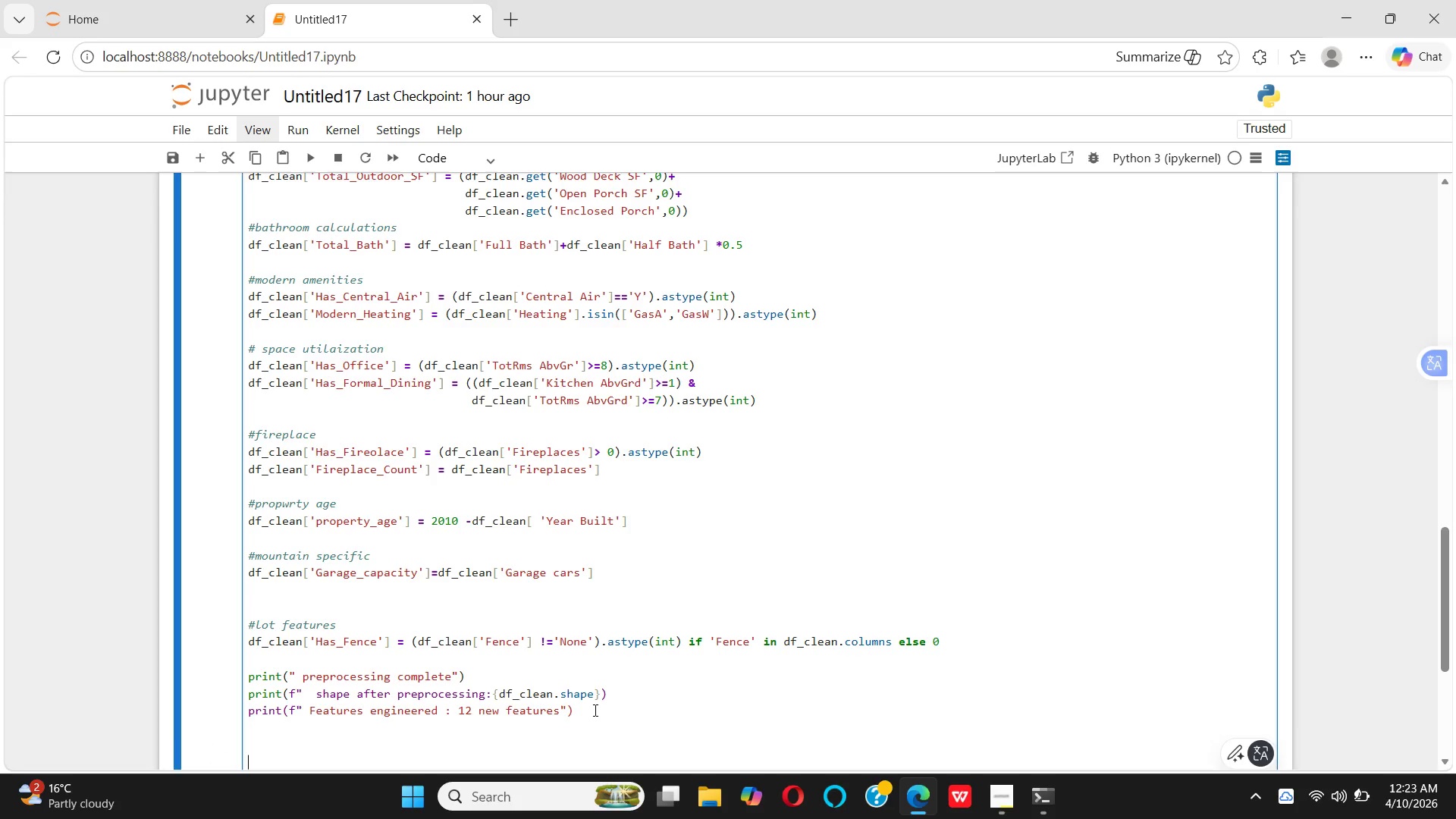 
key(Enter)
 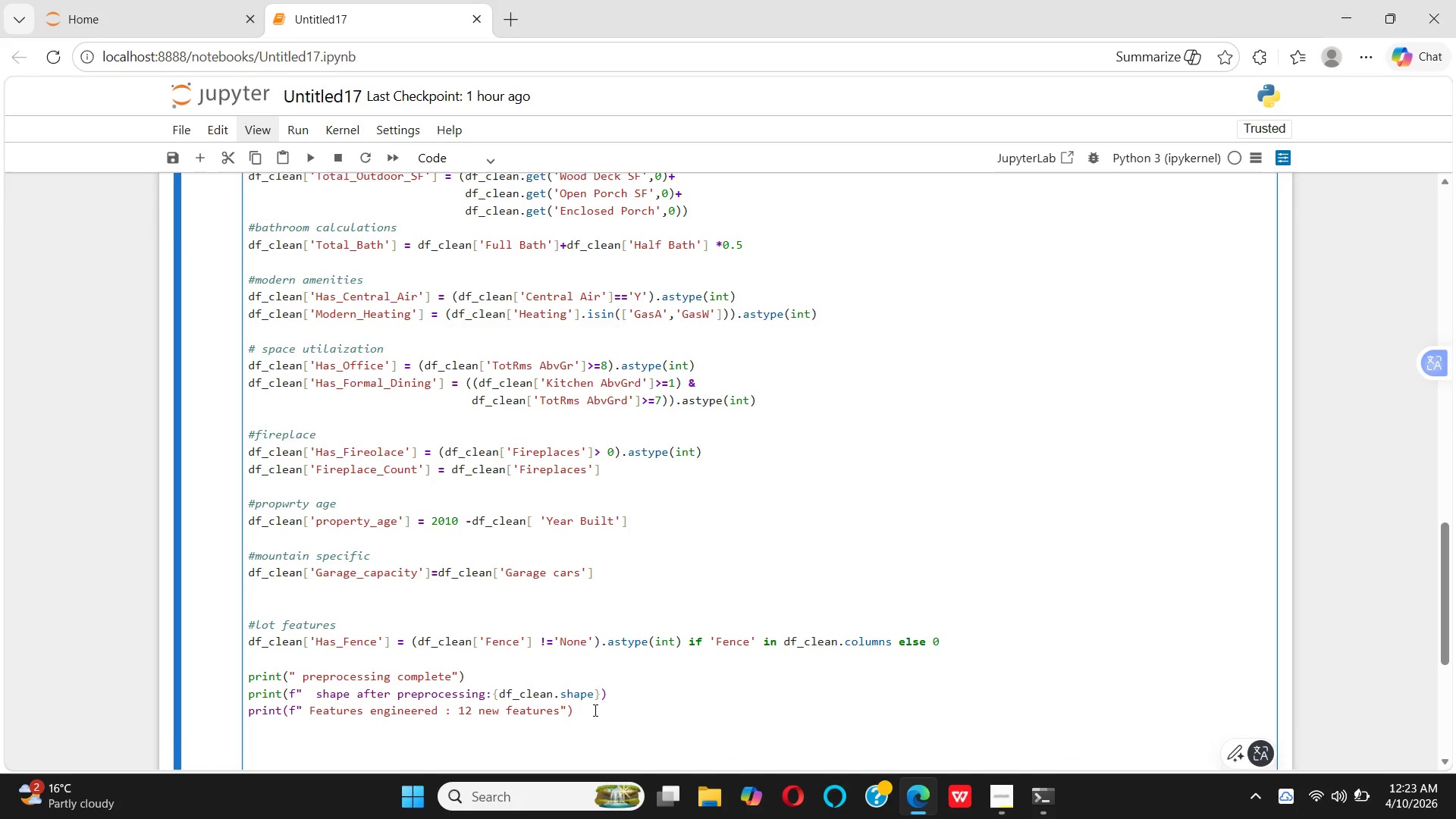 
key(Backspace)
type(RETURN DF_CLEAN)
 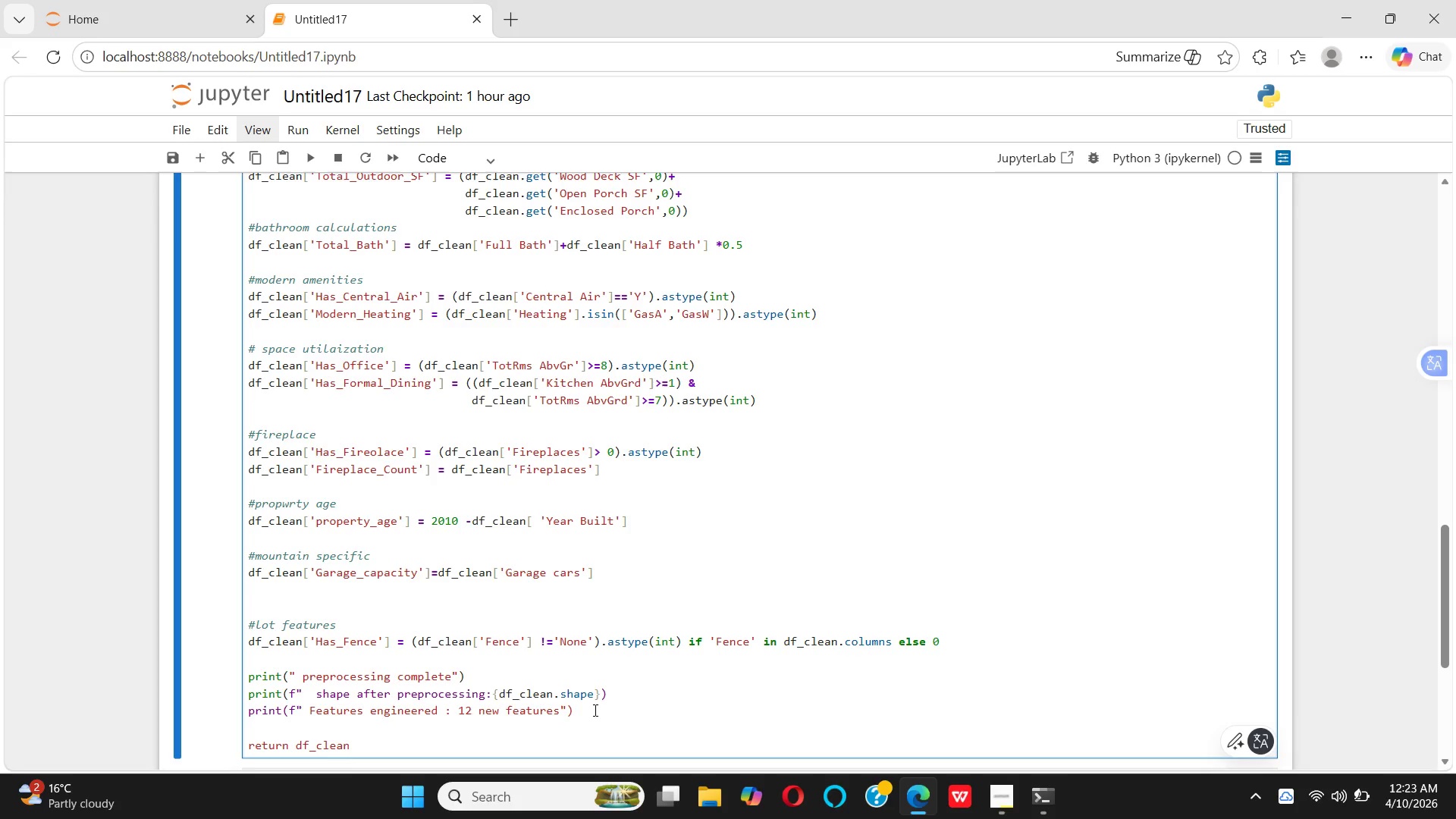 
hold_key(key=Enter, duration=0.31)
 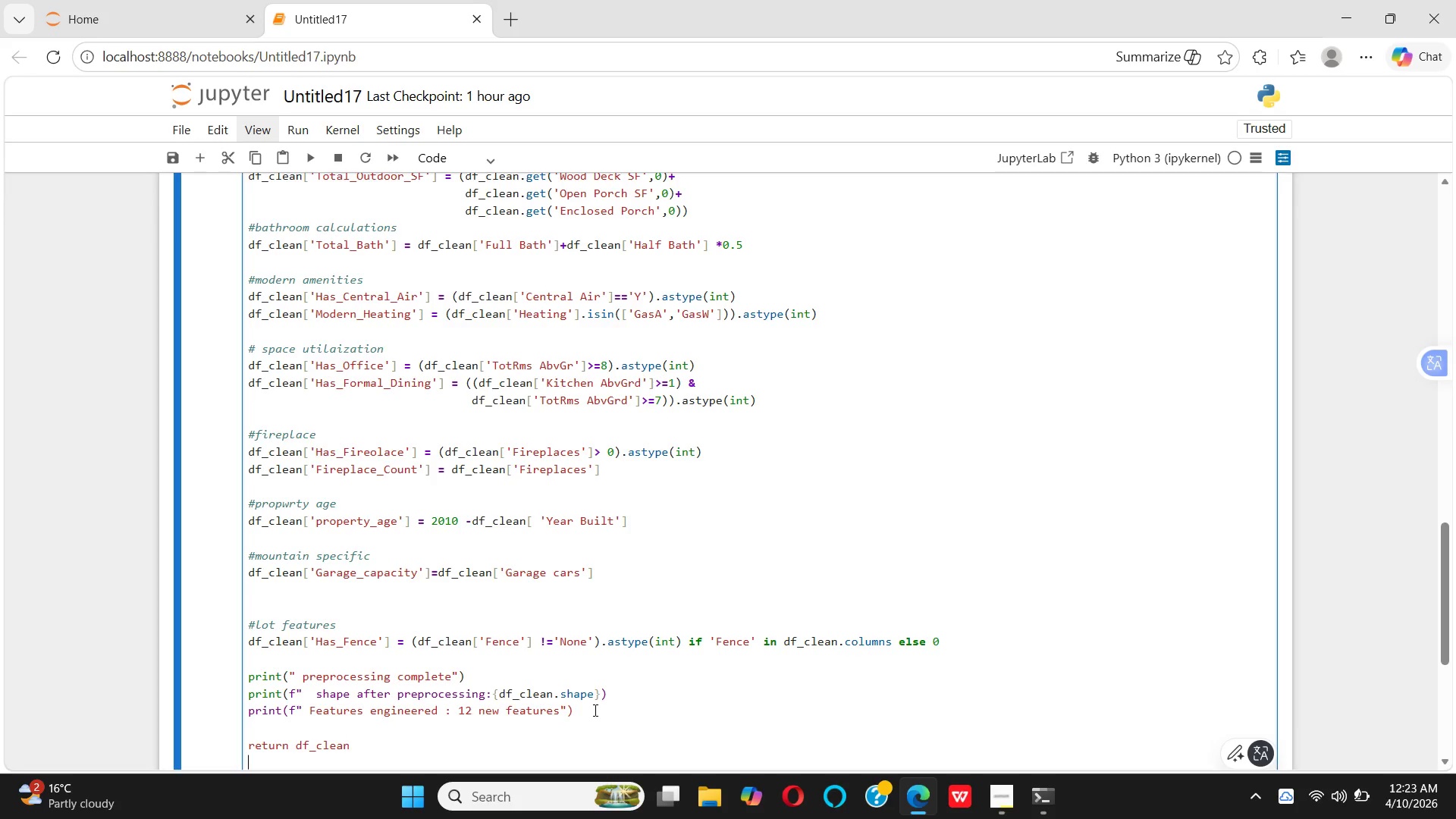 
key(Enter)
 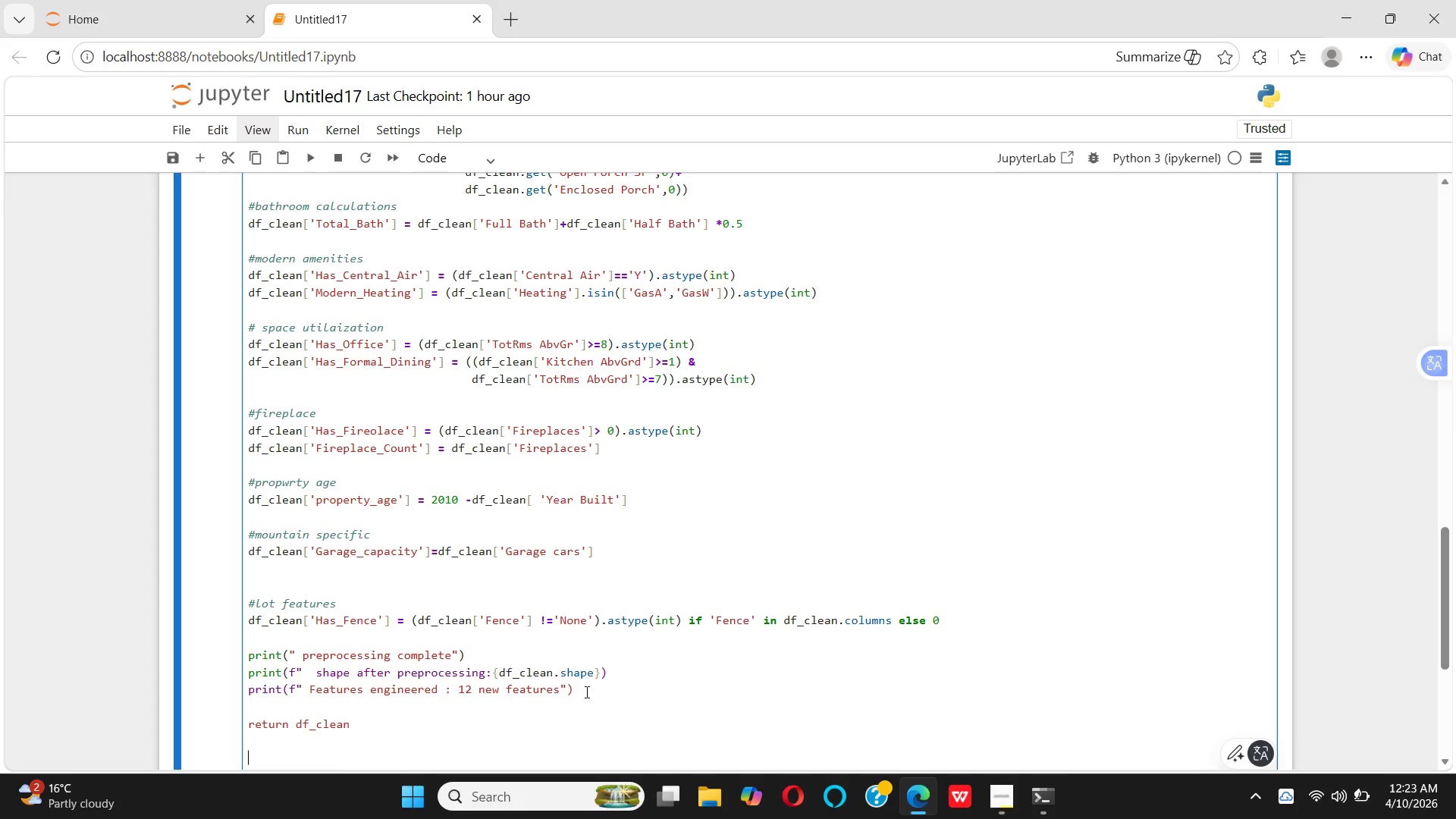 
wait(14.92)
 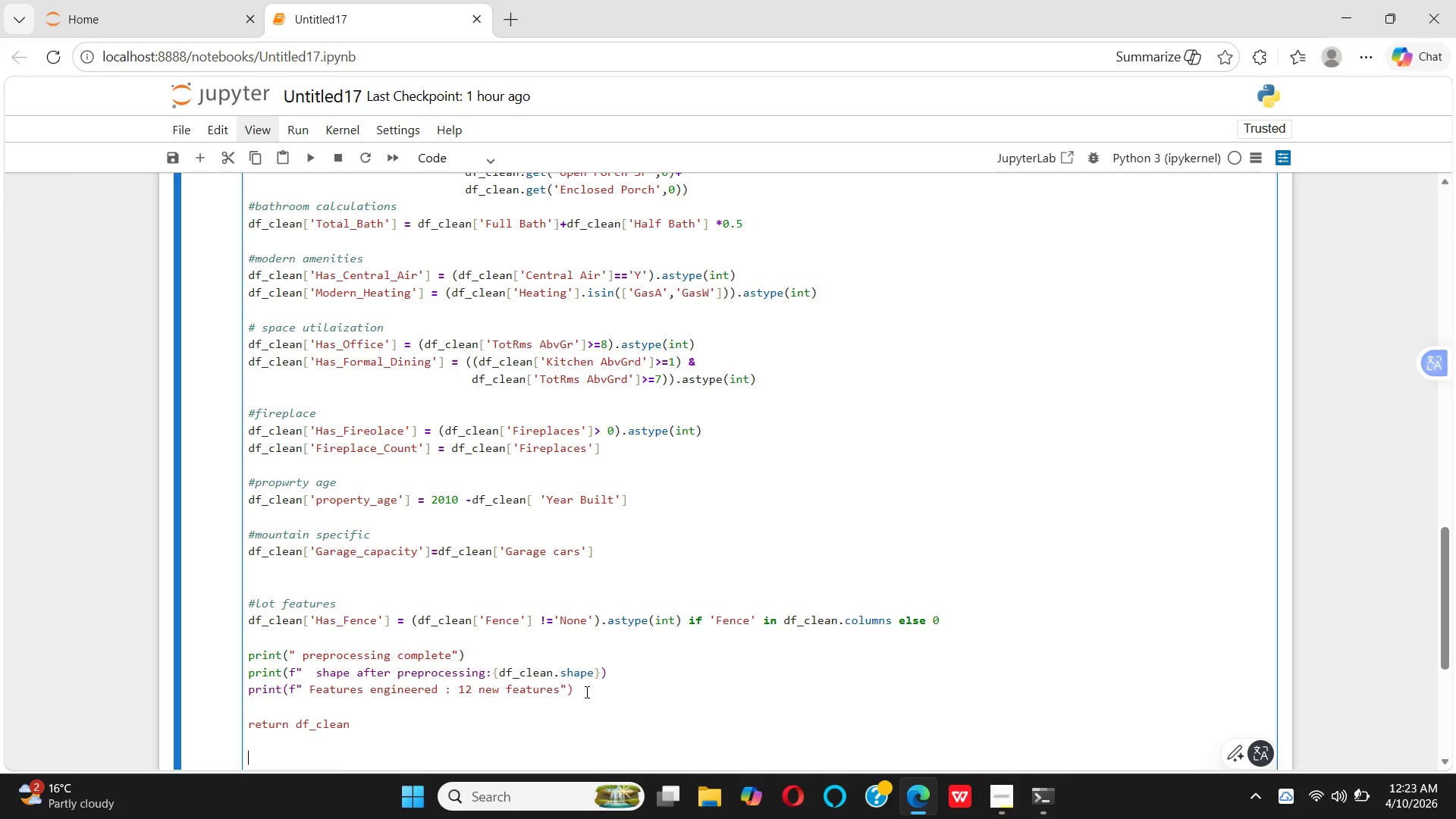 
left_click([607, 670])
 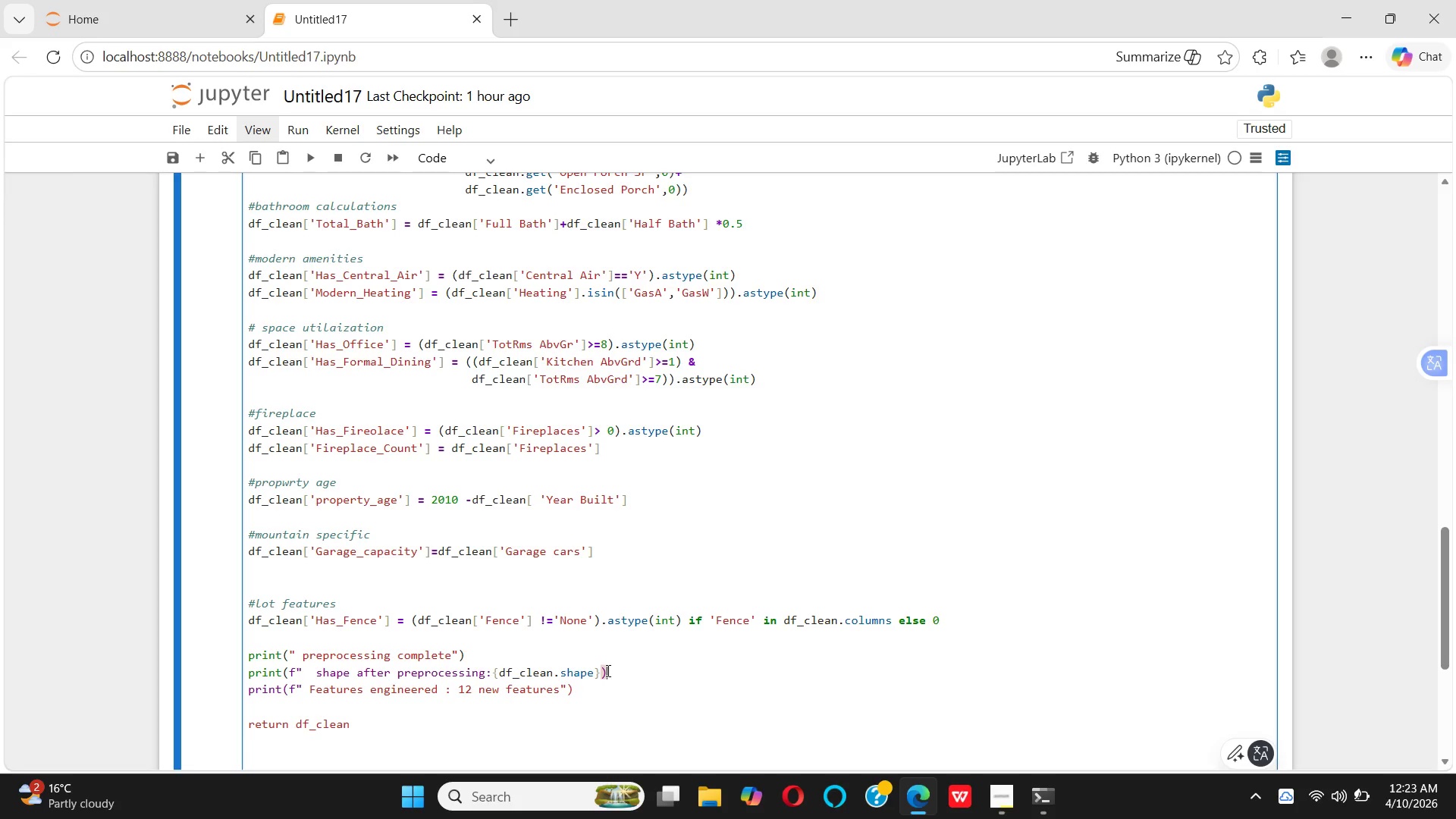 
double_click([607, 670])
 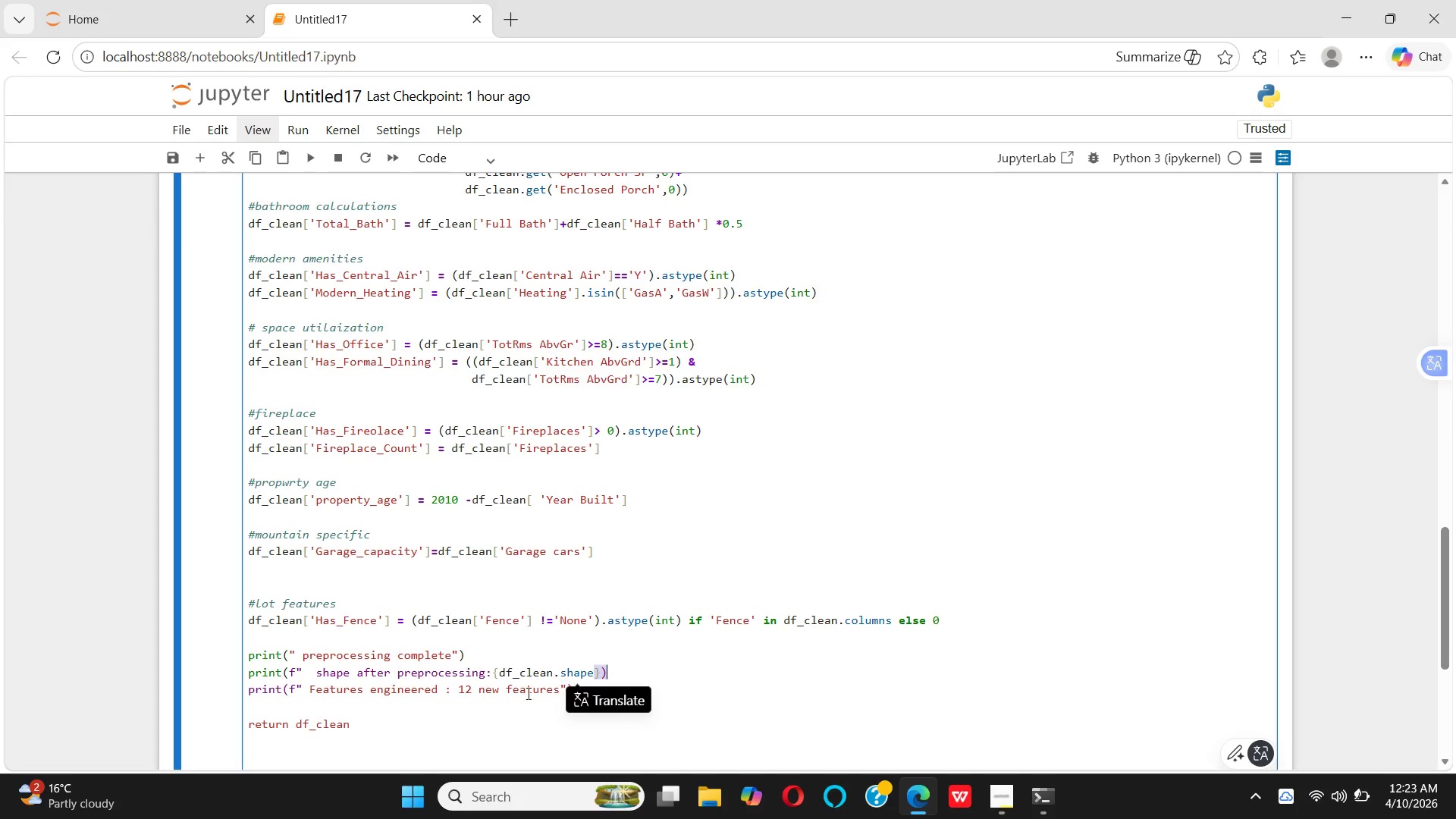 
left_click([535, 695])
 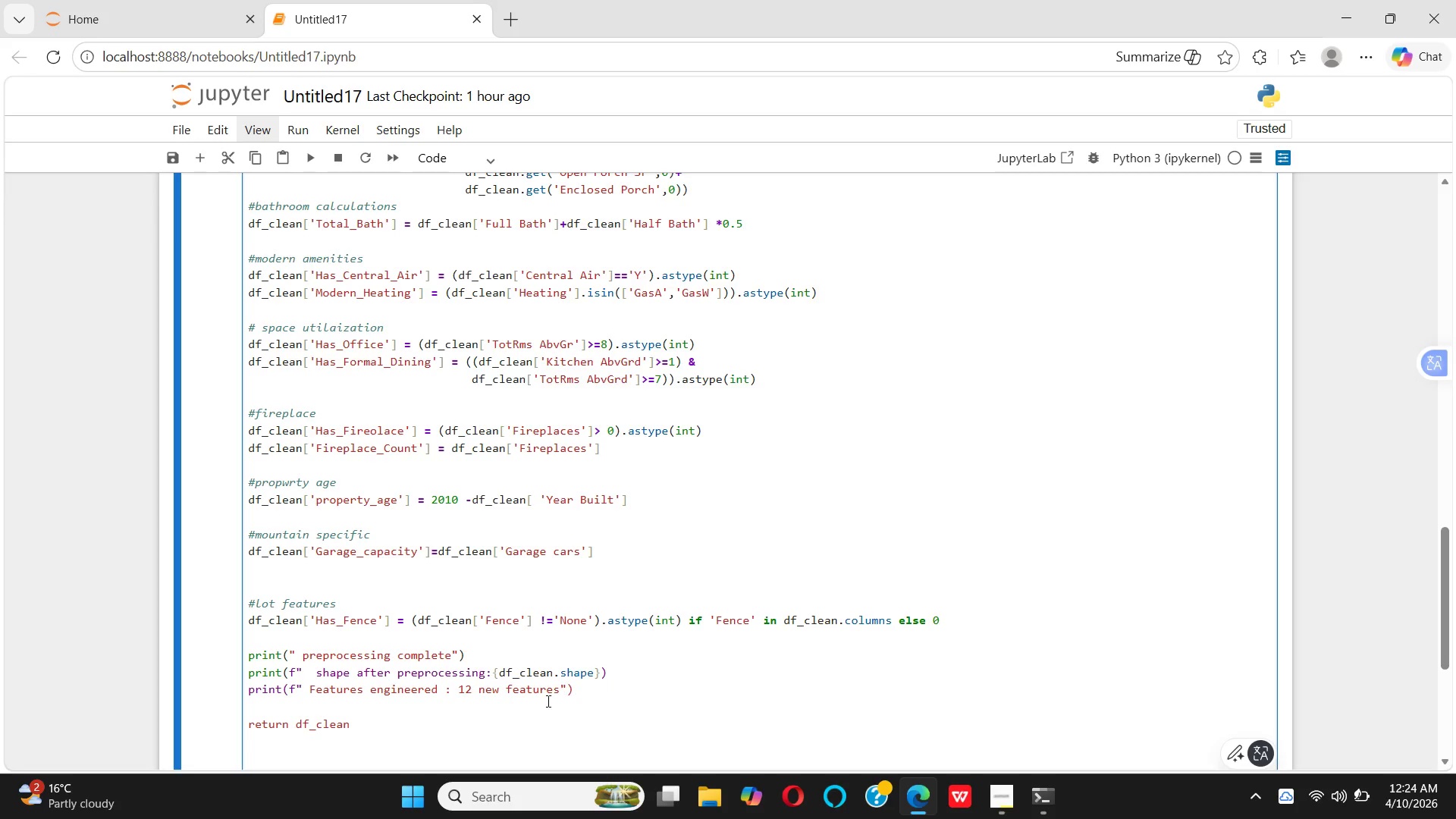 
wait(6.27)
 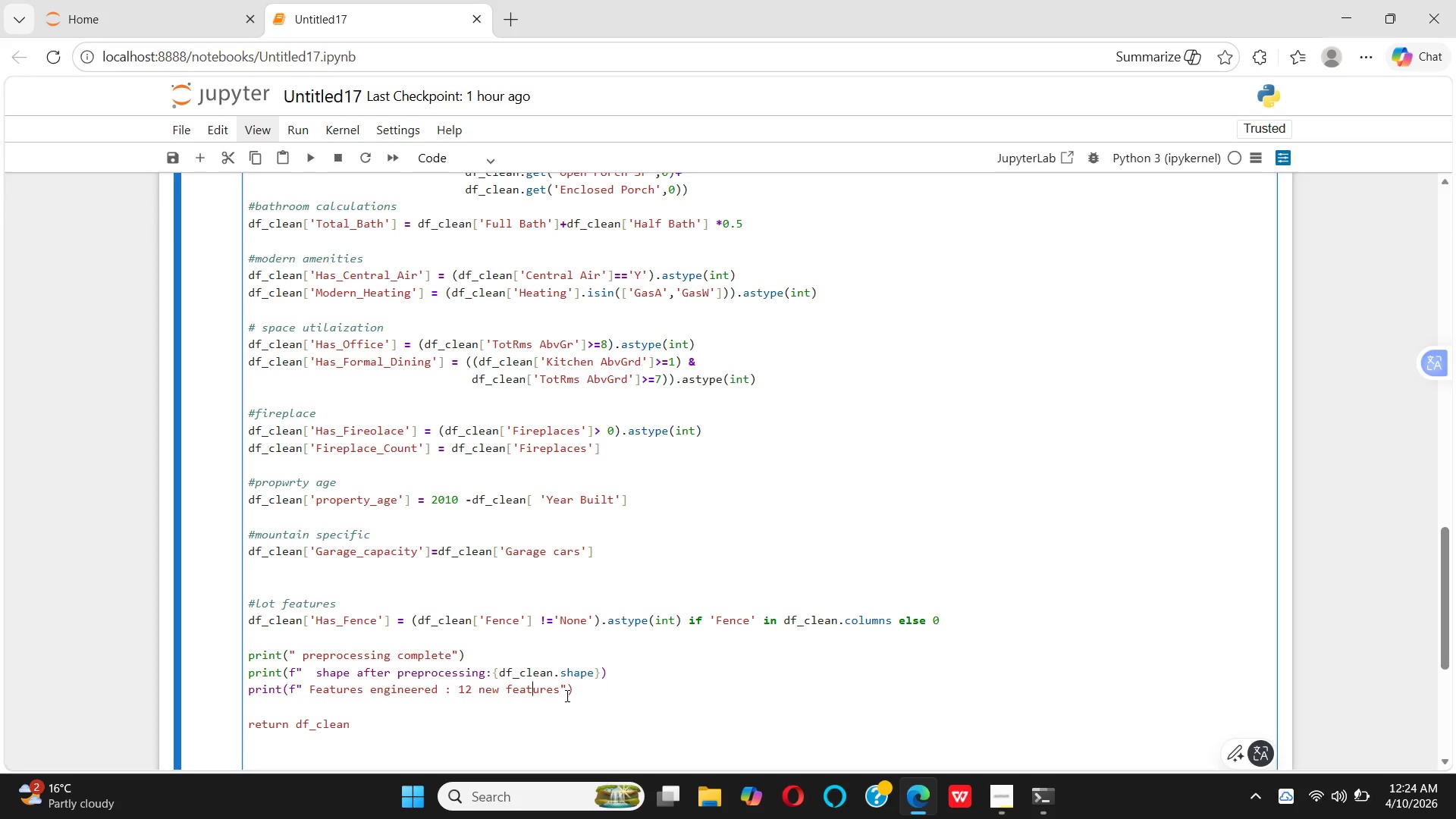 
left_click([309, 694])
 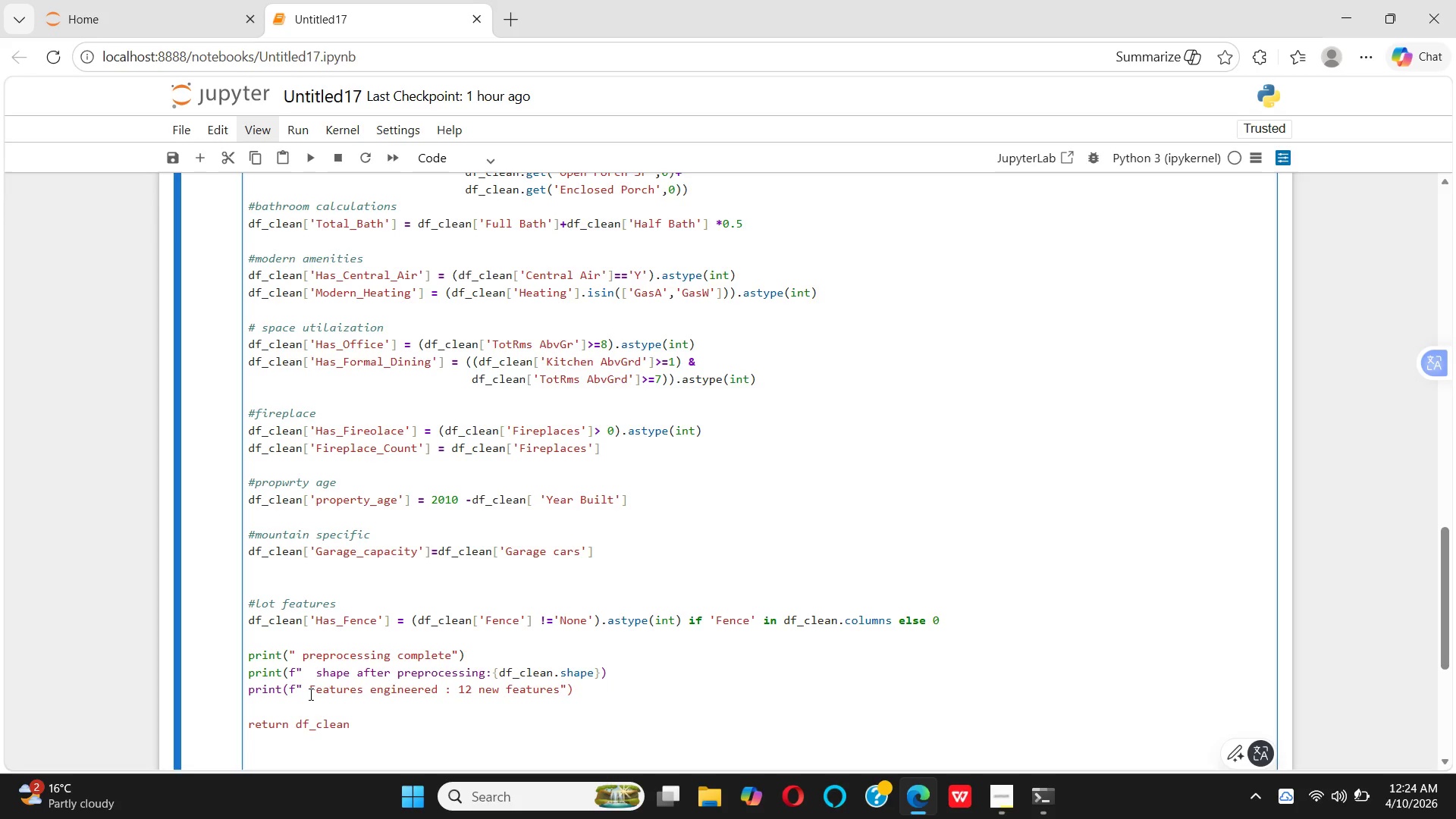 
key(Backspace)
 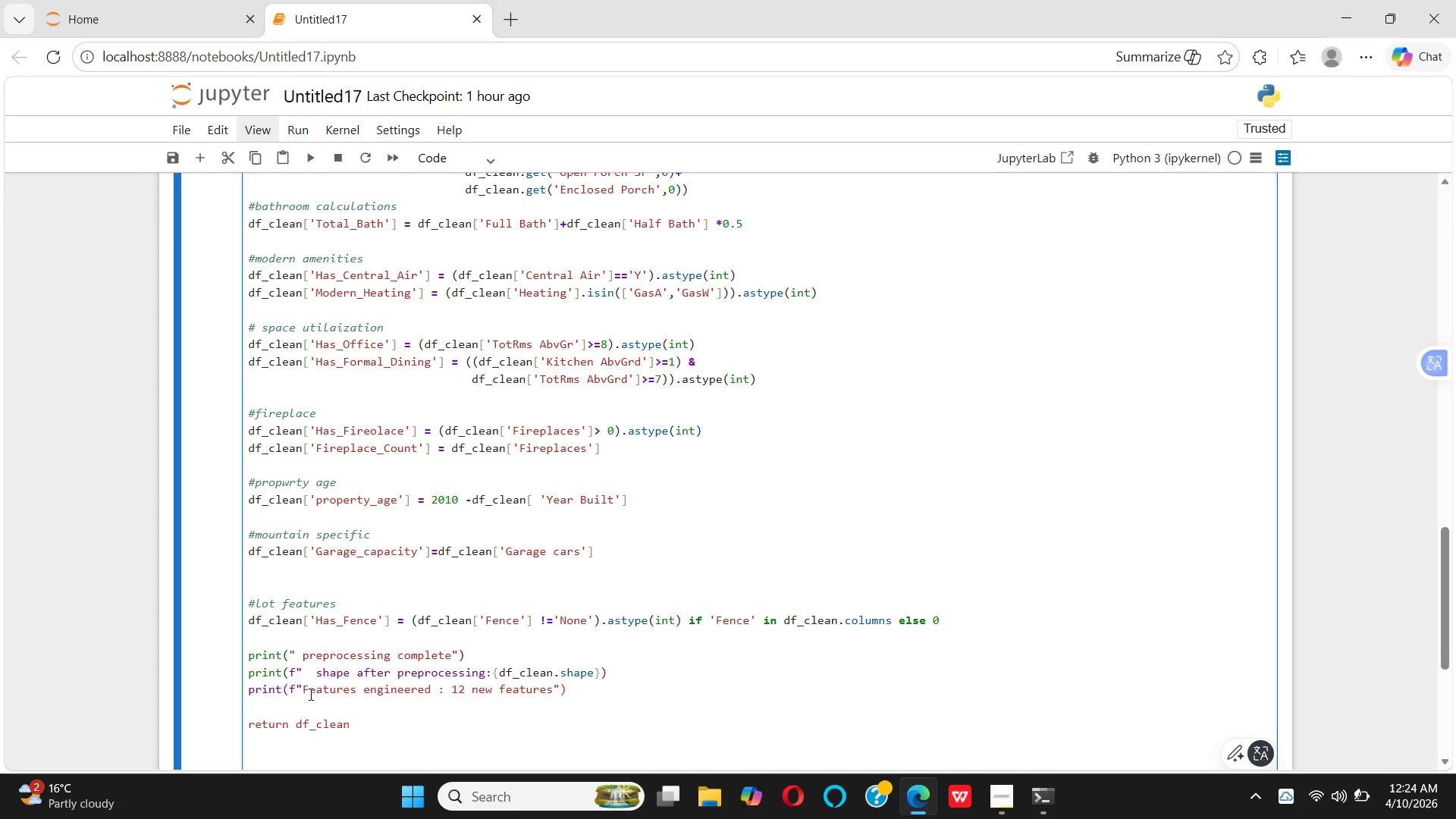 
key(Space)
 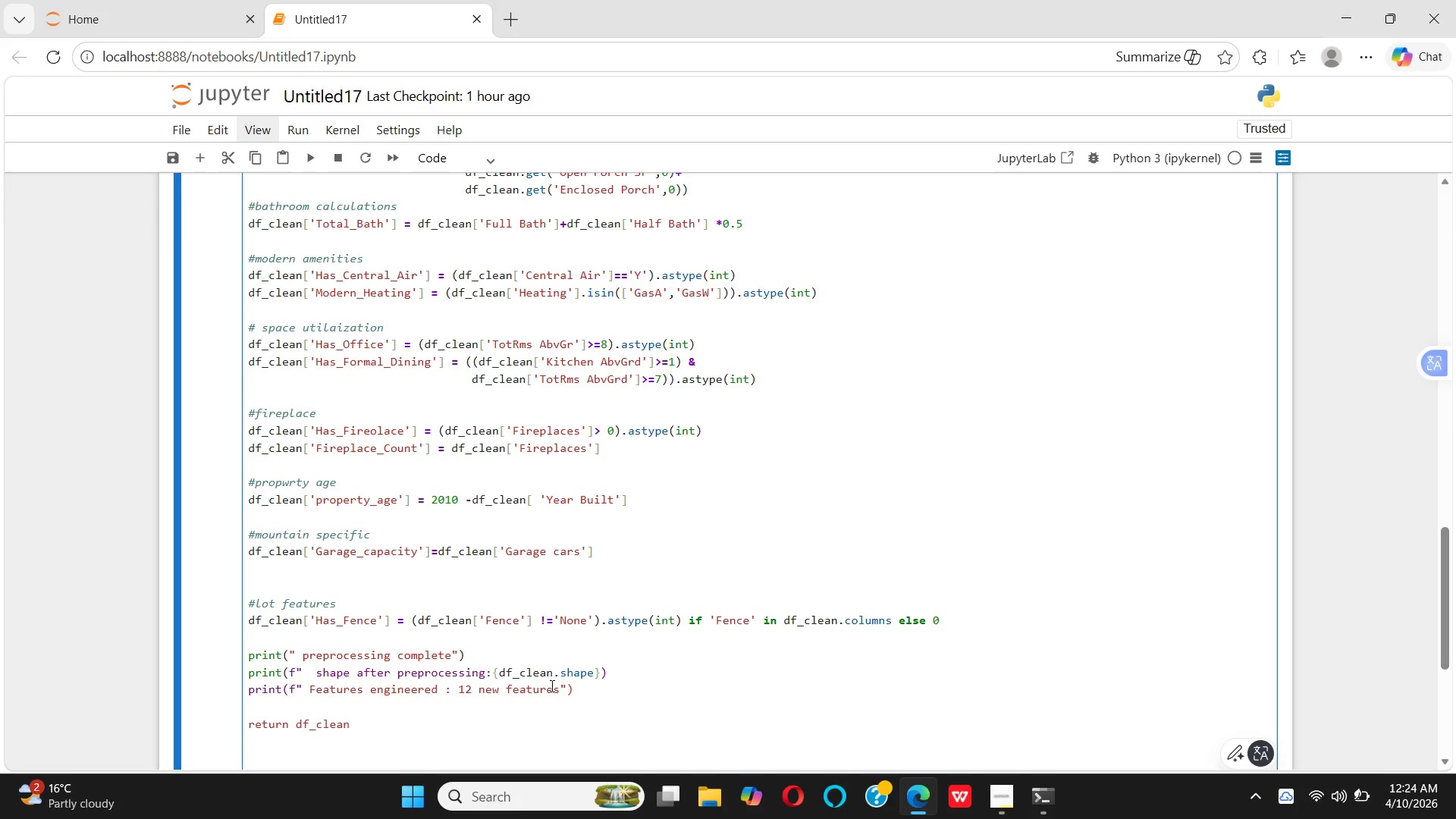 
left_click([561, 686])
 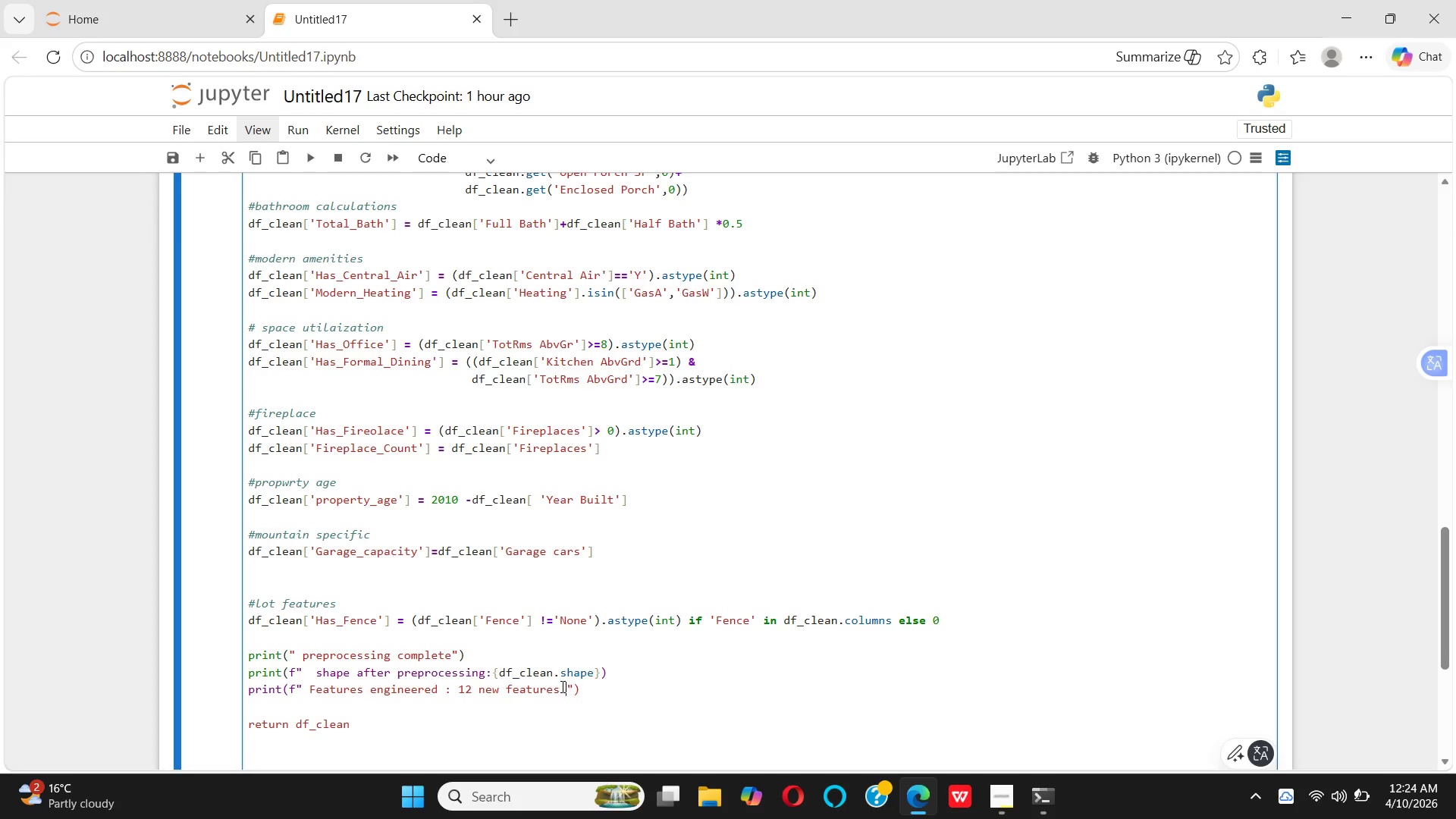 
key(Space)
 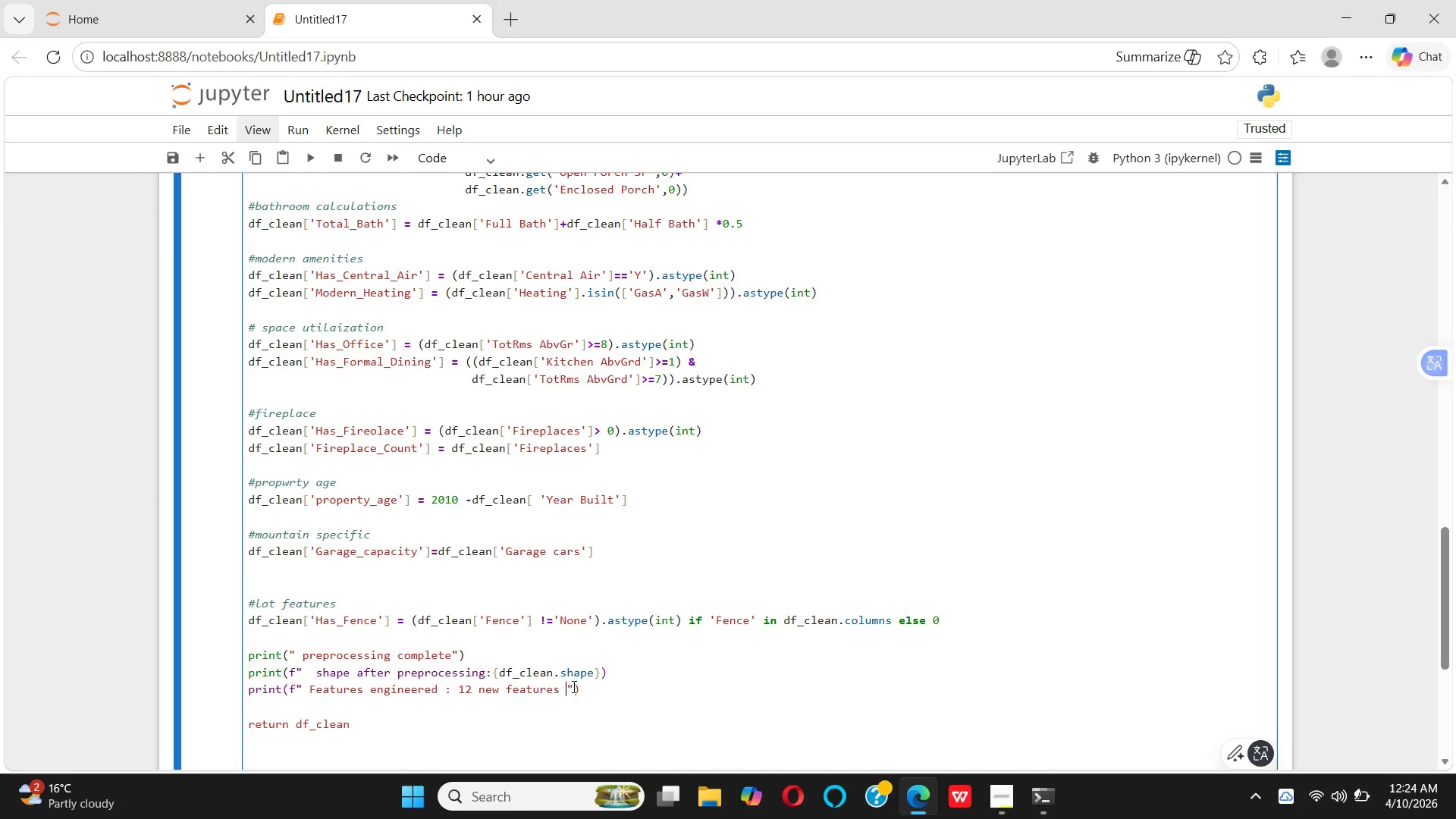 
left_click([573, 686])
 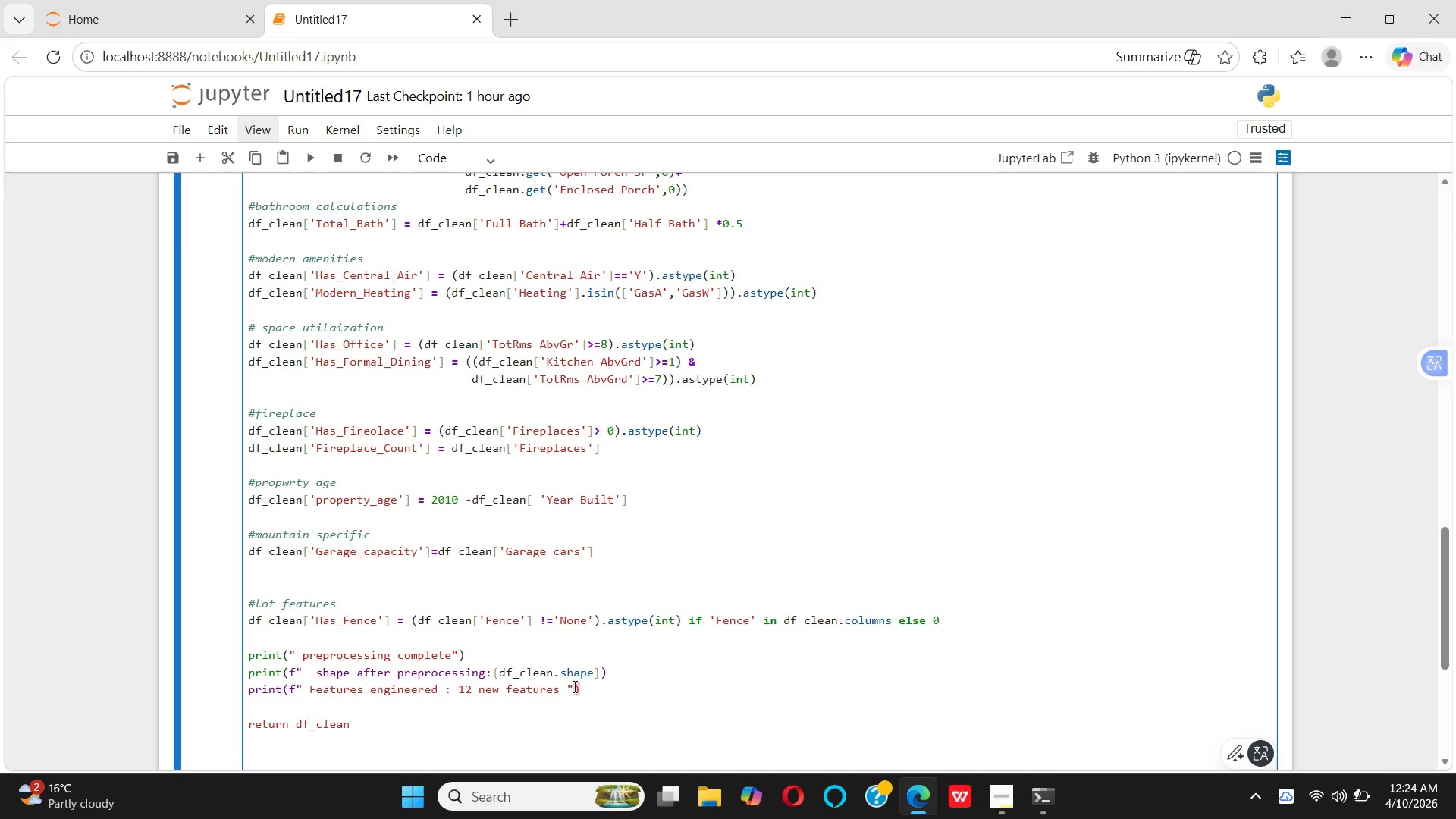 
key(Backspace)
 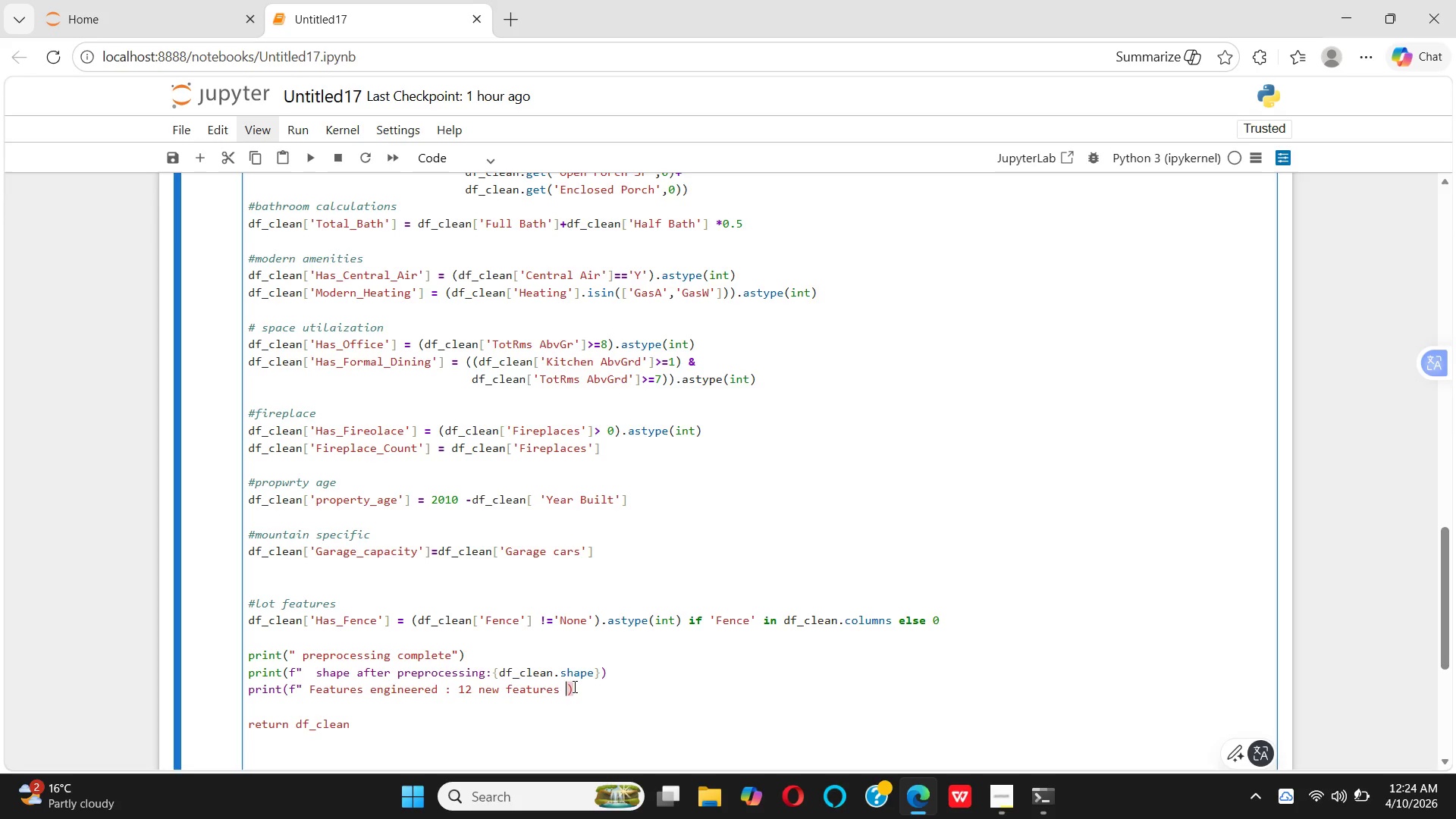 
key(Backspace)
 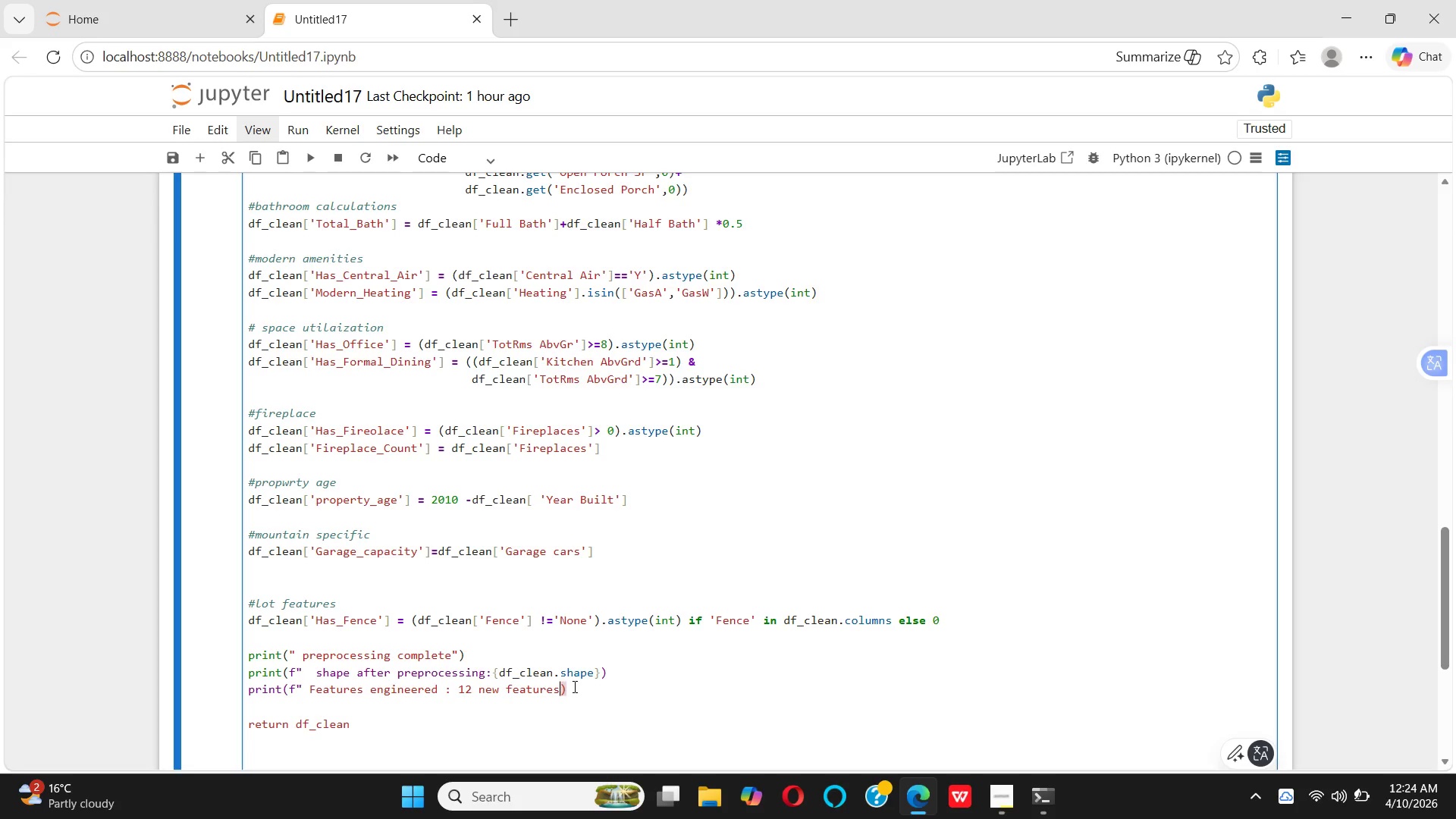 
key(Shift+Quote)
 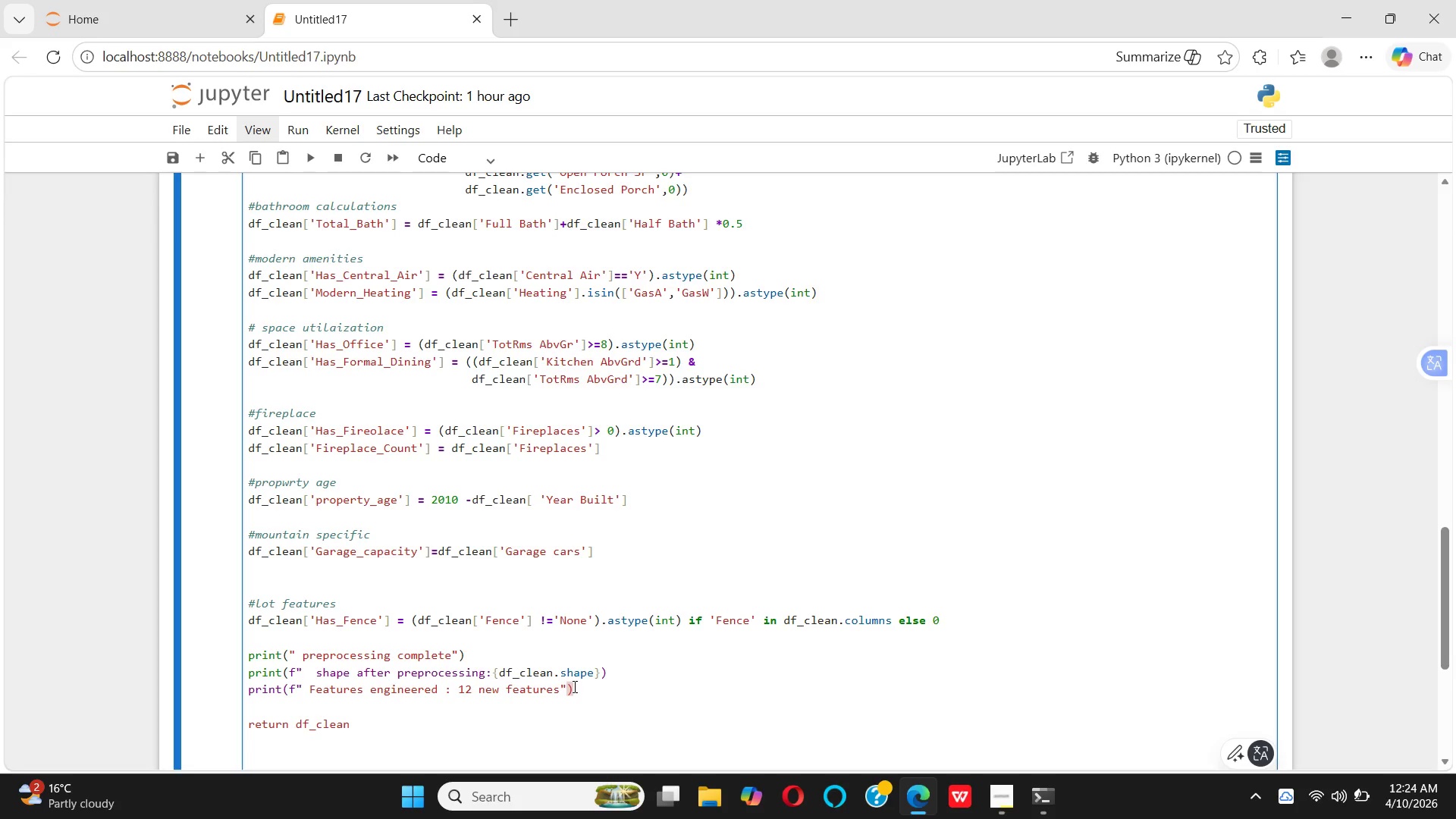 
key(Space)
 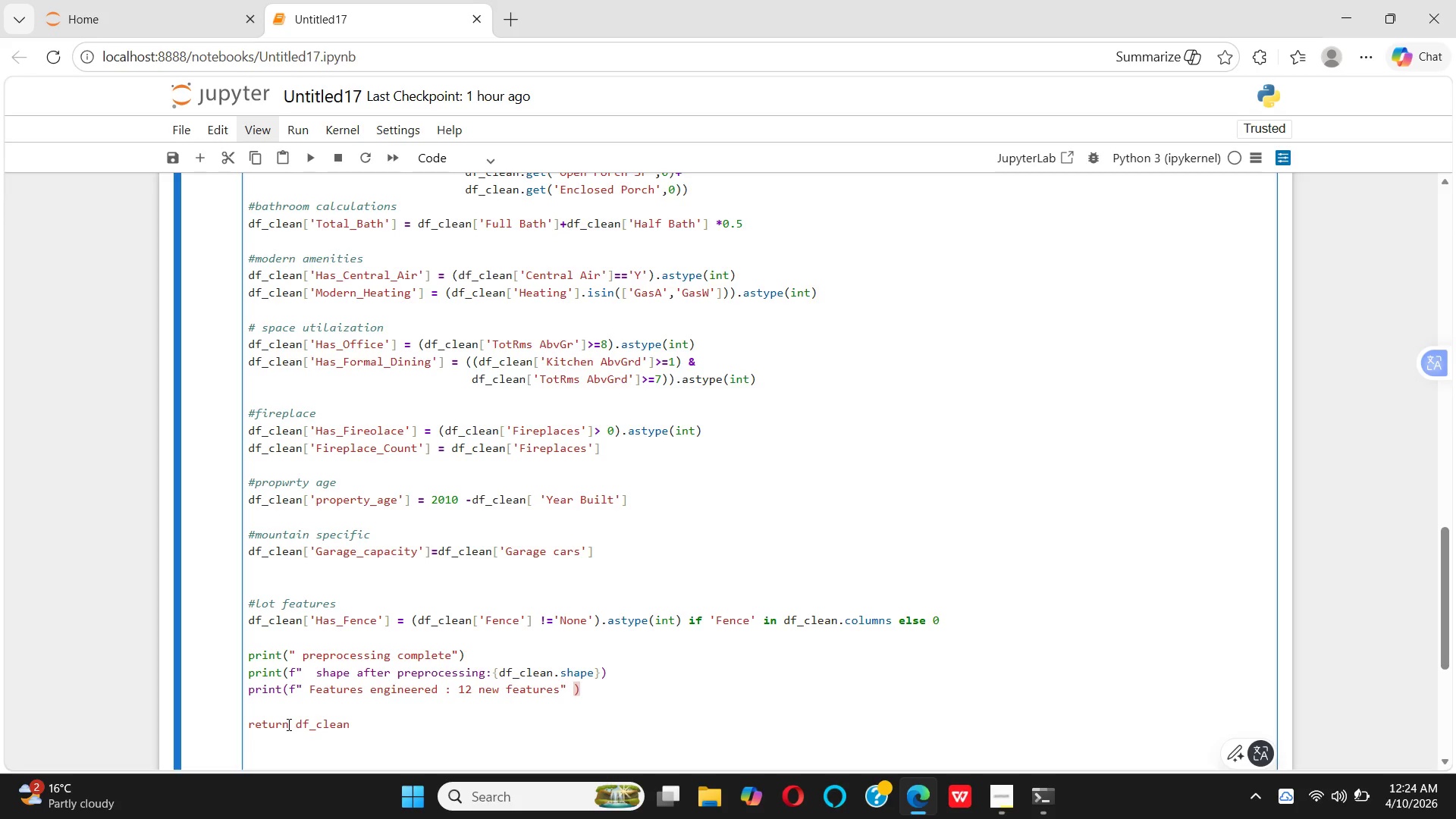 
wait(5.89)
 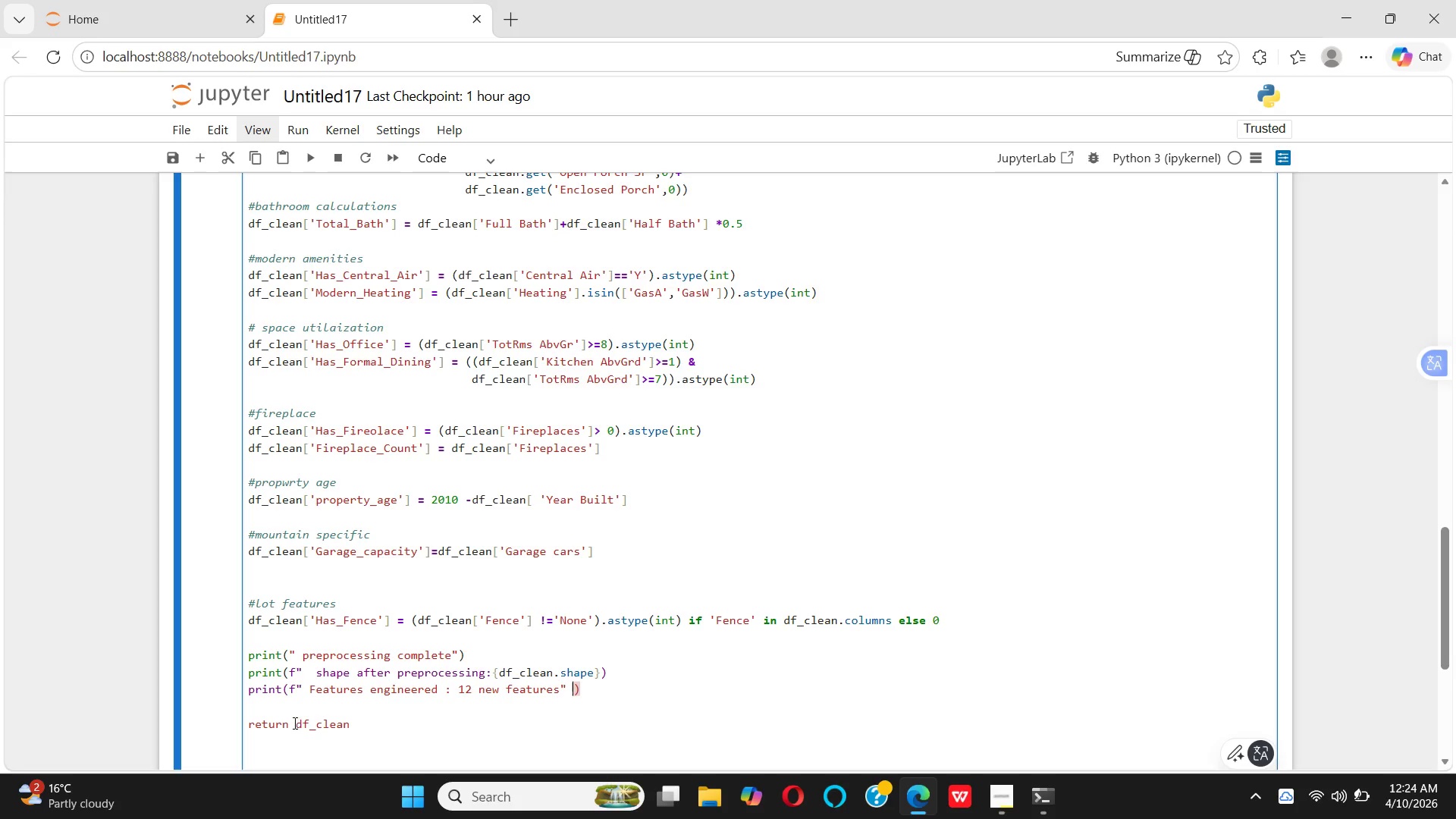 
left_click([353, 727])
 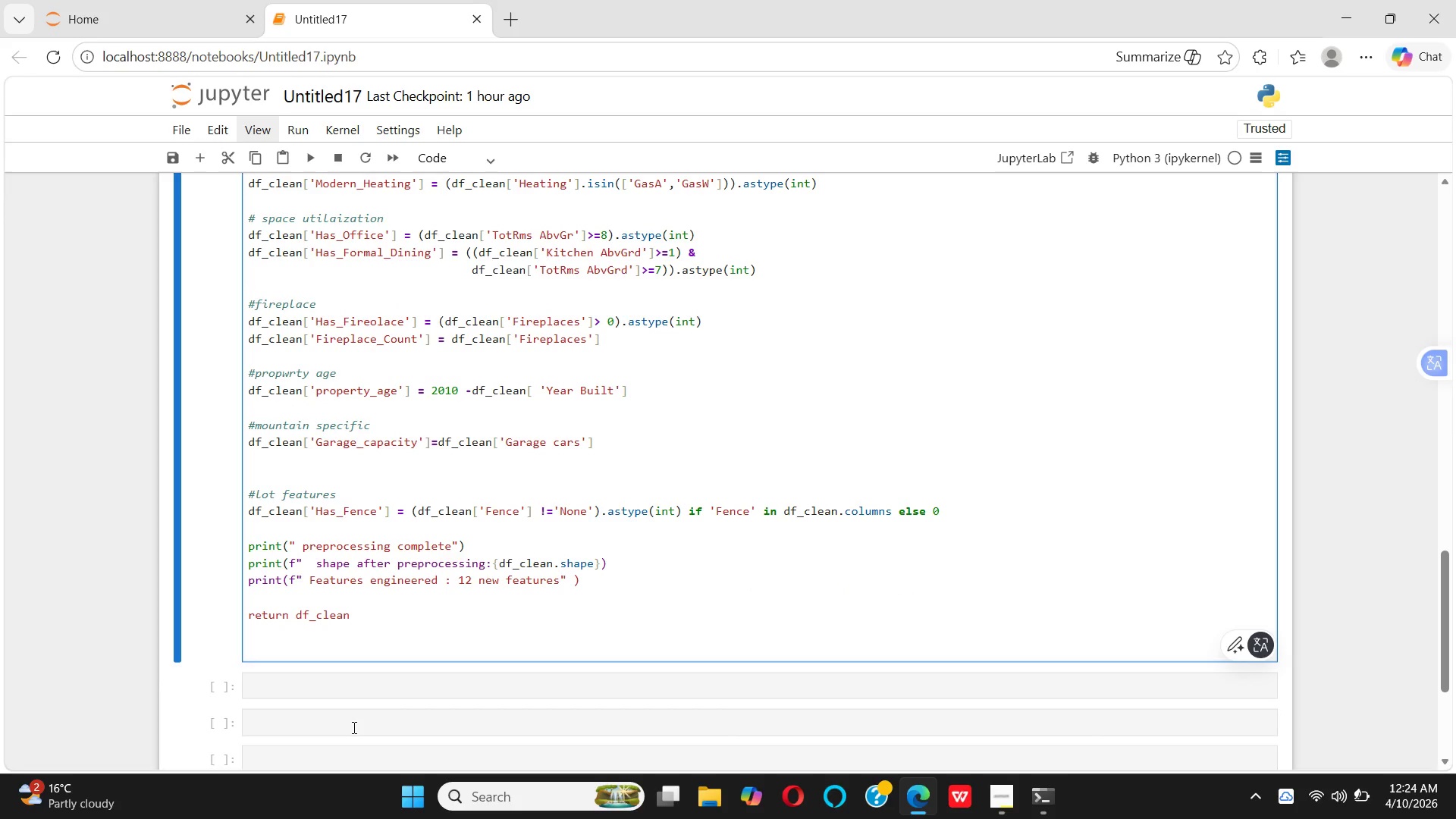 
hold_key(key=Enter, duration=0.33)
 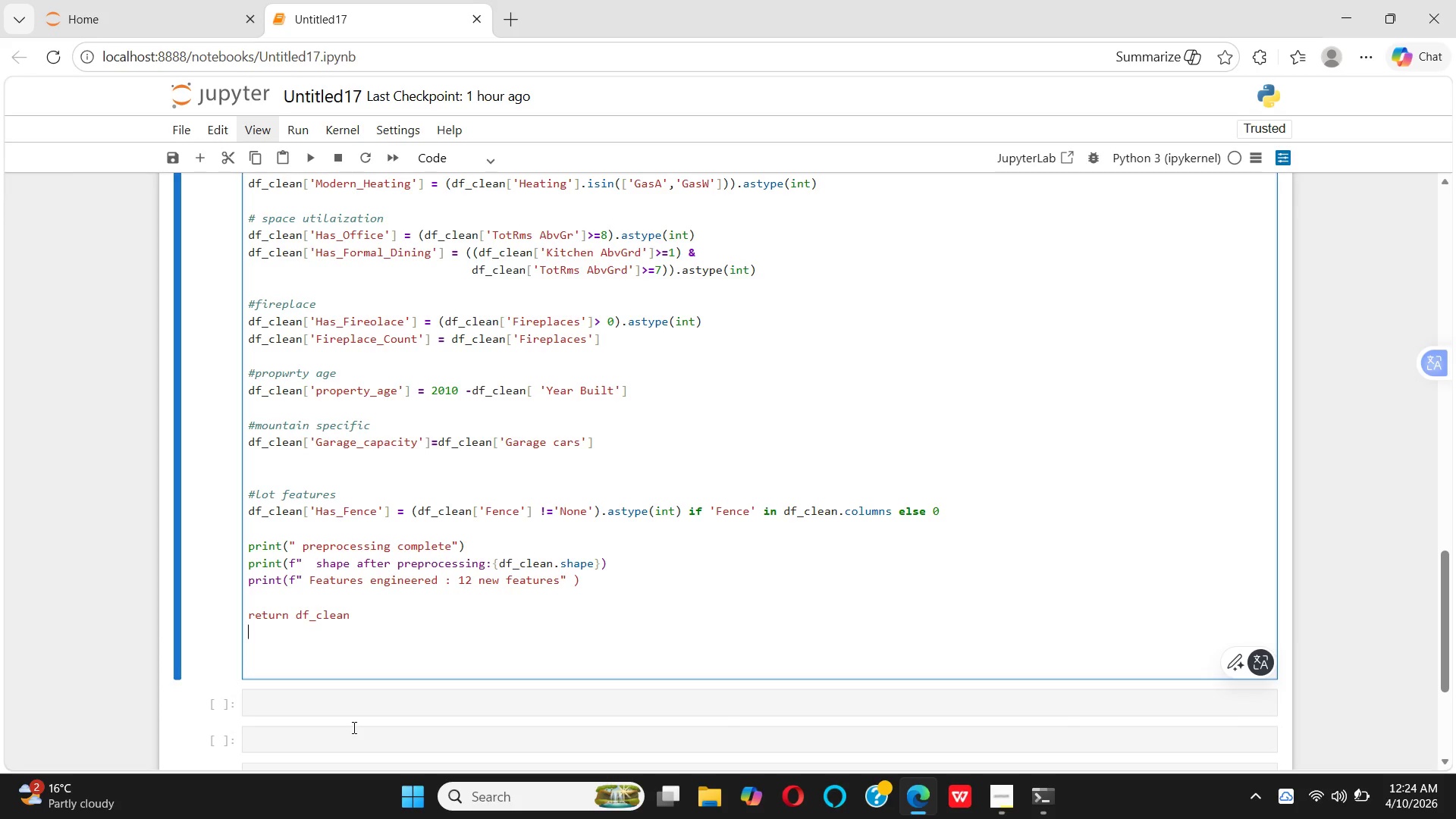 
key(Shift+3)
 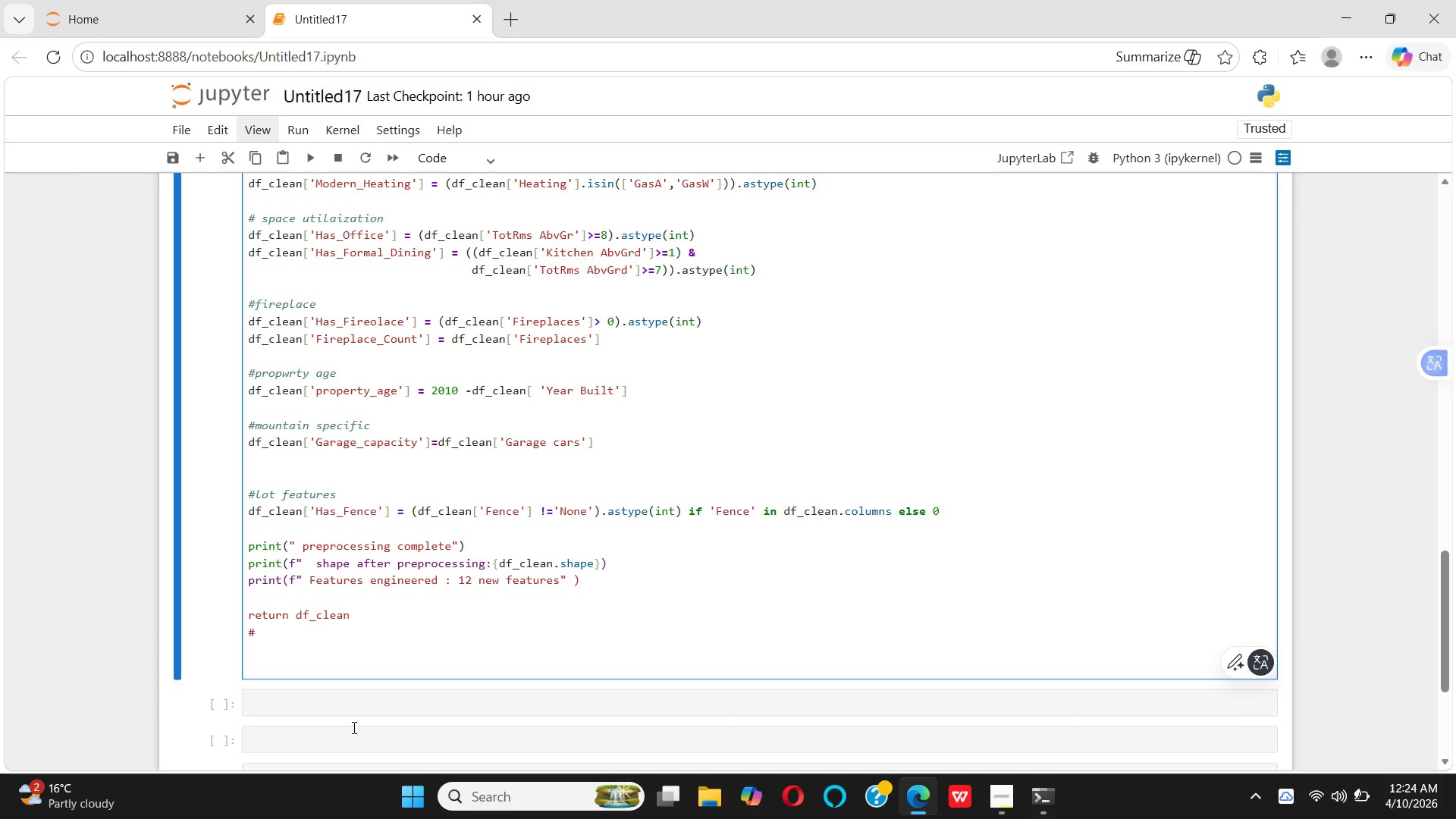 
left_click([461, 648])
 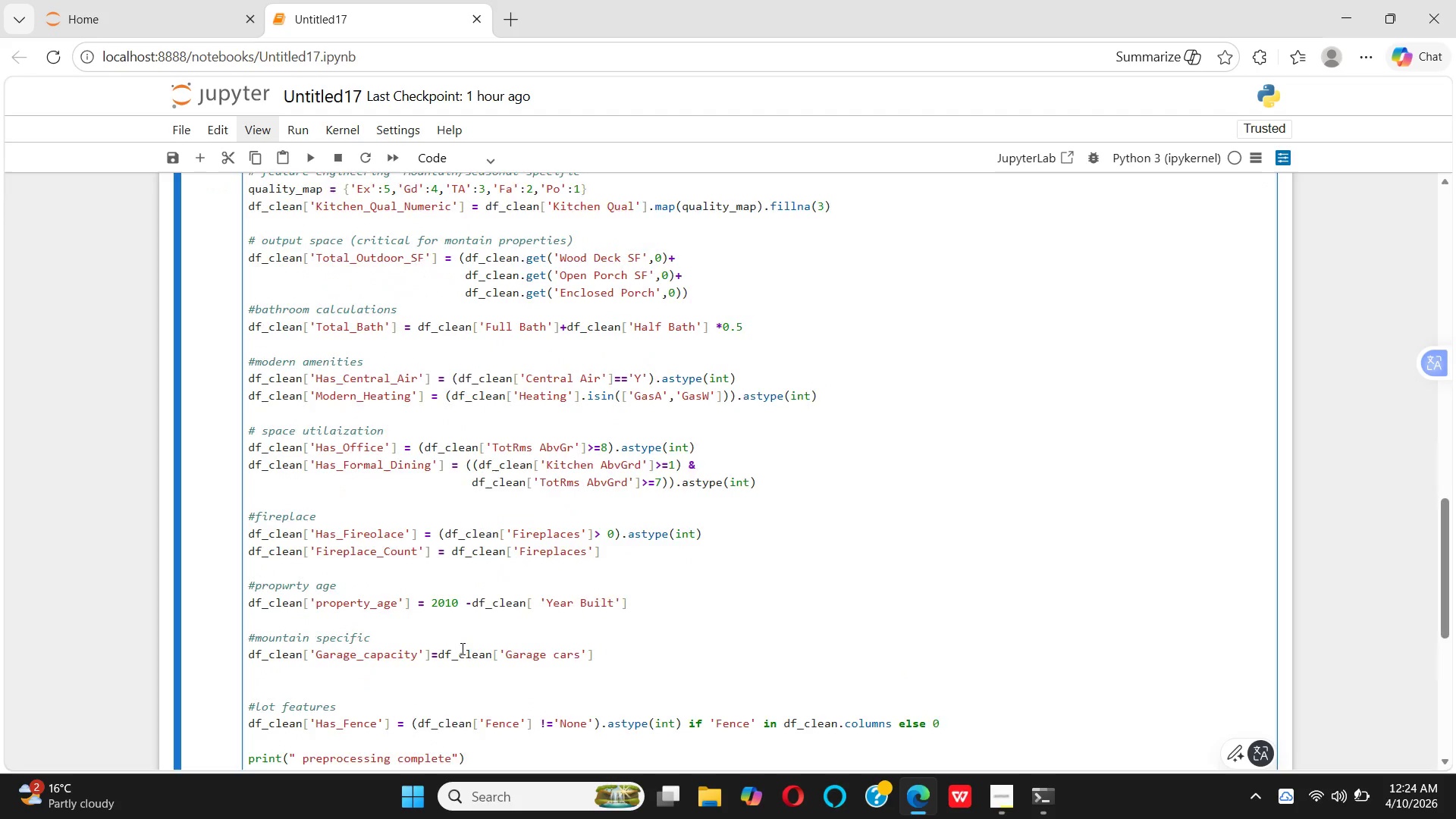 
wait(5.91)
 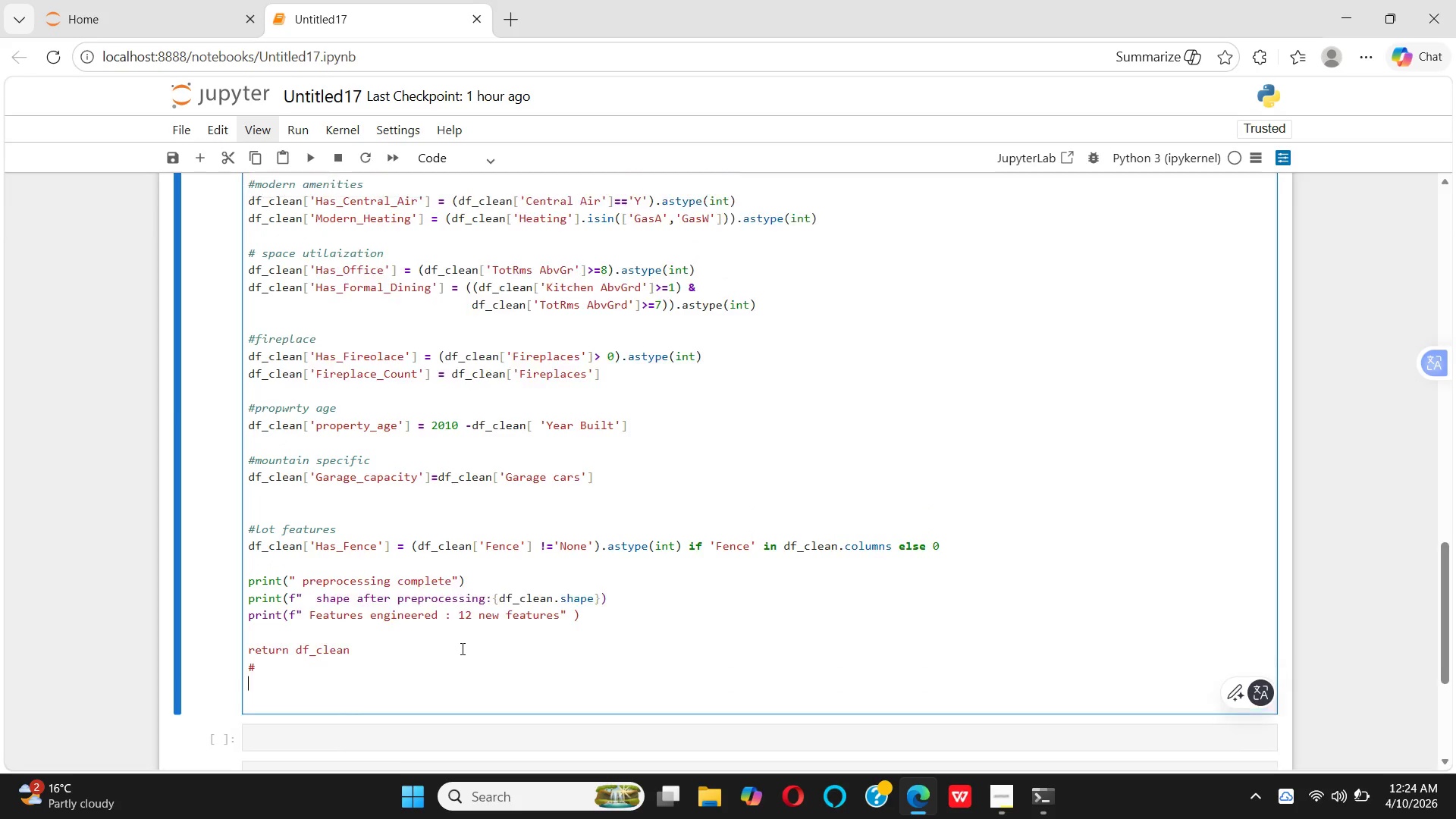 
left_click([263, 491])
 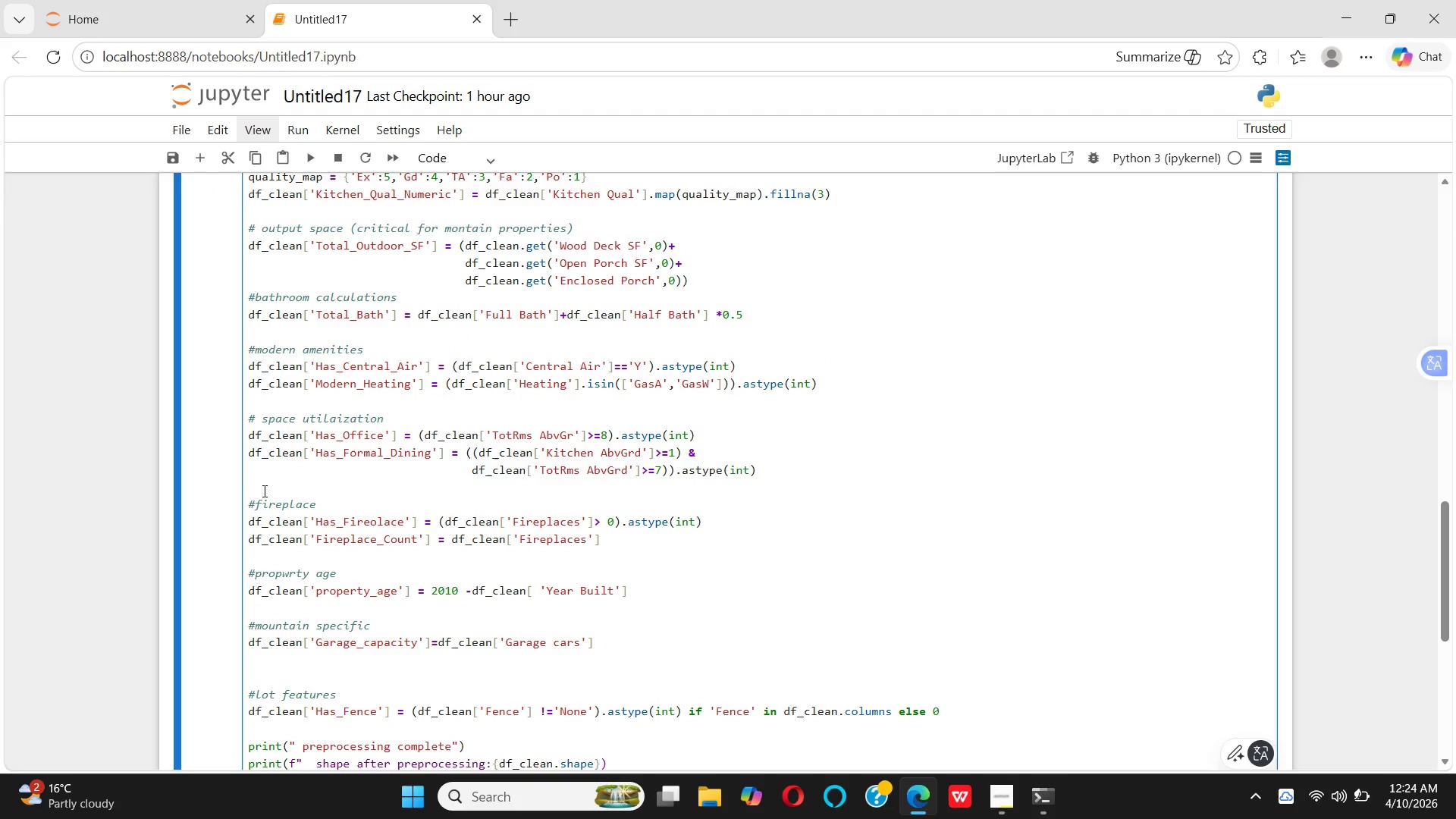 
key(Backspace)
 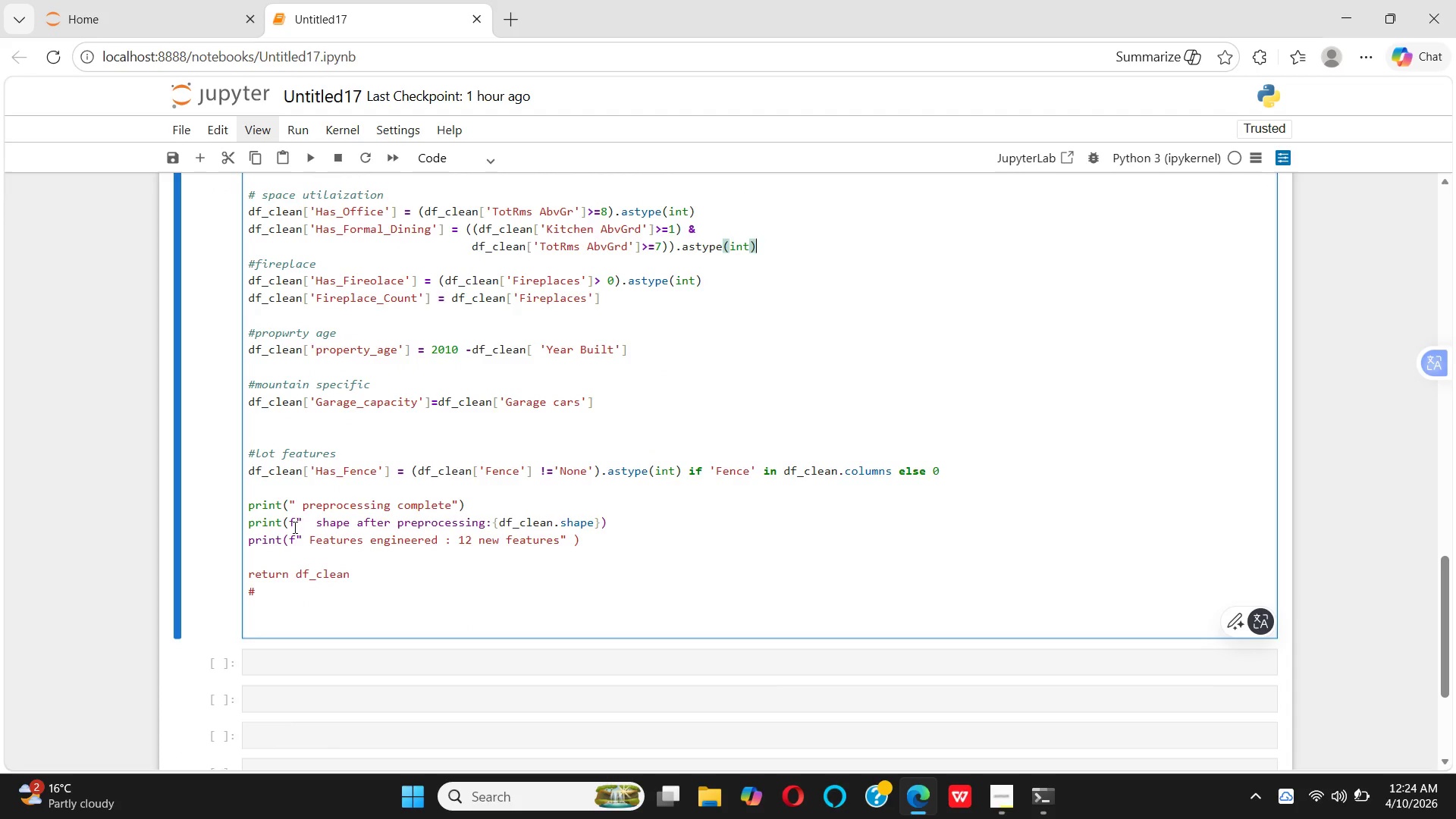 
left_click([262, 422])
 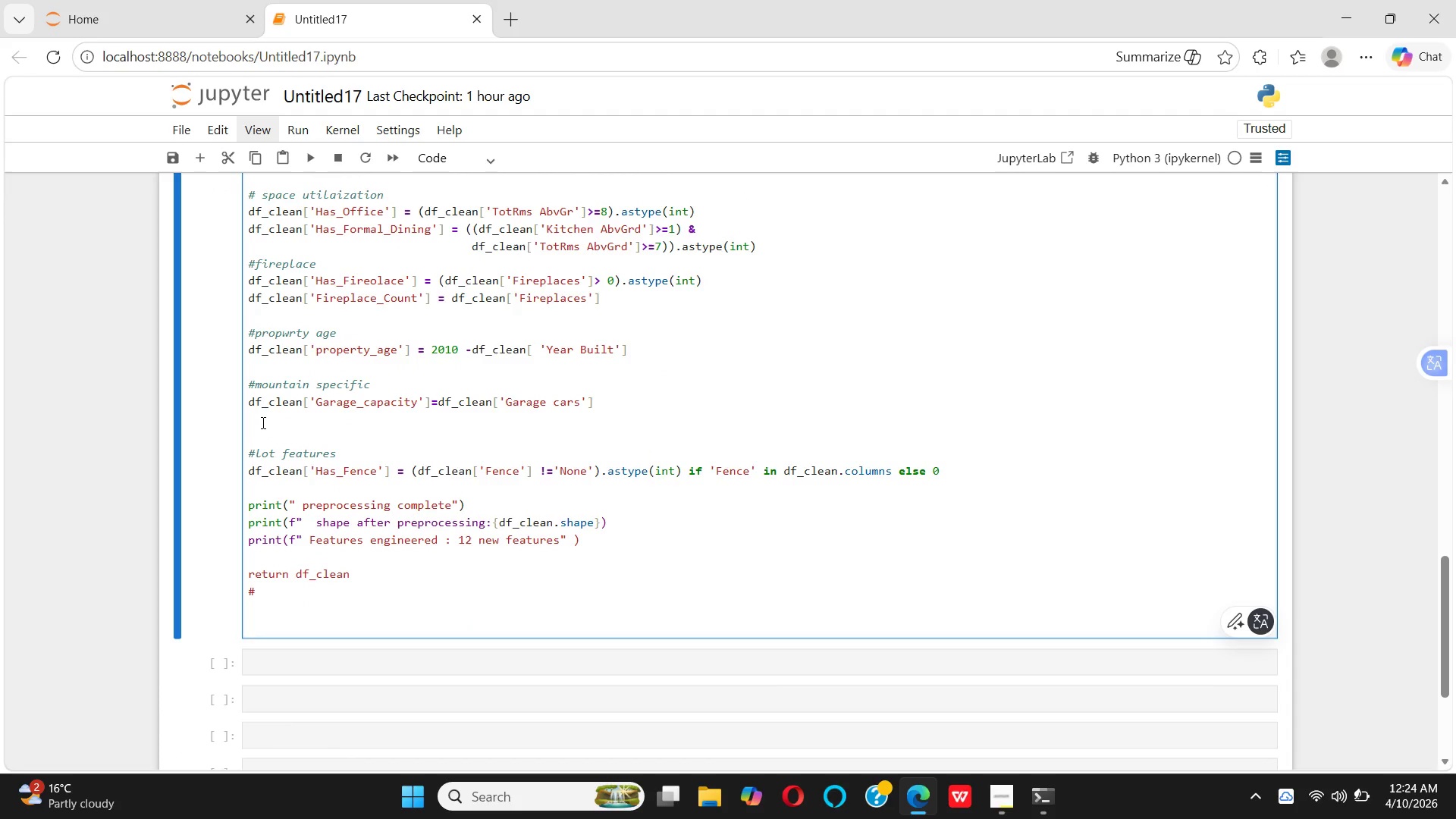 
key(Backspace)
 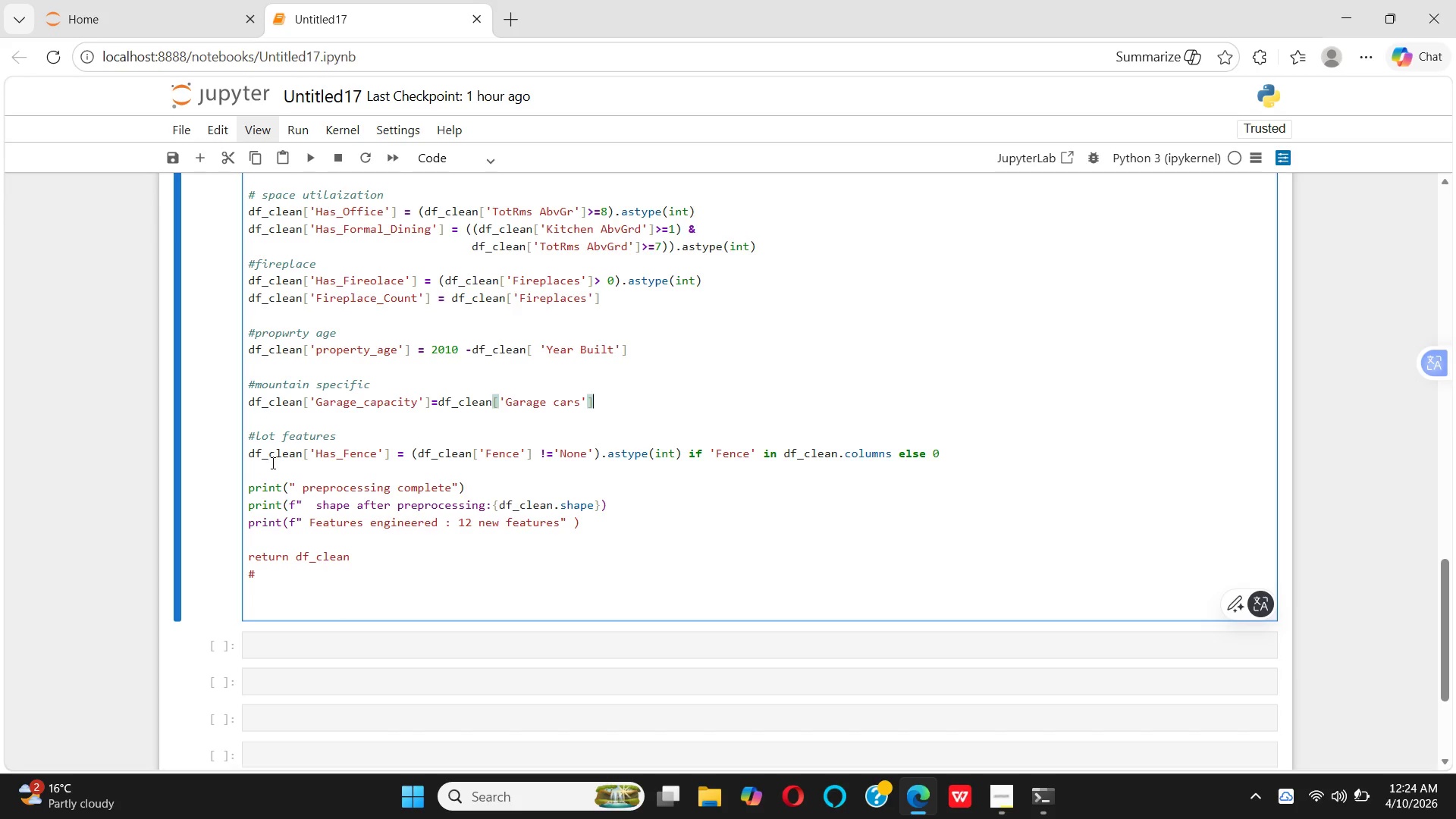 
left_click([264, 468])
 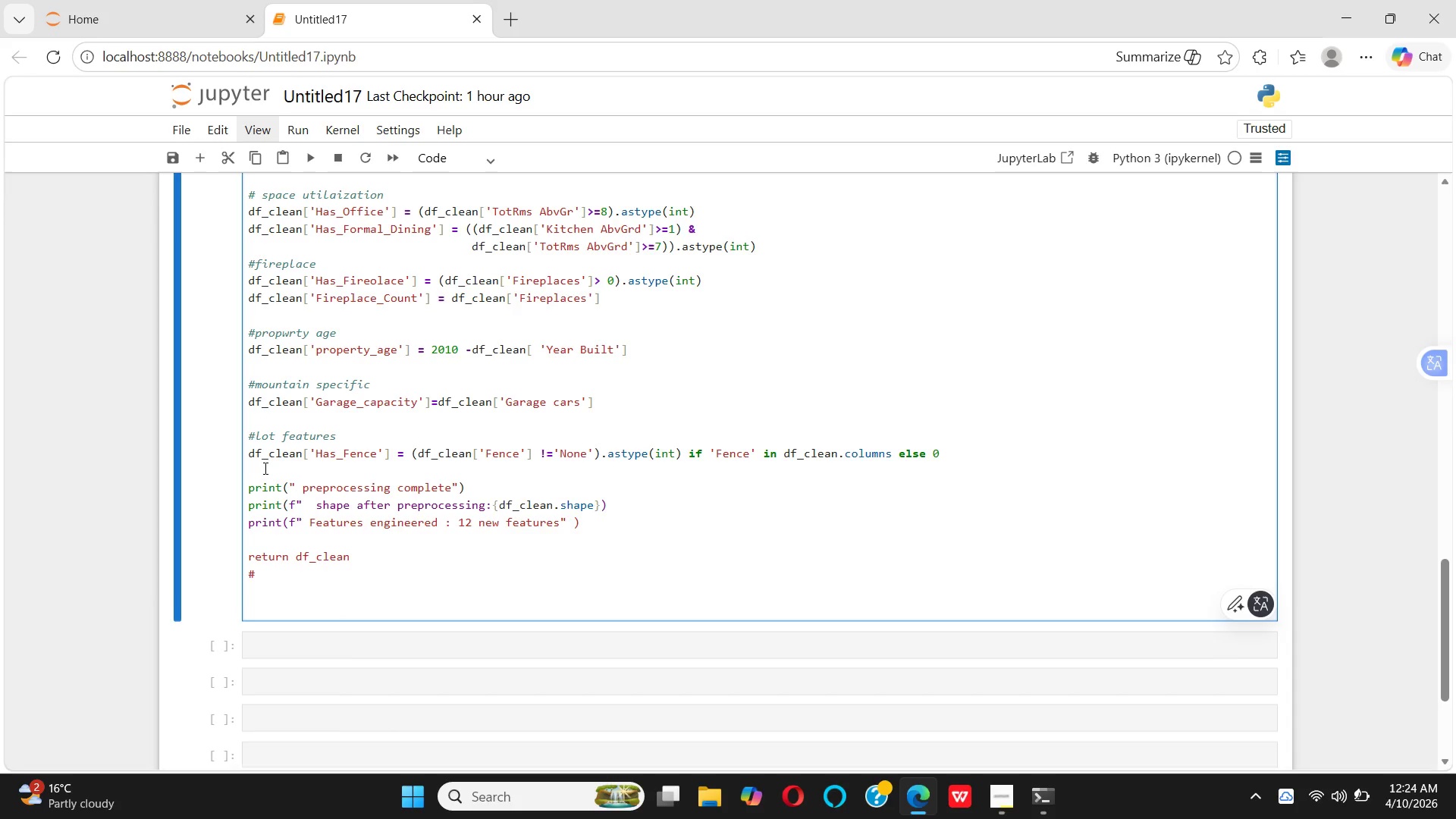 
key(Backspace)
 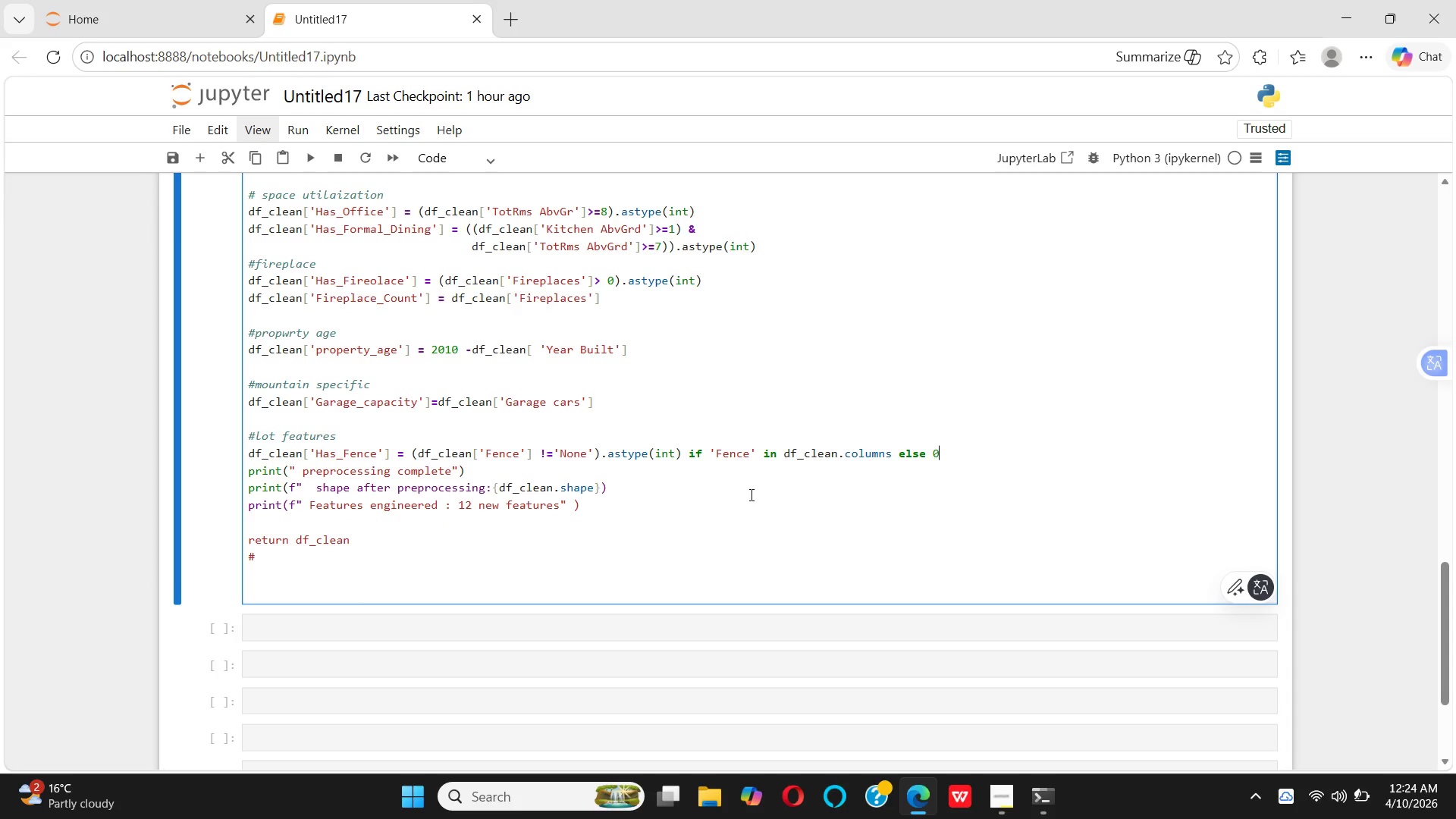 
key(Enter)
 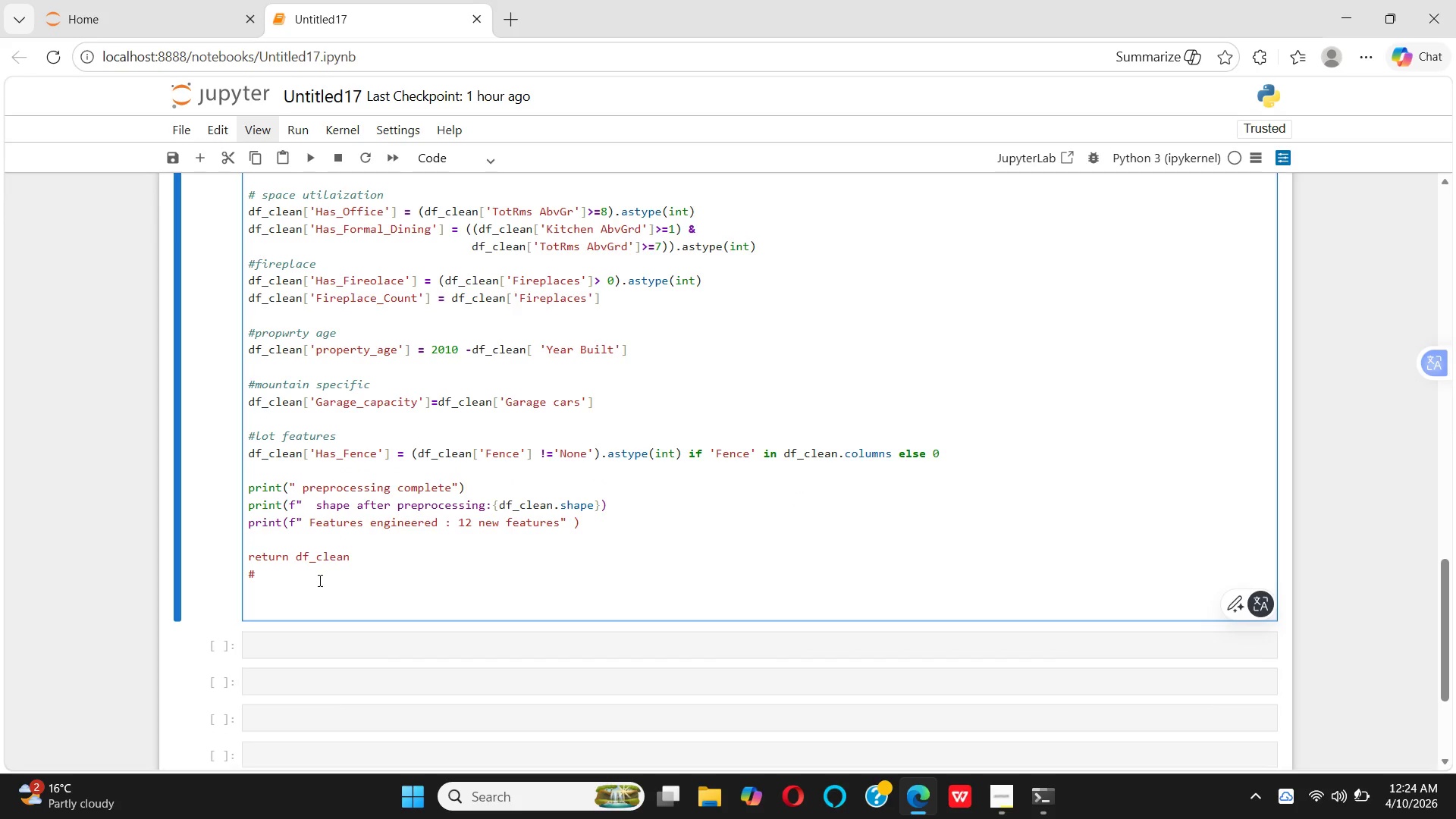 
left_click([290, 560])
 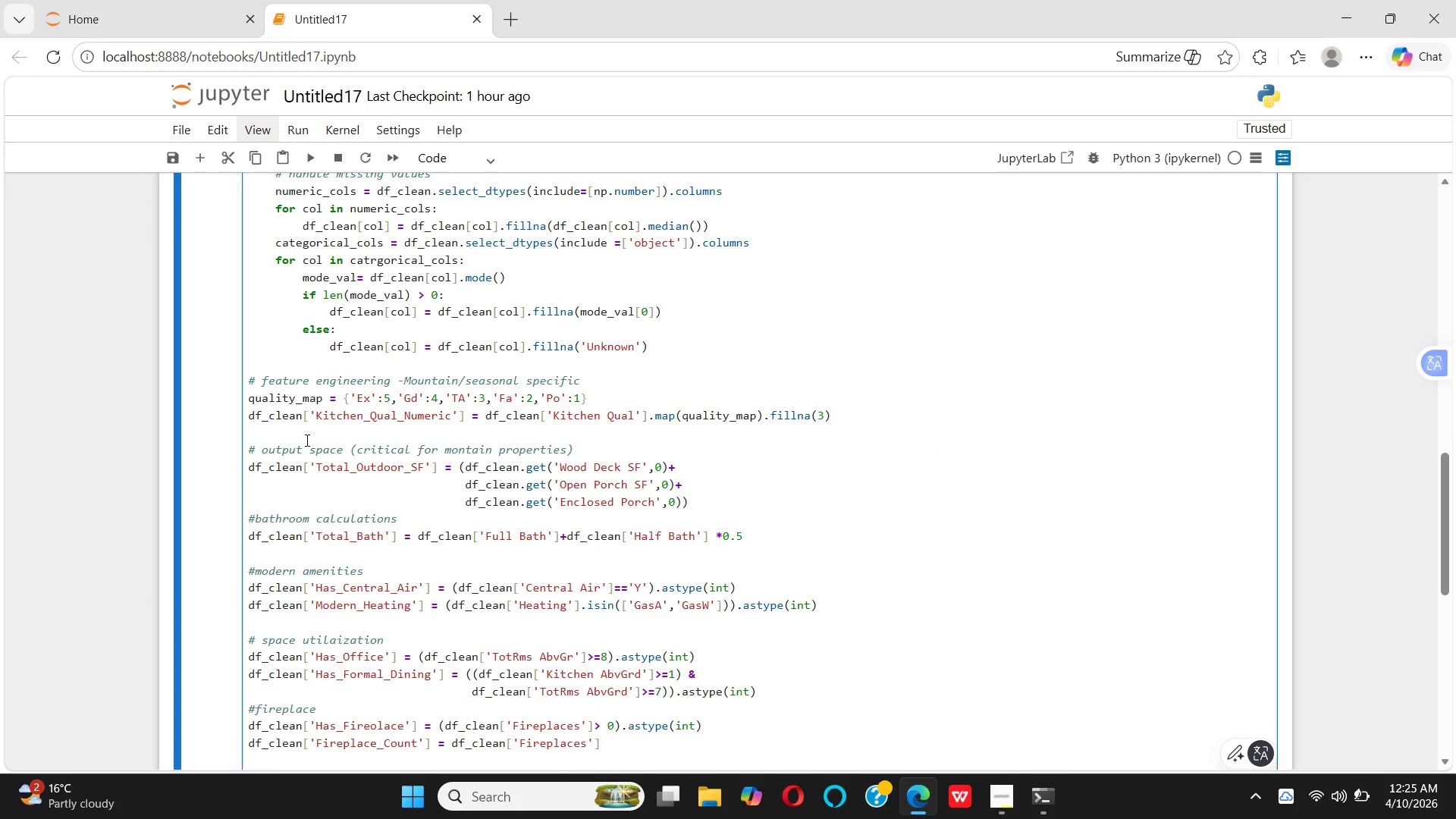 
wait(15.19)
 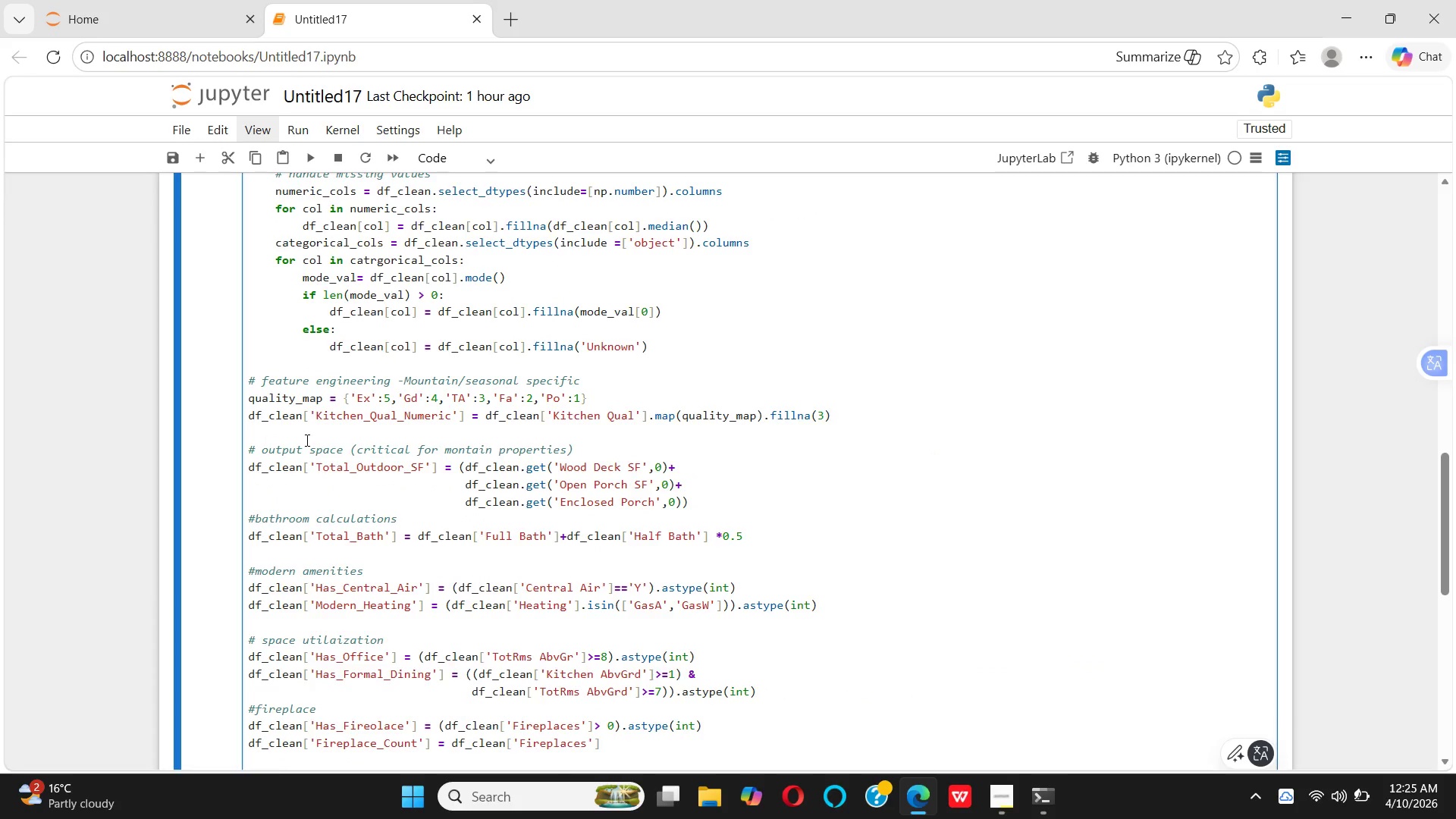 
left_click([242, 554])
 